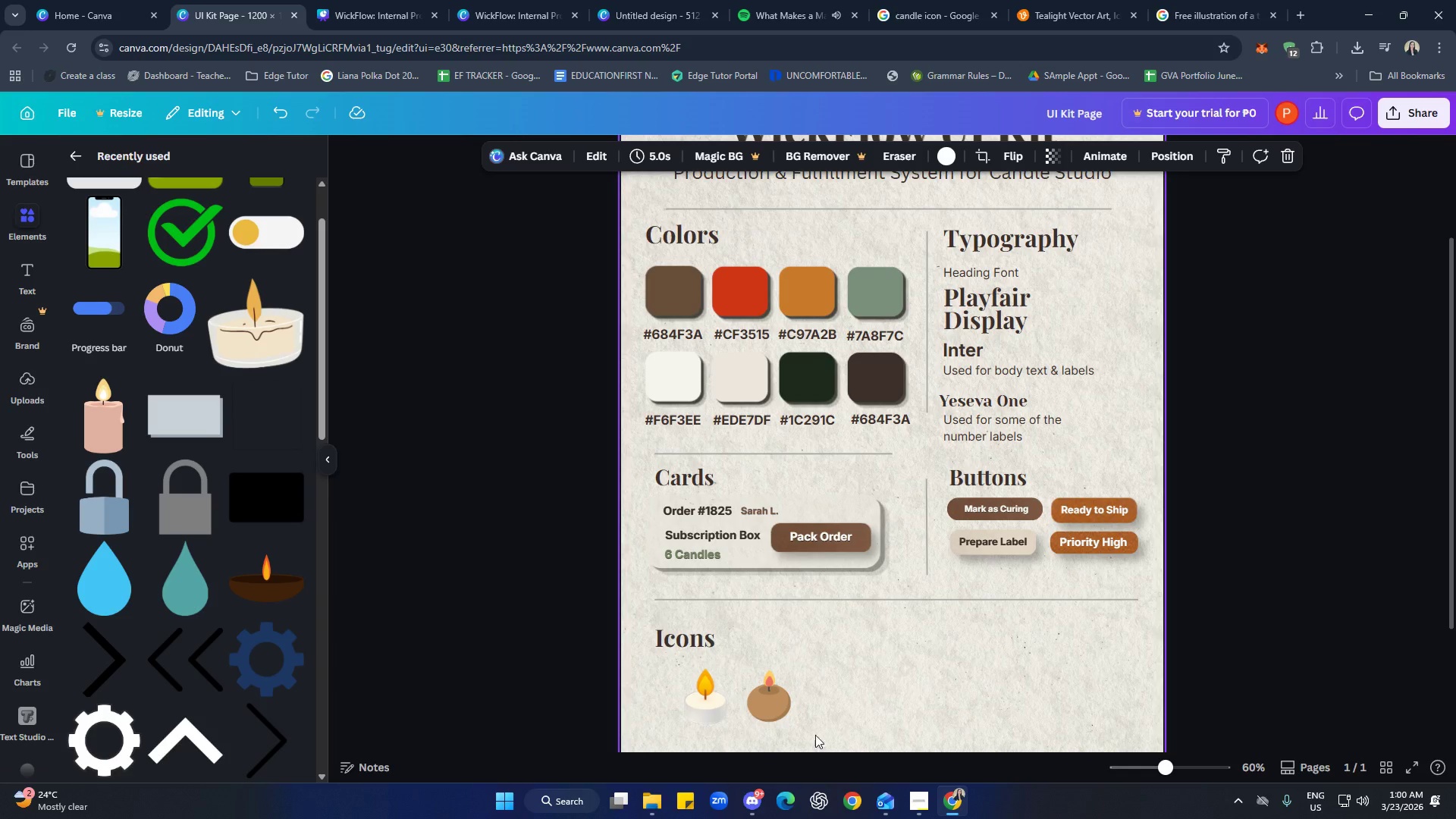 
left_click([838, 711])
 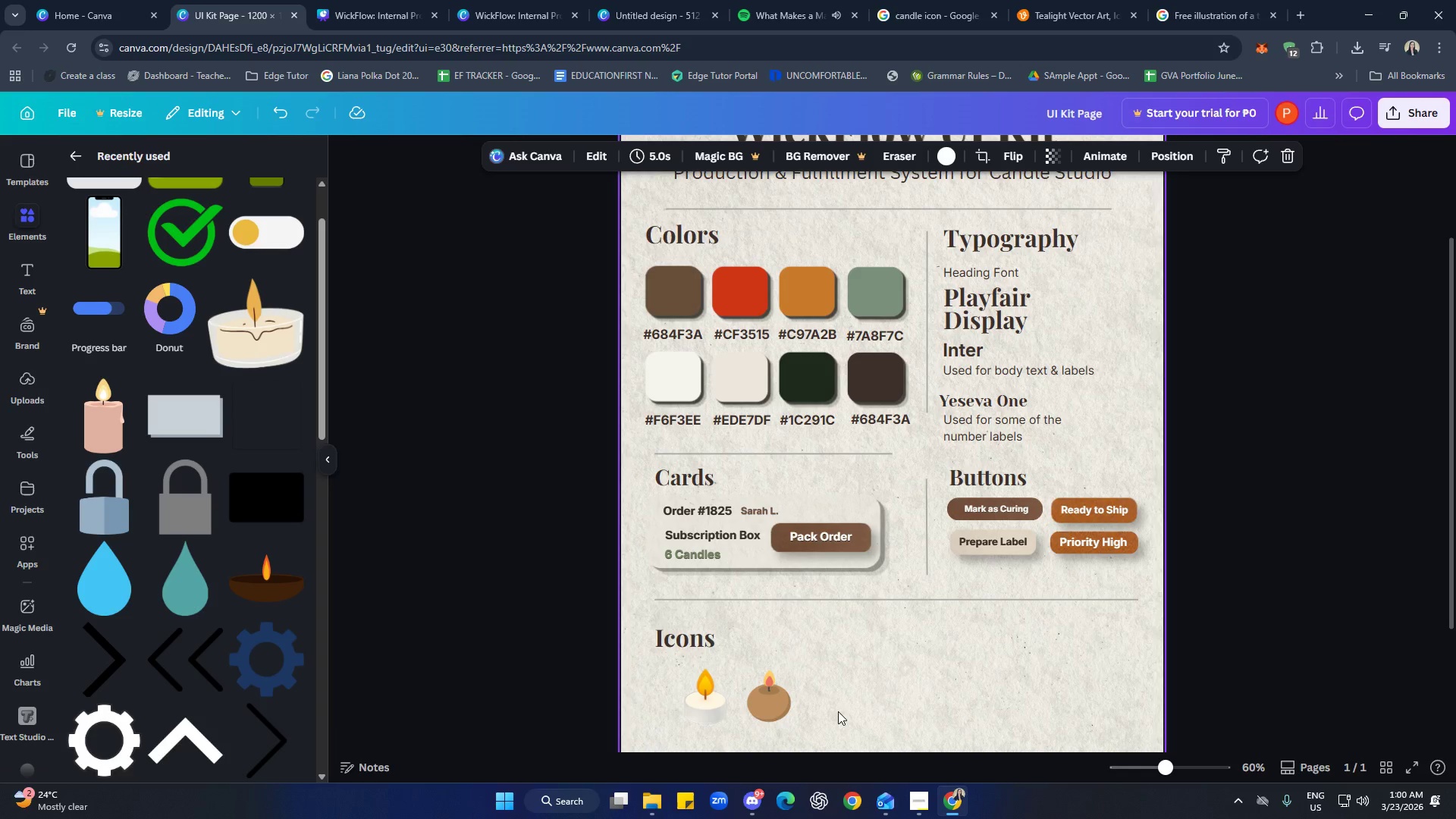 
key(Control+ControlLeft)
 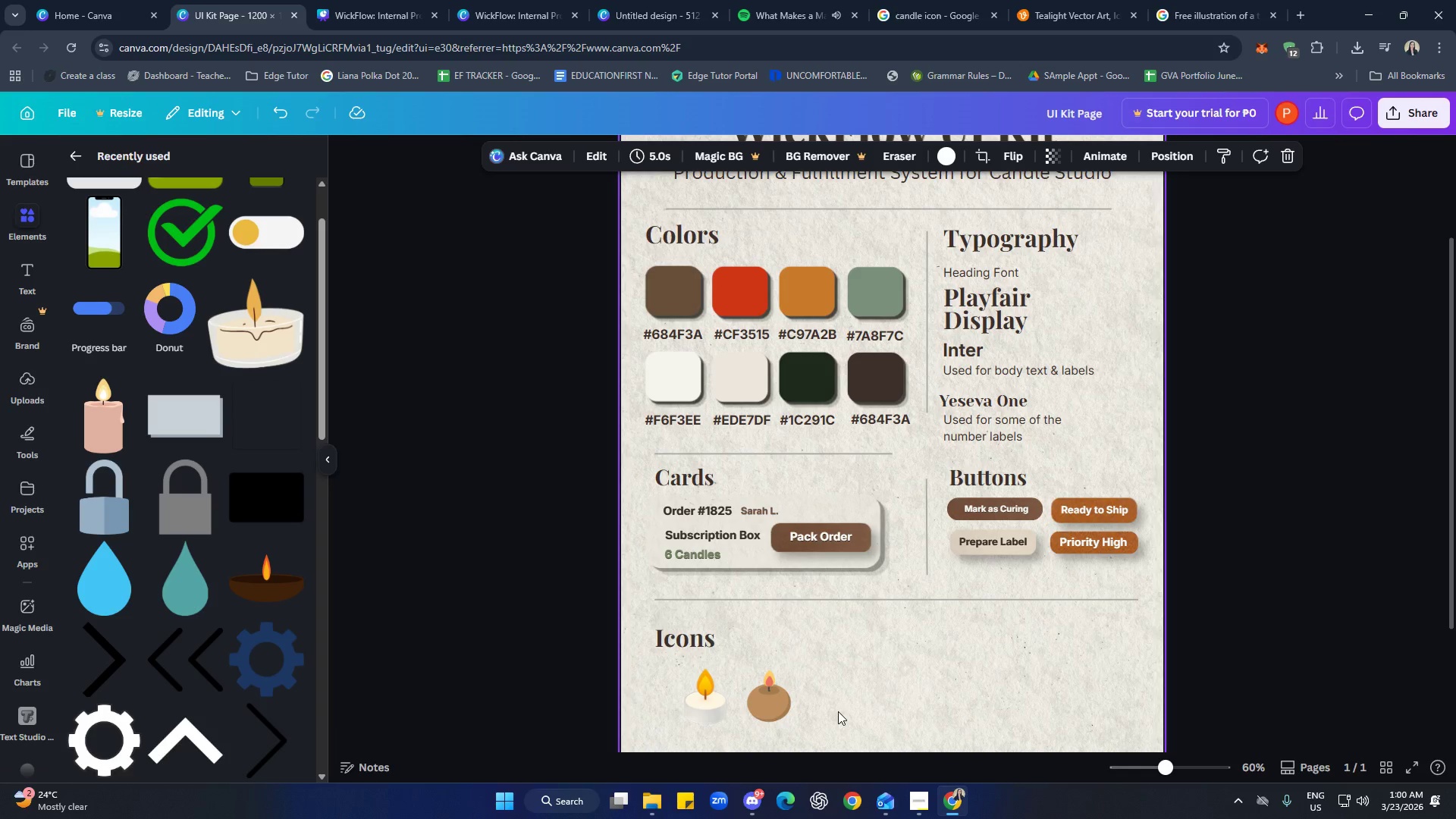 
key(Control+V)
 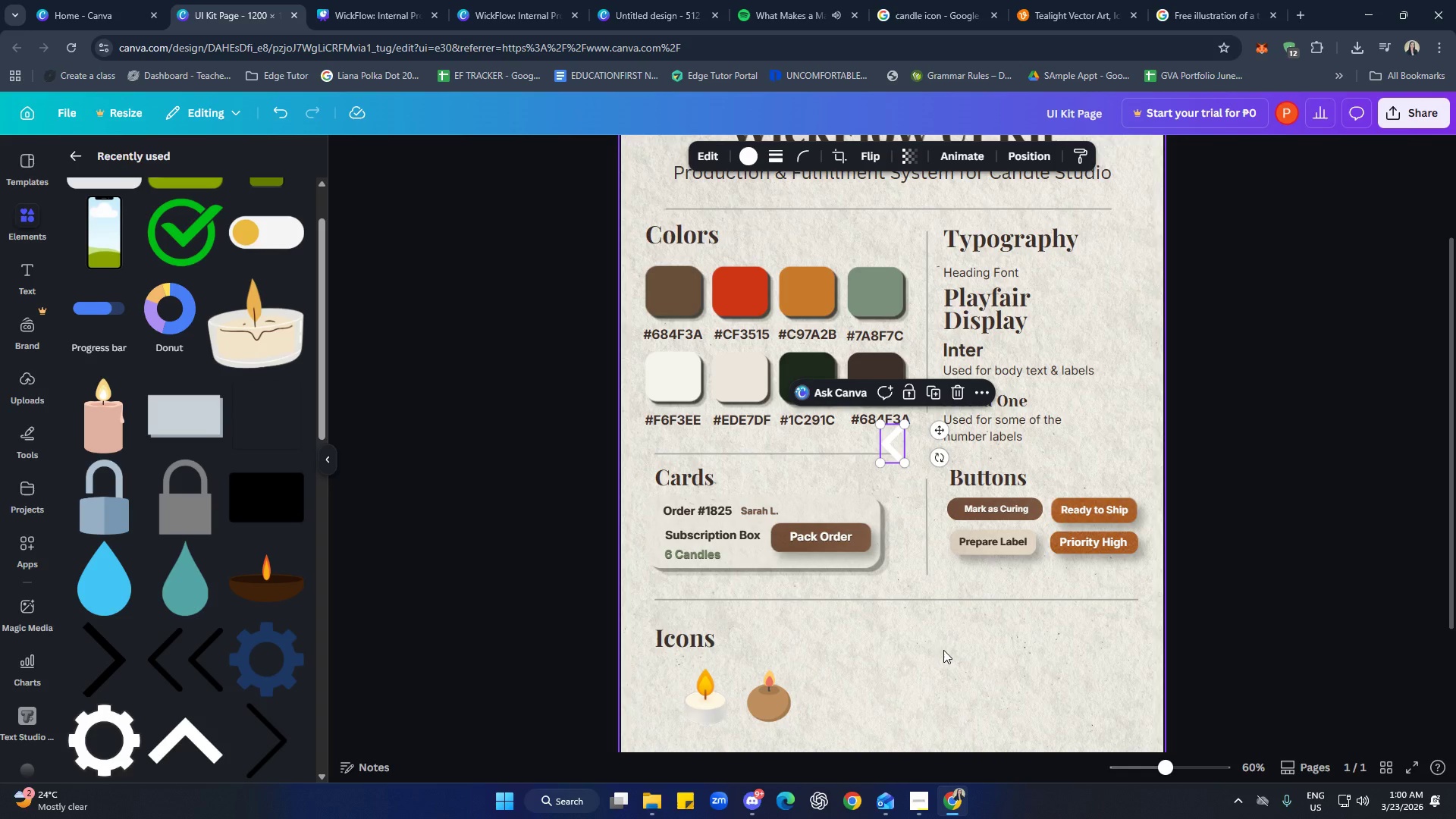 
scroll: coordinate [941, 648], scroll_direction: down, amount: 1.0
 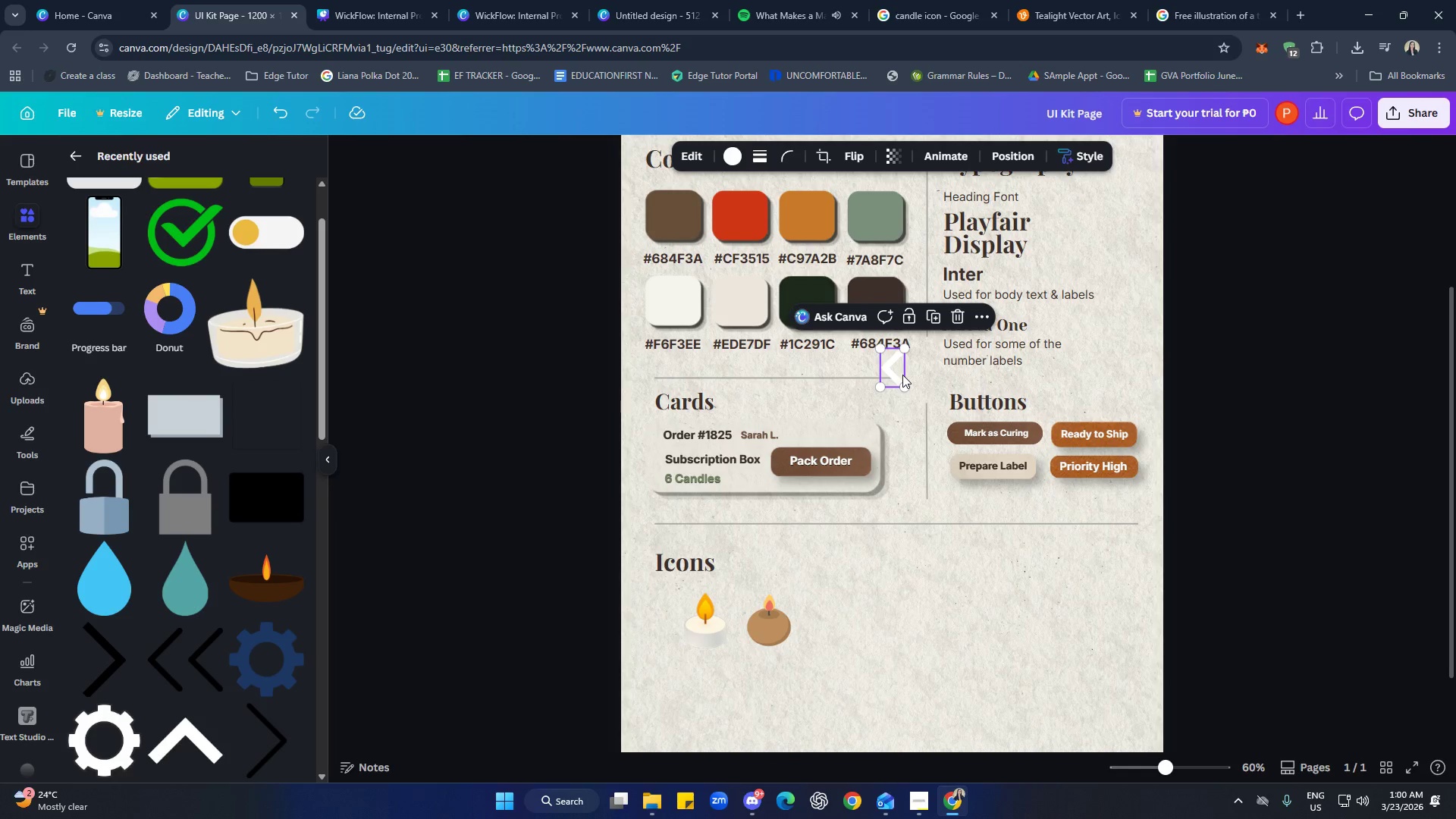 
left_click_drag(start_coordinate=[899, 374], to_coordinate=[826, 631])
 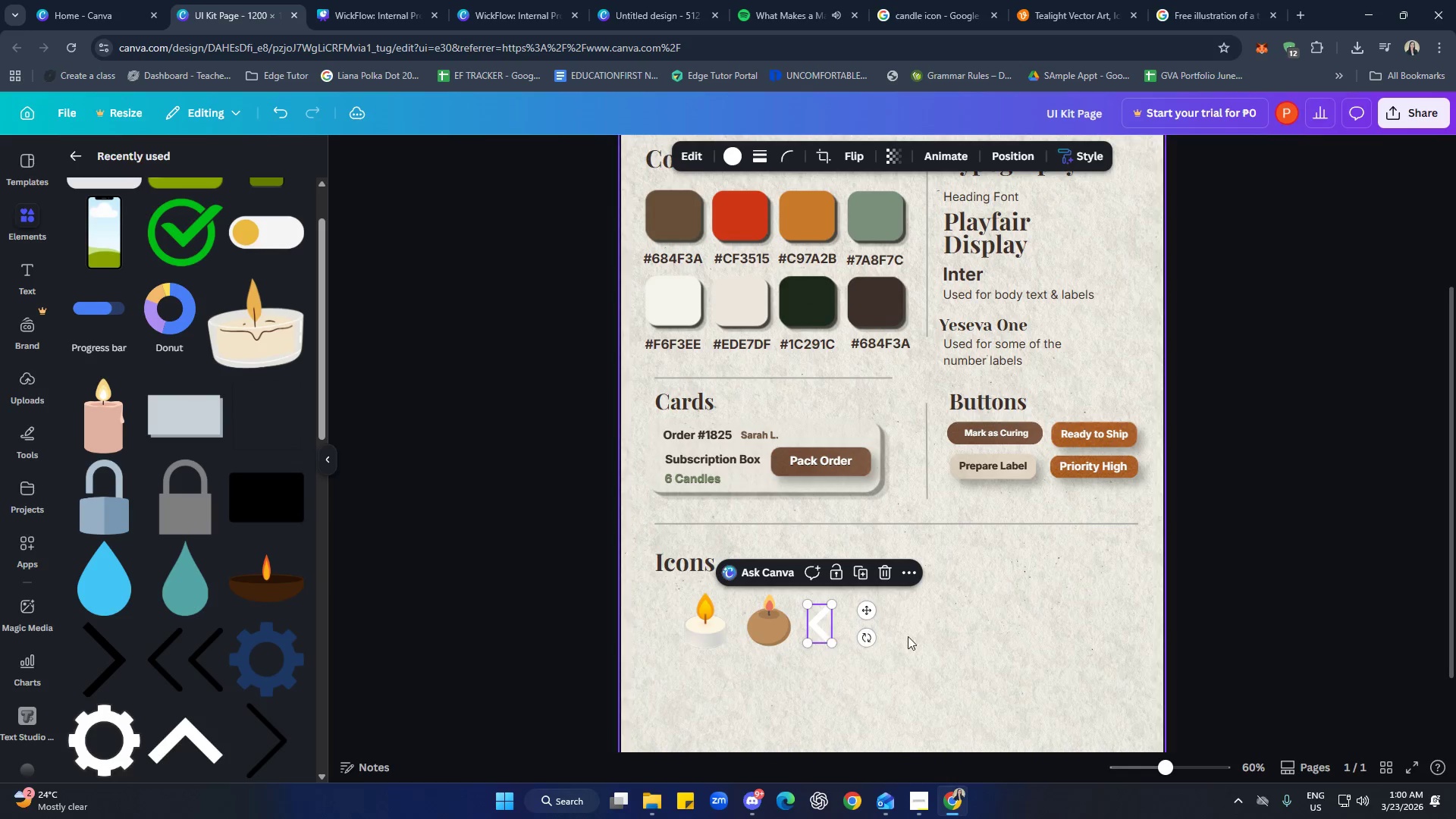 
left_click([909, 636])
 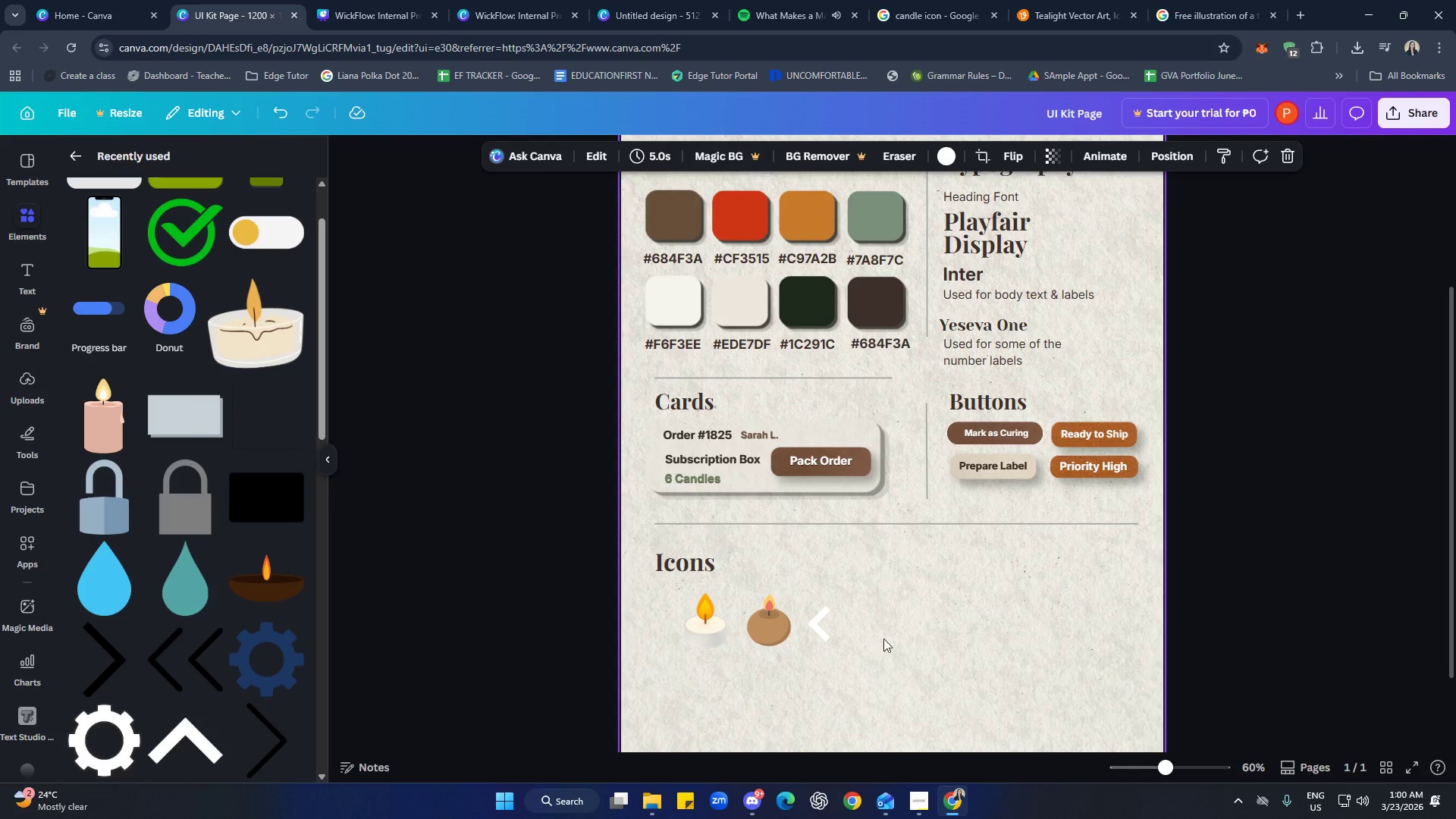 
left_click([819, 624])
 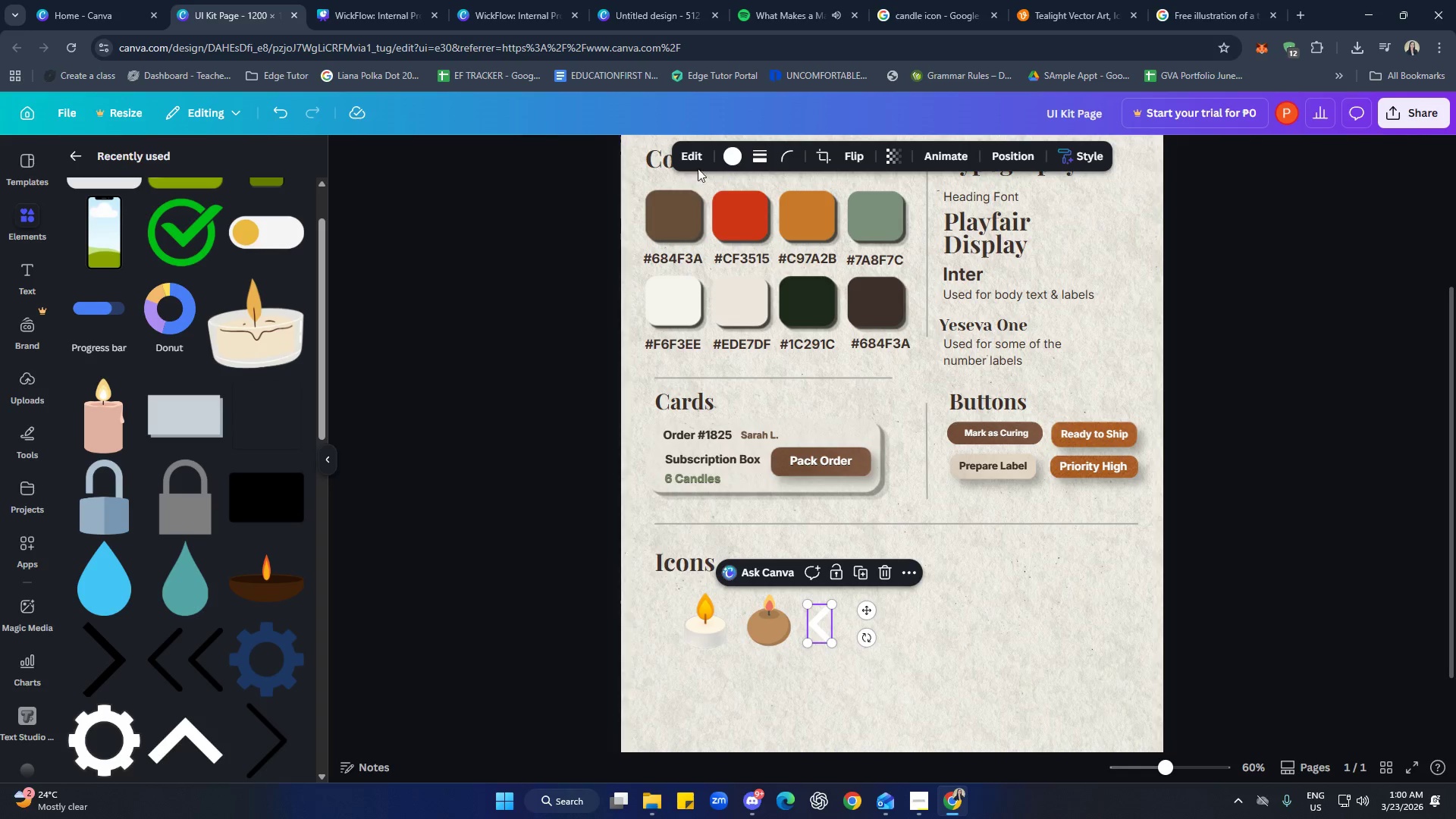 
left_click([736, 158])
 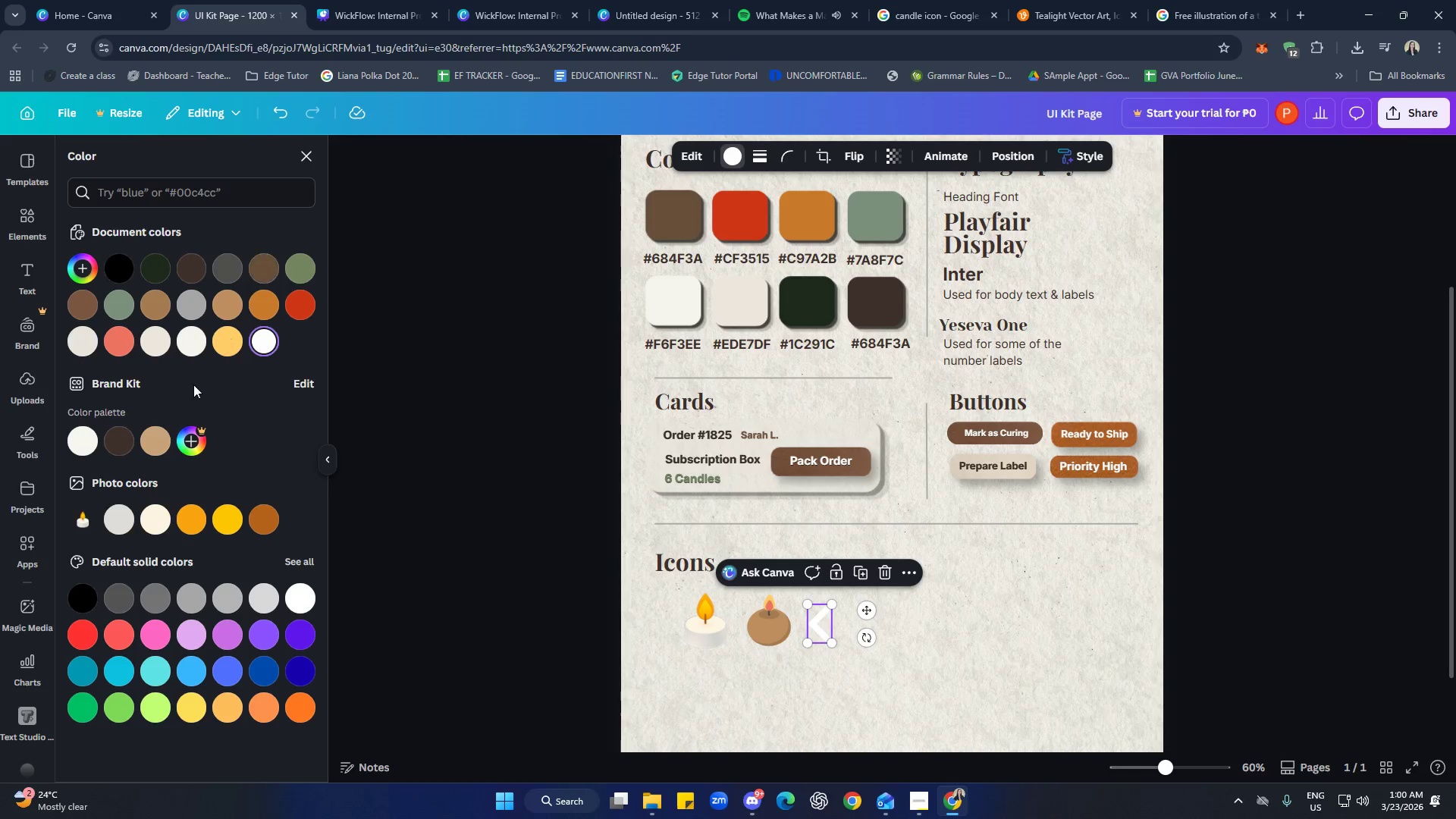 
left_click([122, 446])
 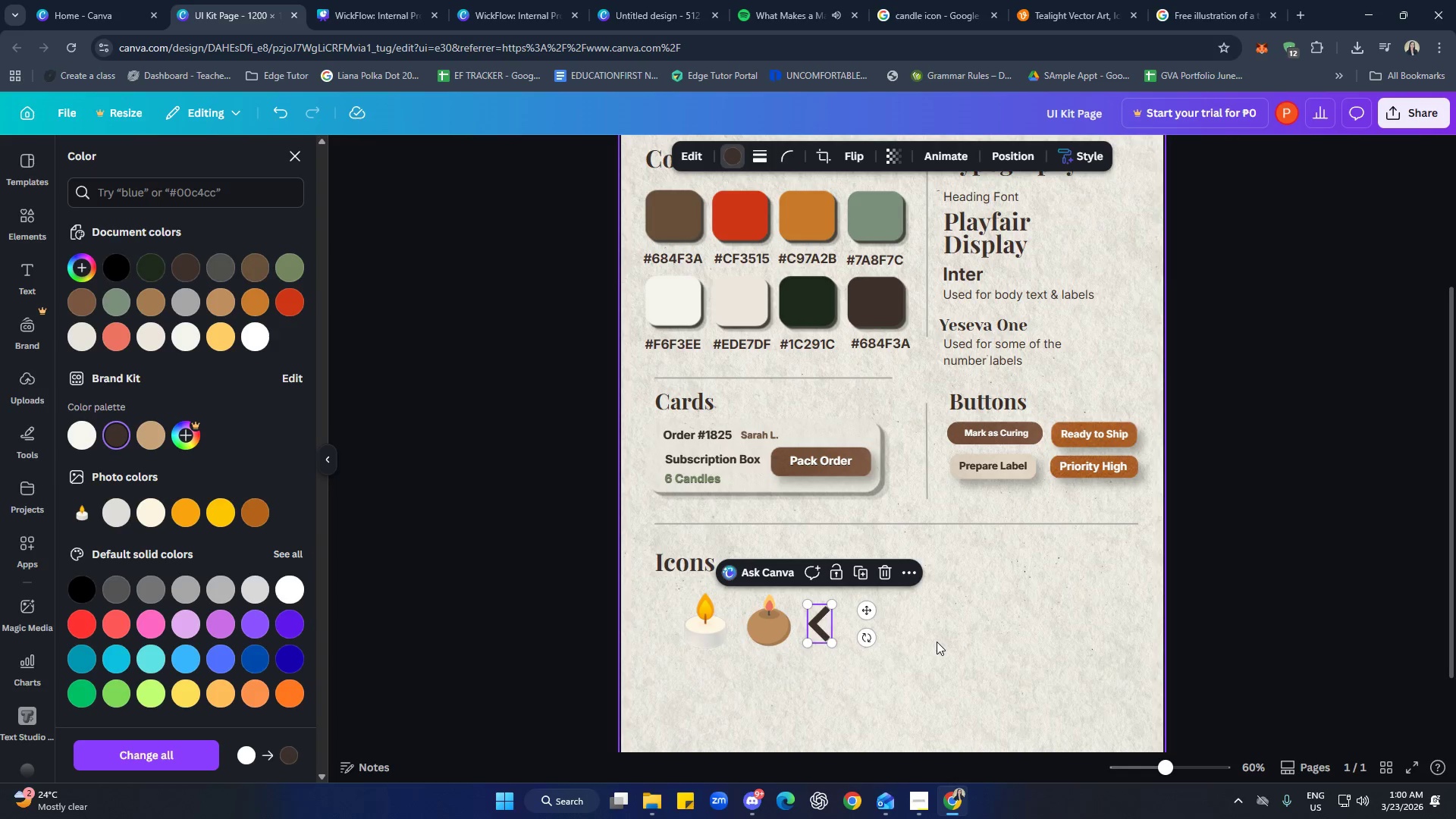 
double_click([943, 647])
 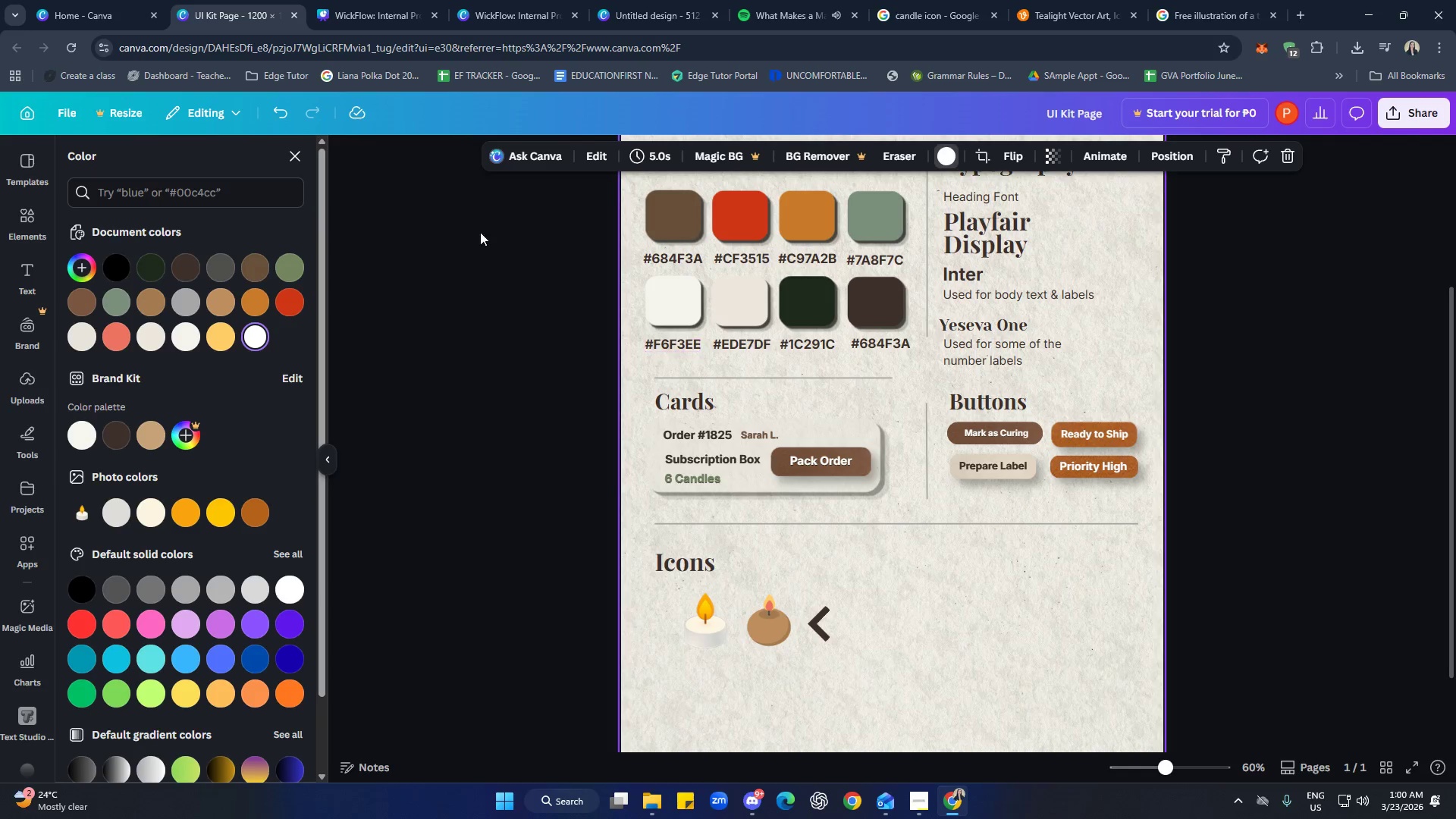 
left_click([366, 24])
 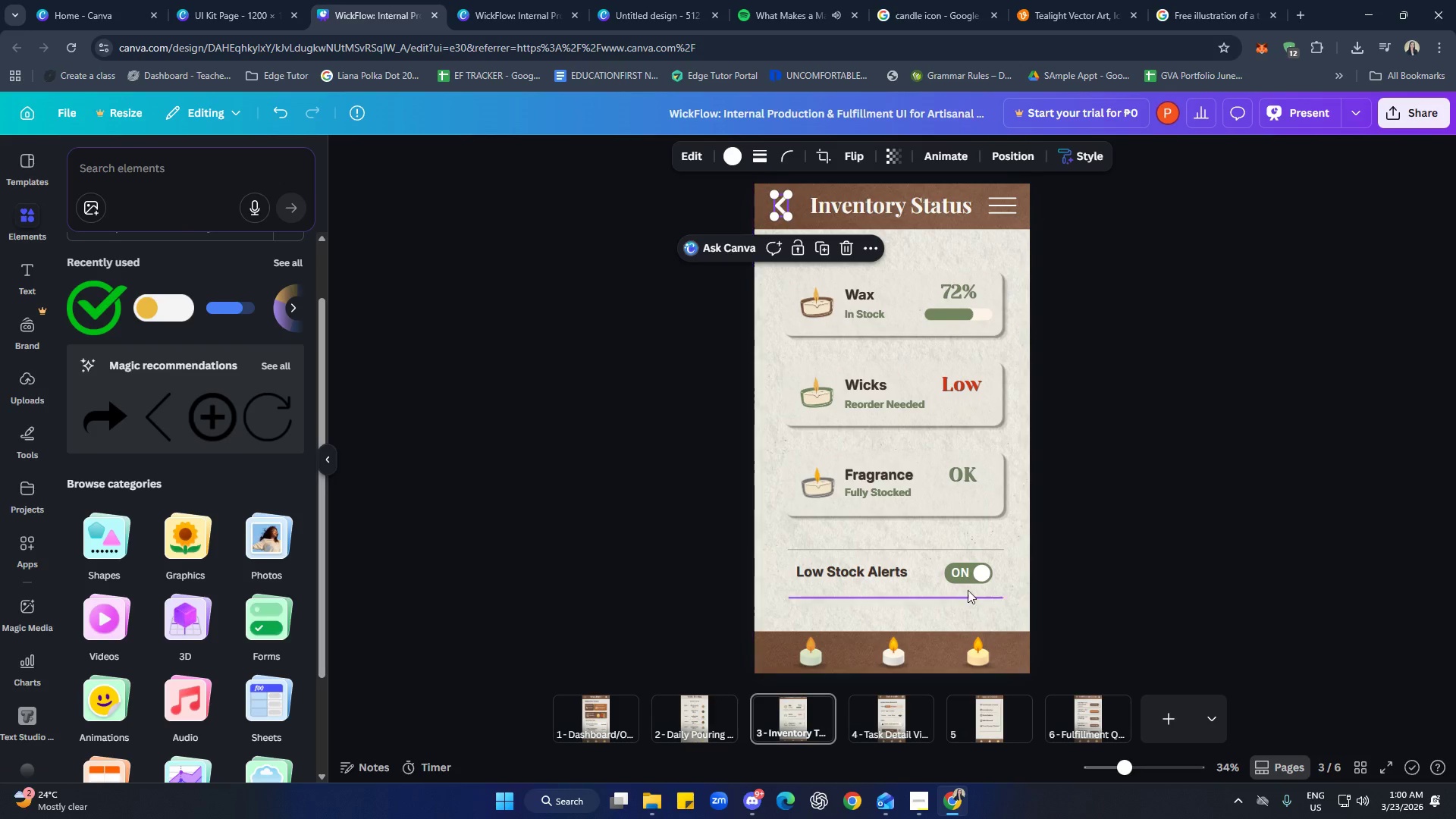 
left_click([965, 571])
 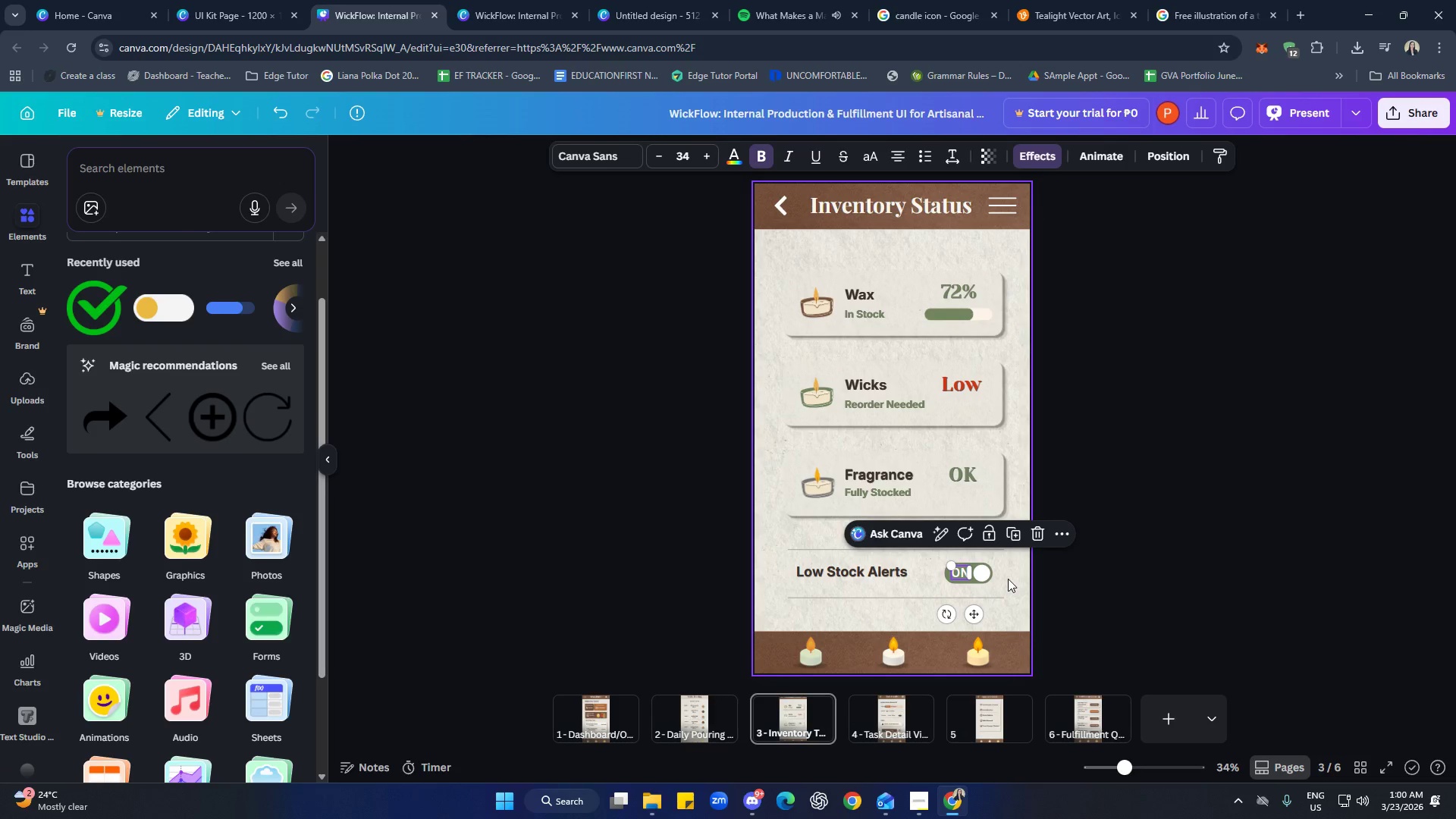 
left_click([1008, 579])
 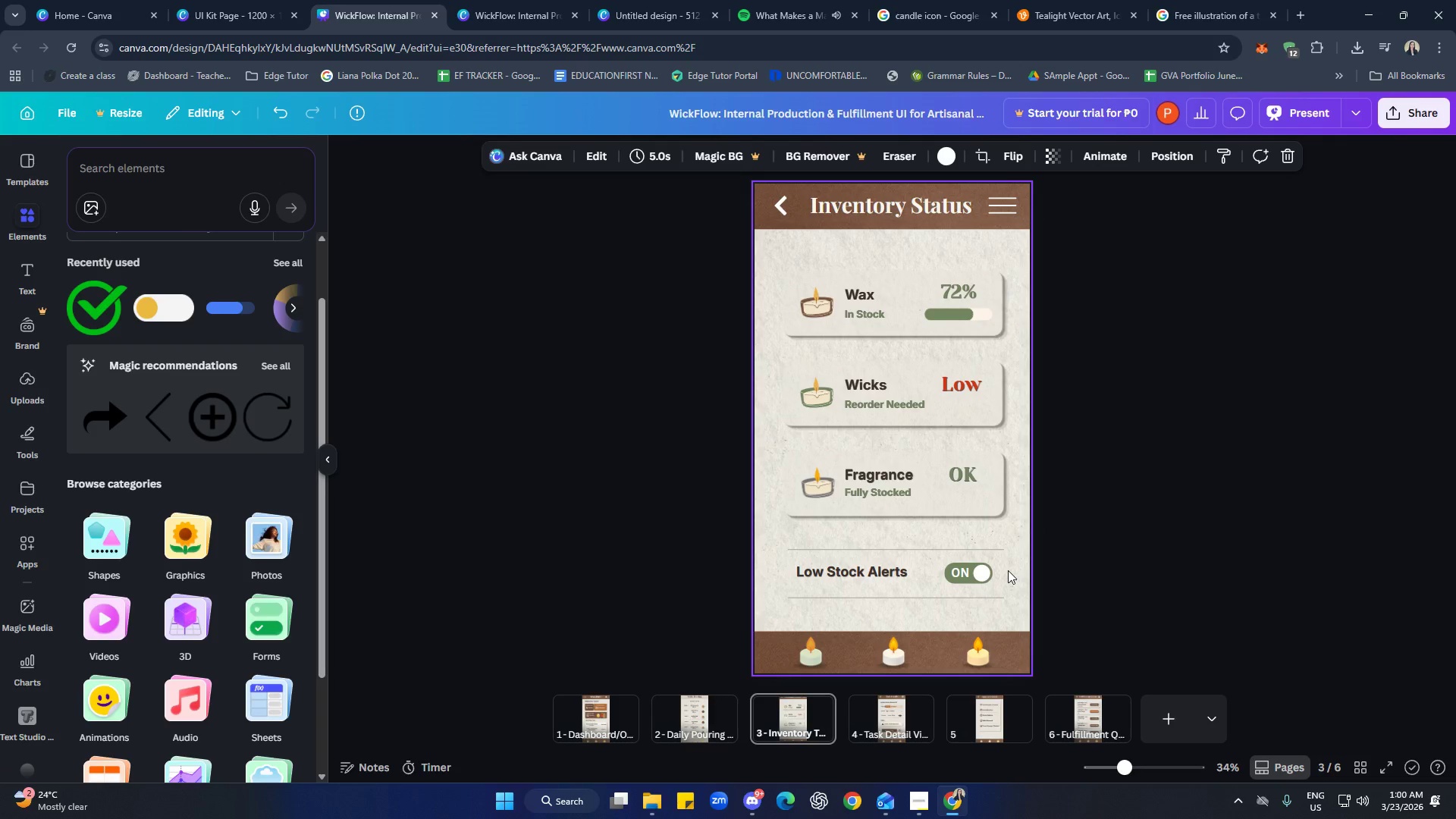 
left_click_drag(start_coordinate=[1008, 570], to_coordinate=[942, 576])
 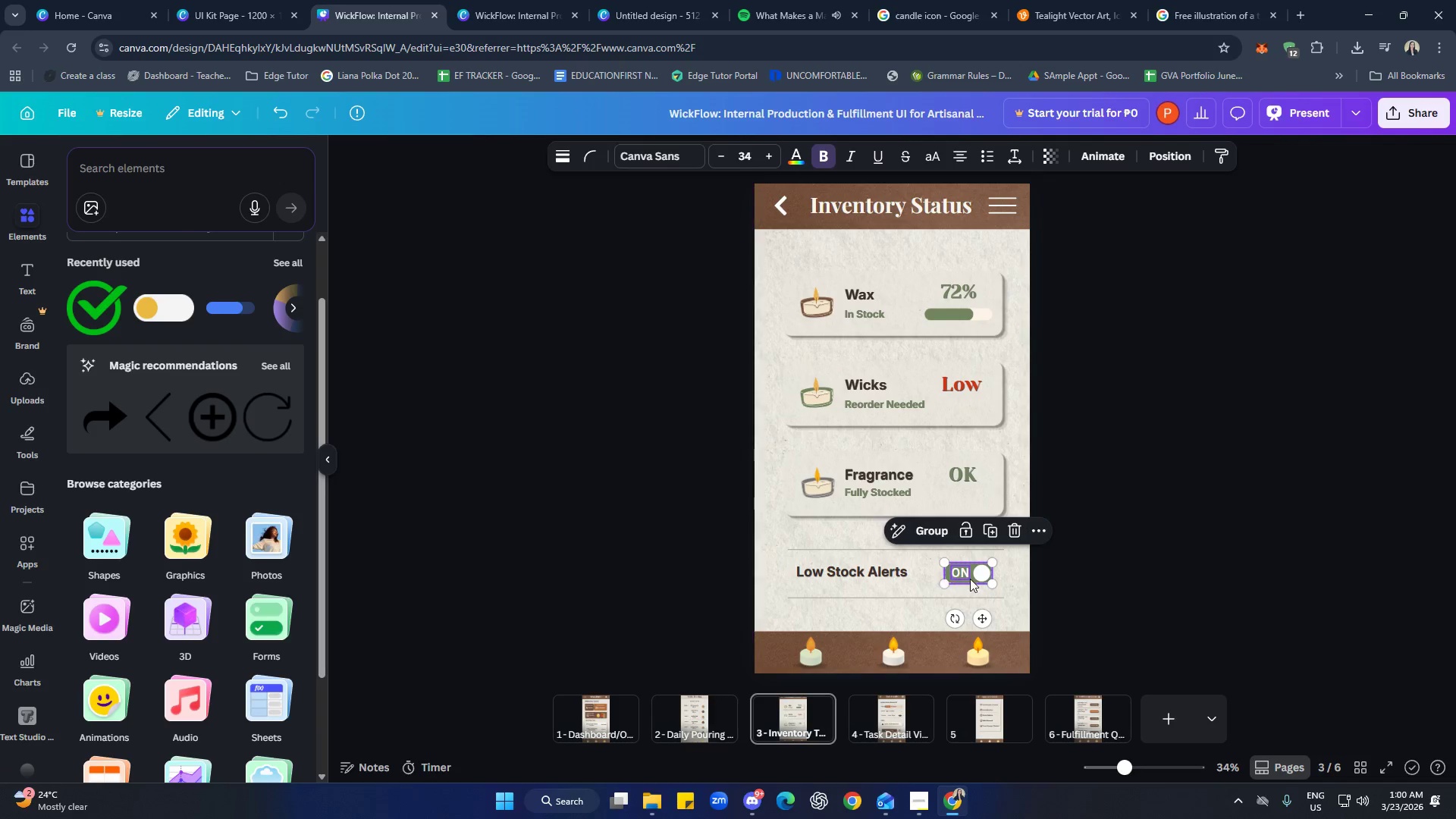 
key(Control+C)
 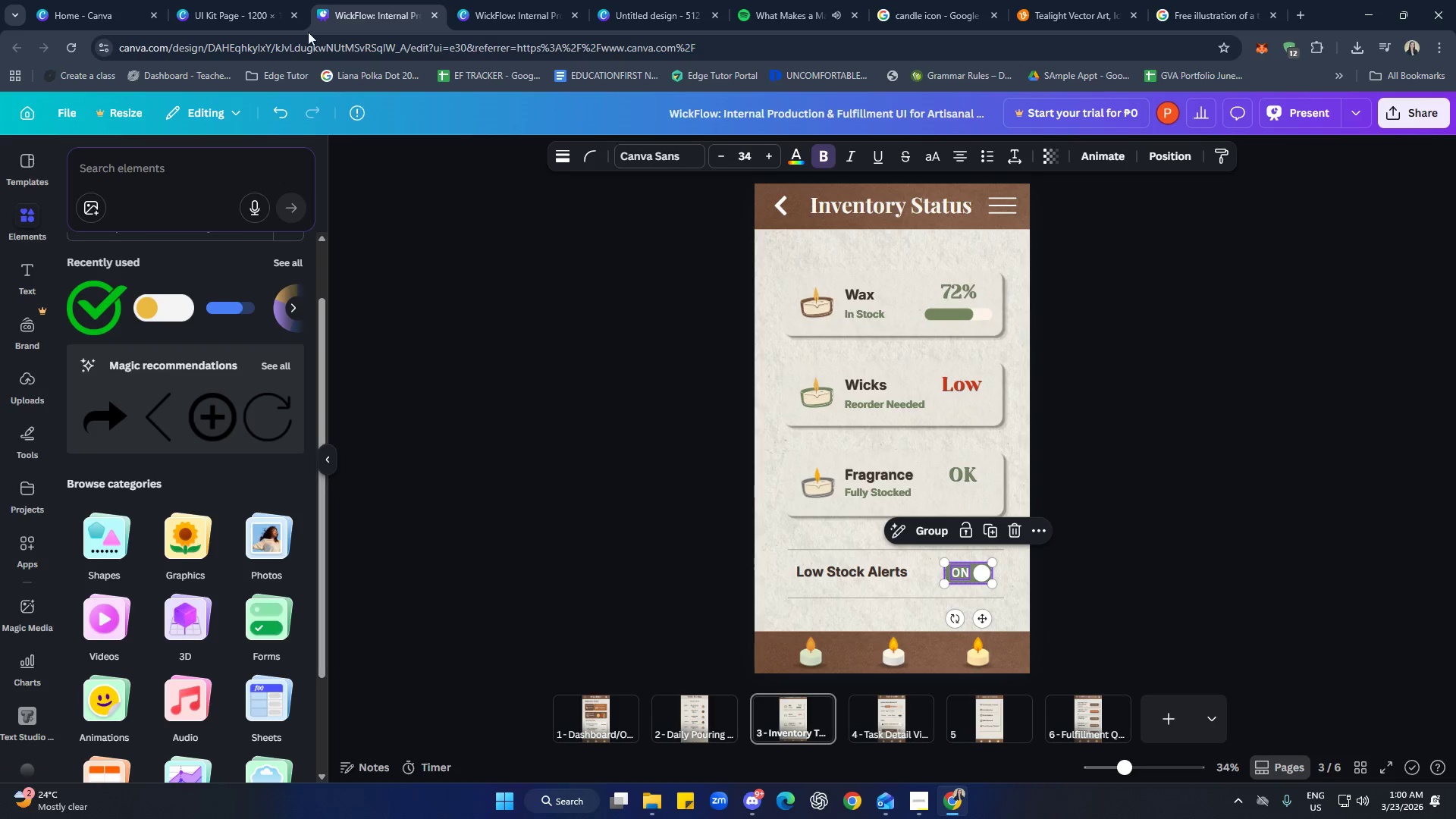 
left_click([275, 0])
 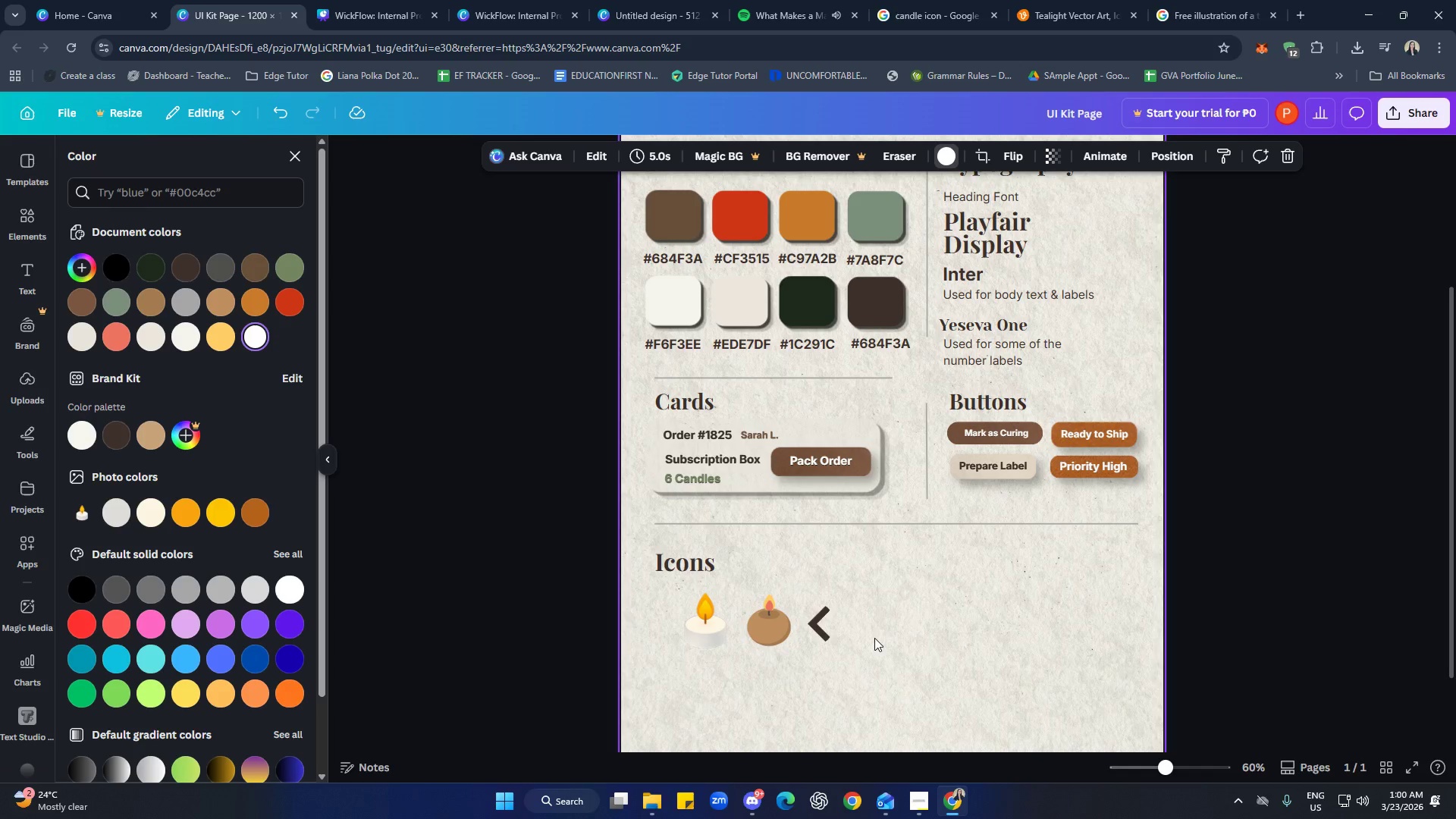 
left_click([943, 647])
 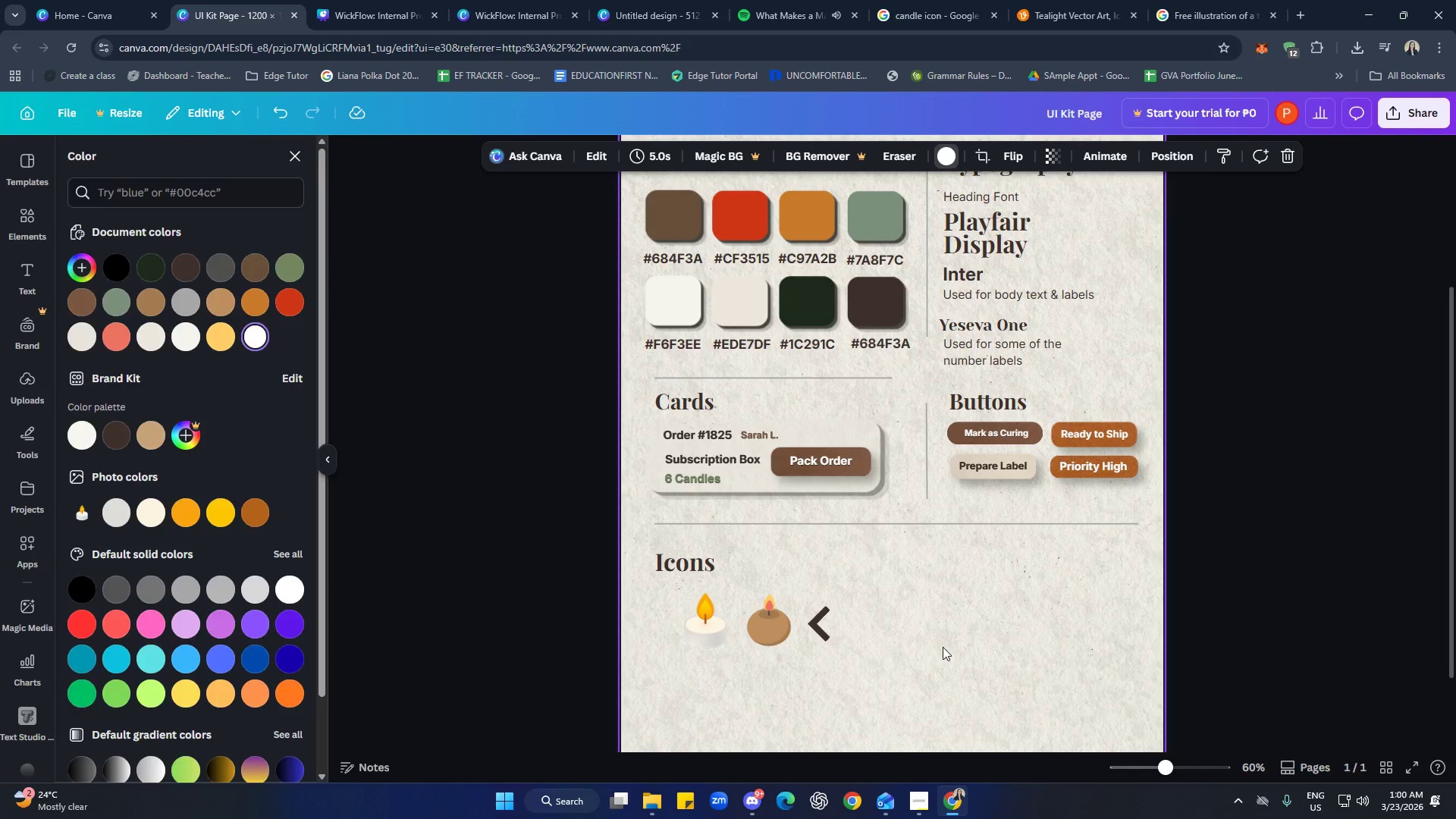 
key(Control+ControlLeft)
 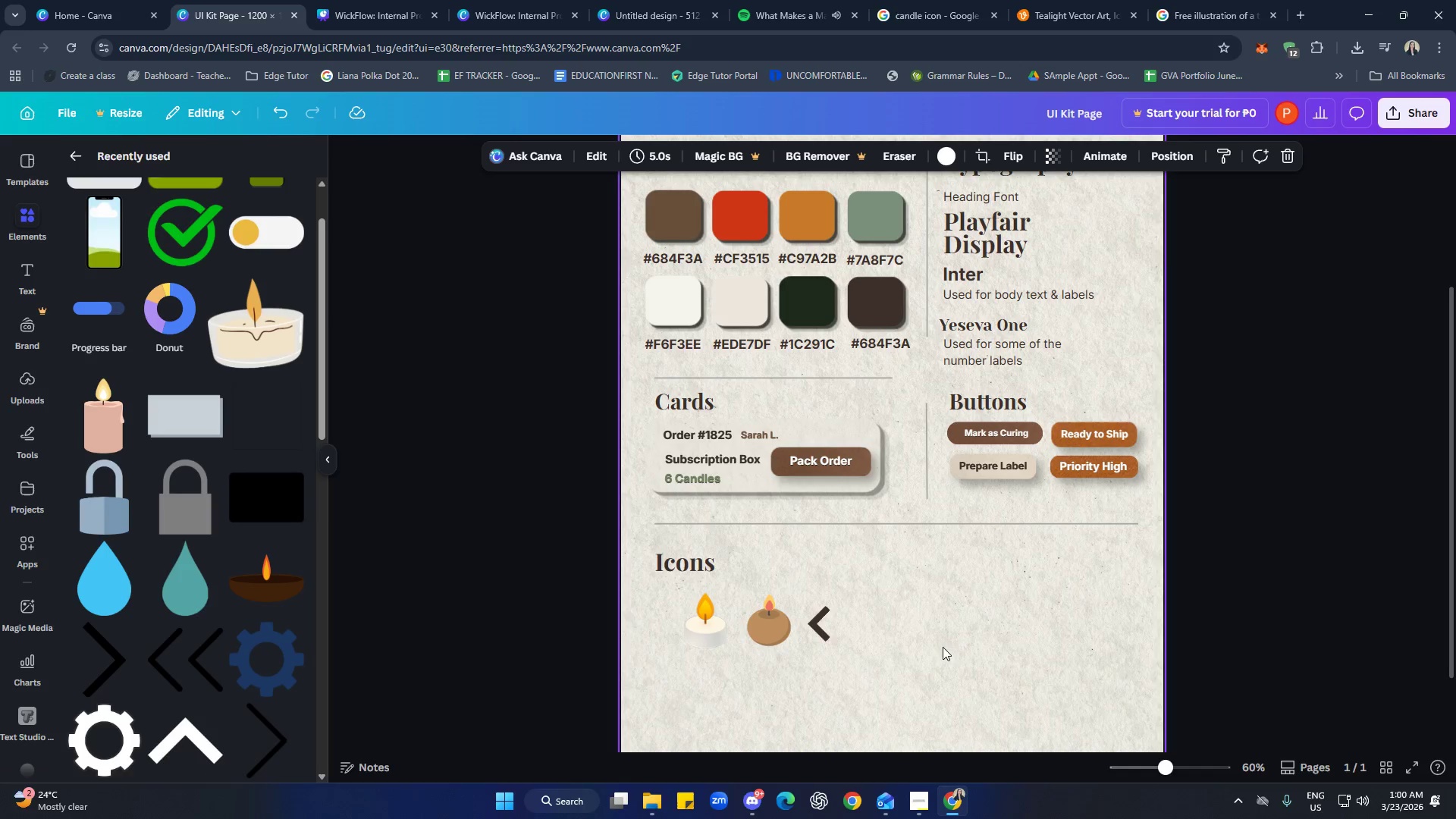 
key(Control+V)
 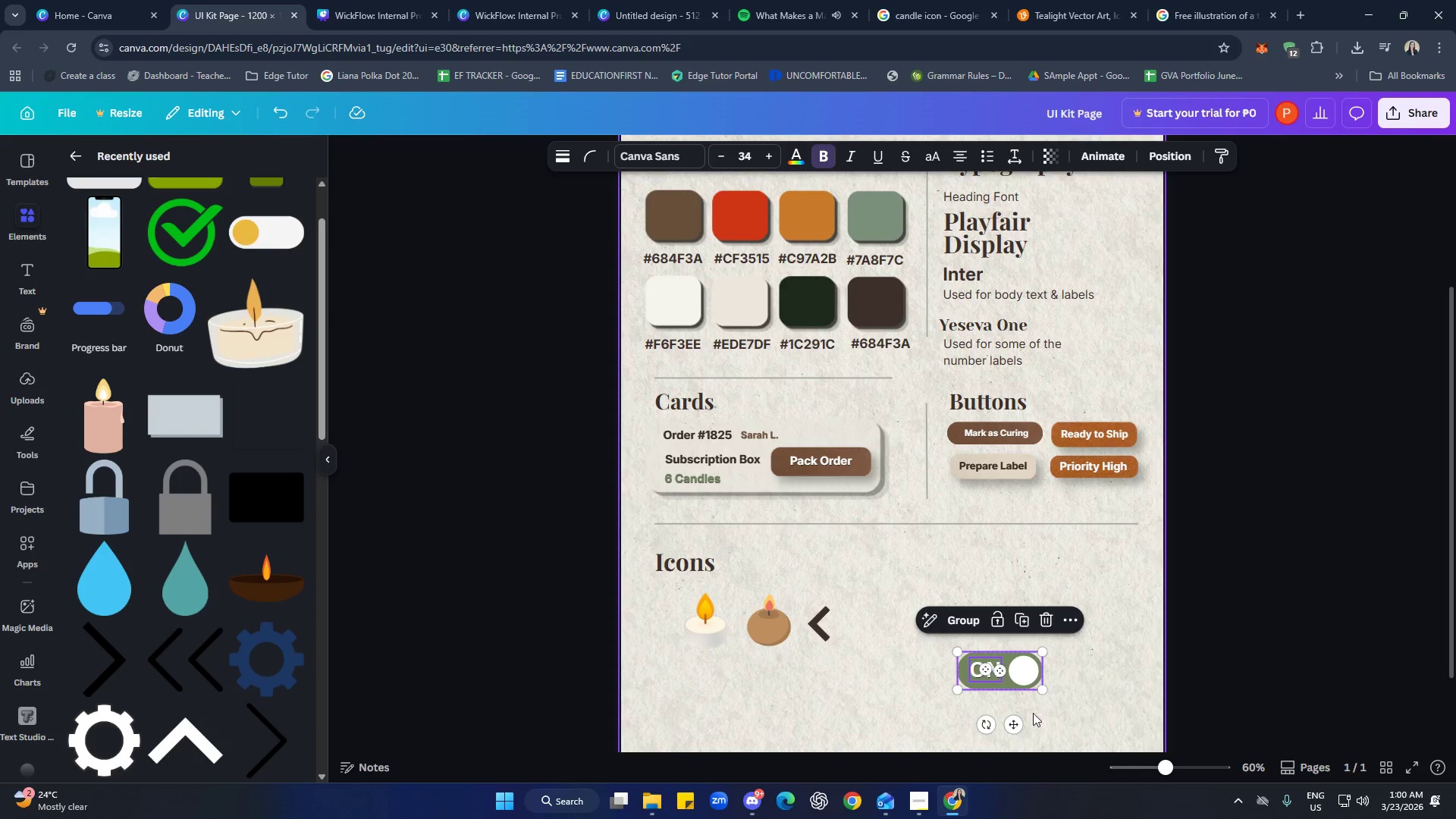 
left_click_drag(start_coordinate=[1042, 692], to_coordinate=[1006, 681])
 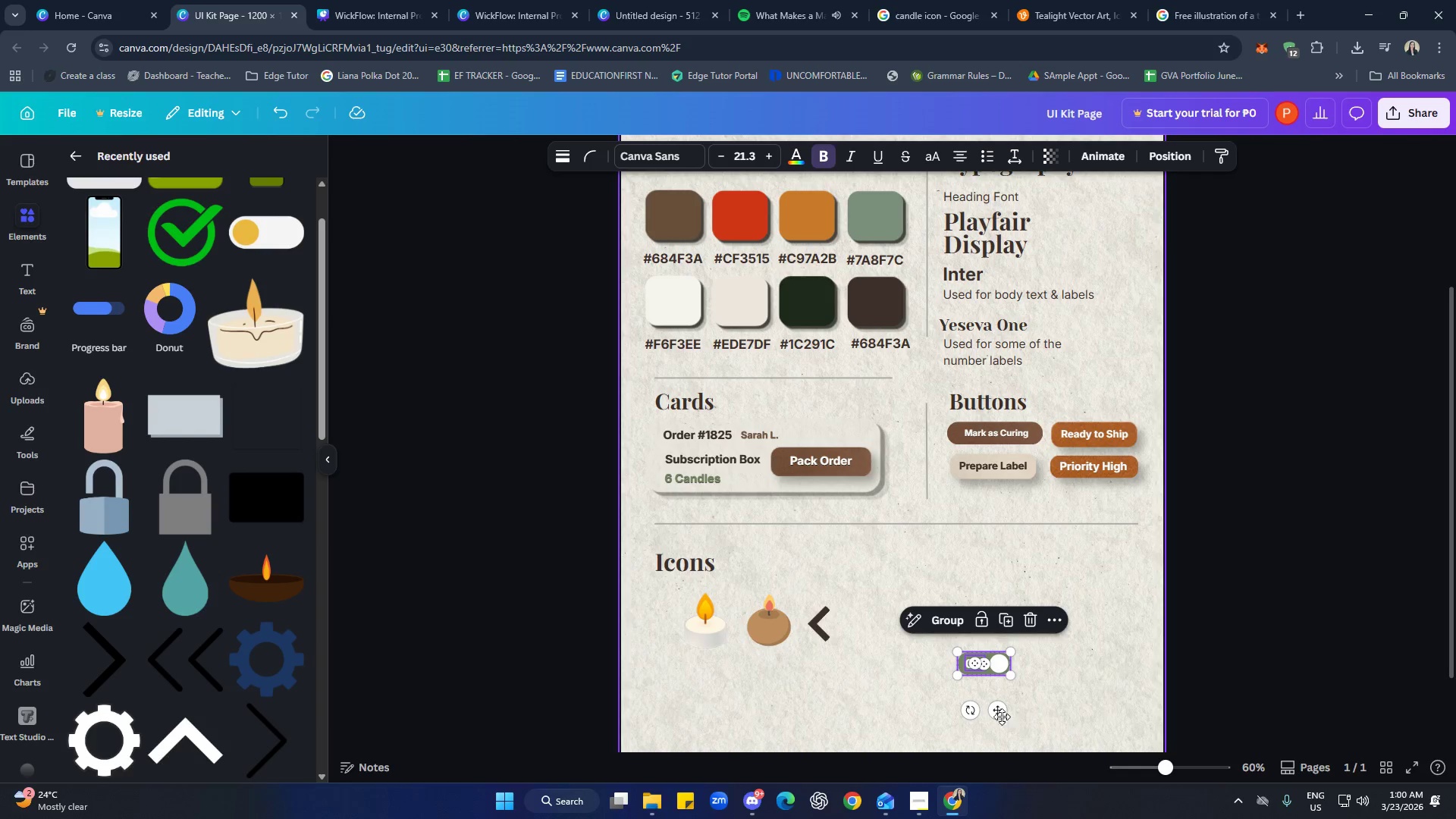 
left_click_drag(start_coordinate=[998, 713], to_coordinate=[1079, 665])
 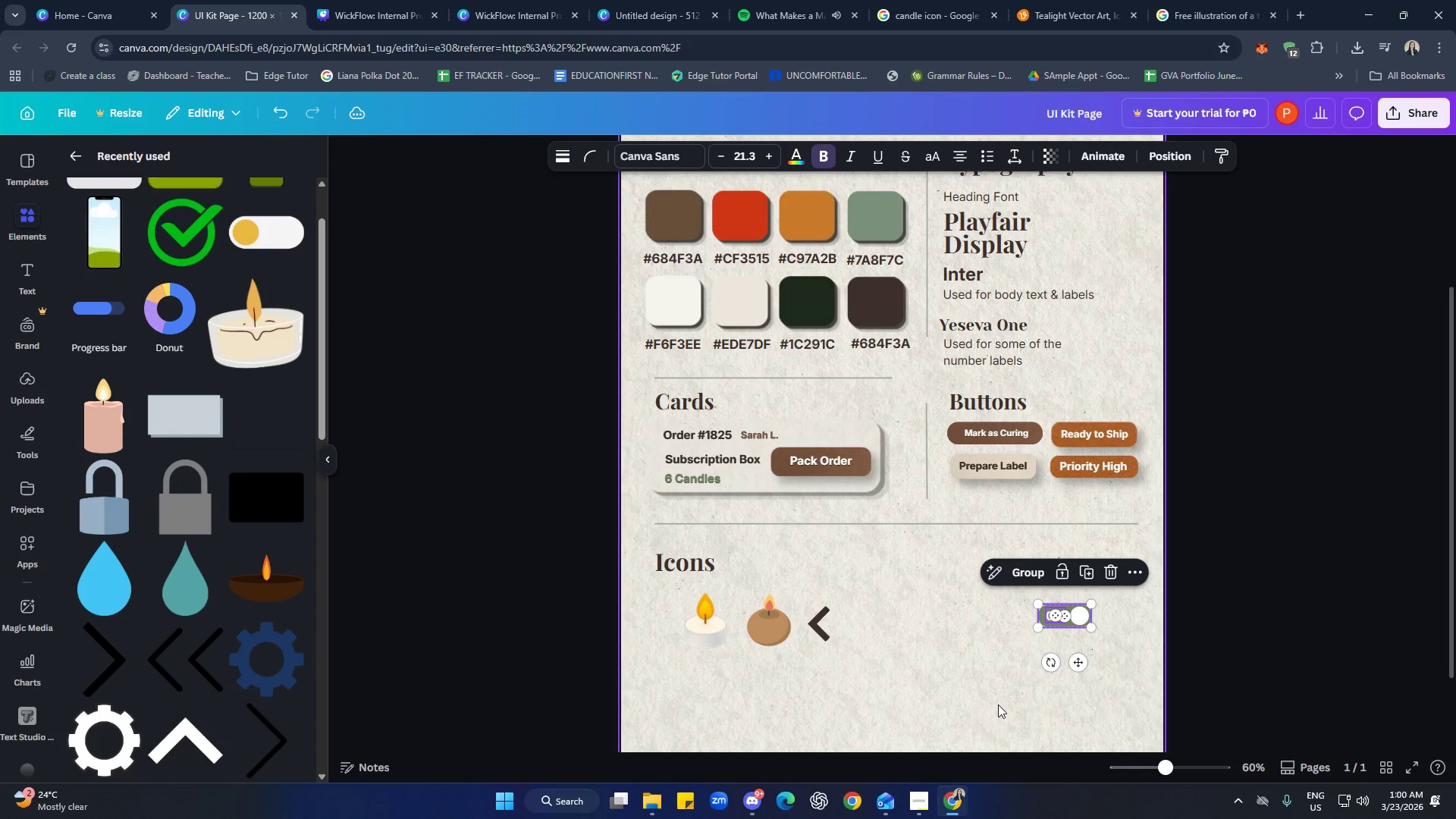 
left_click([985, 704])
 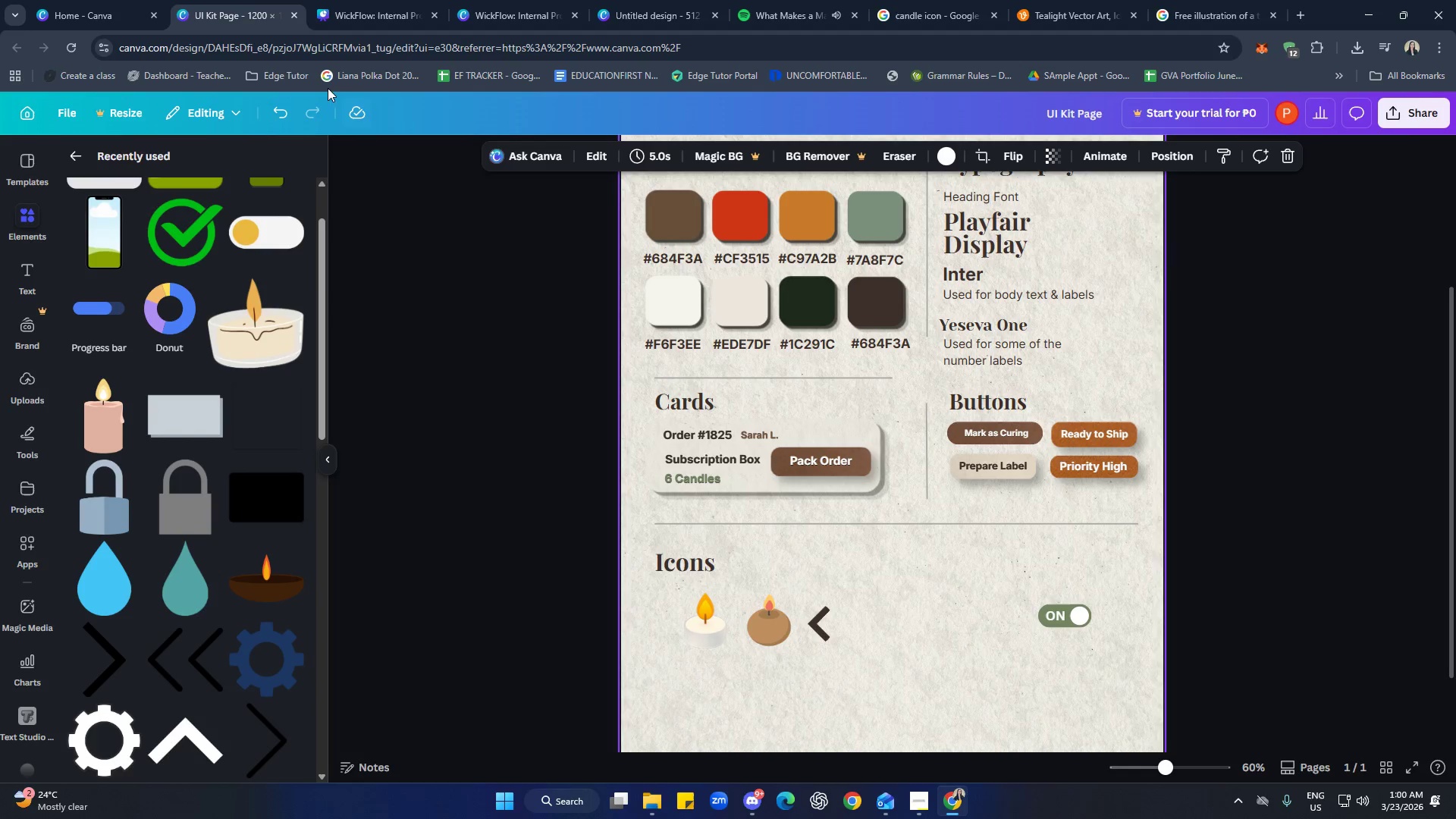 
left_click([355, 9])
 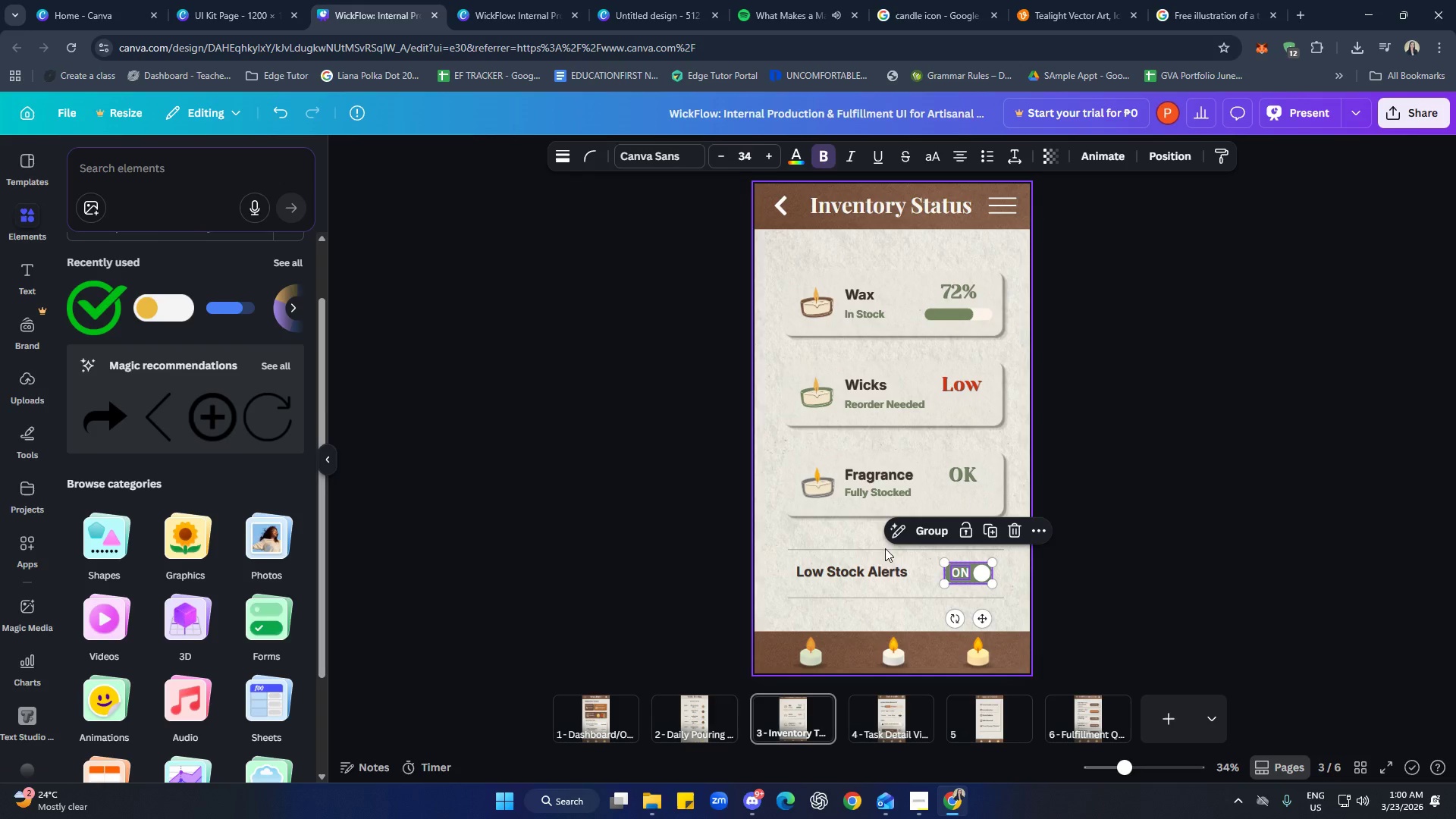 
left_click([1168, 564])
 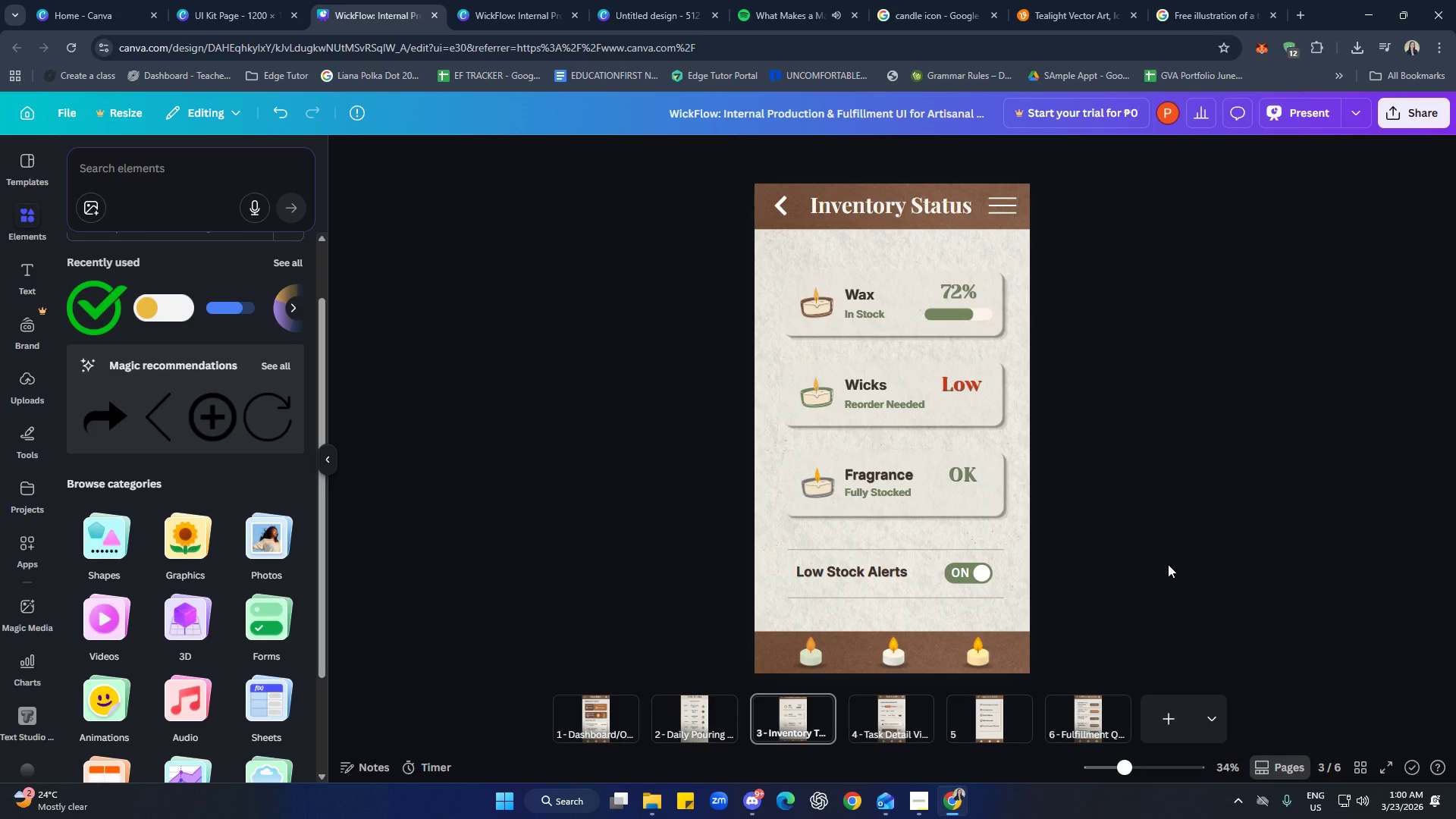 
scroll: coordinate [1168, 564], scroll_direction: down, amount: 1.0
 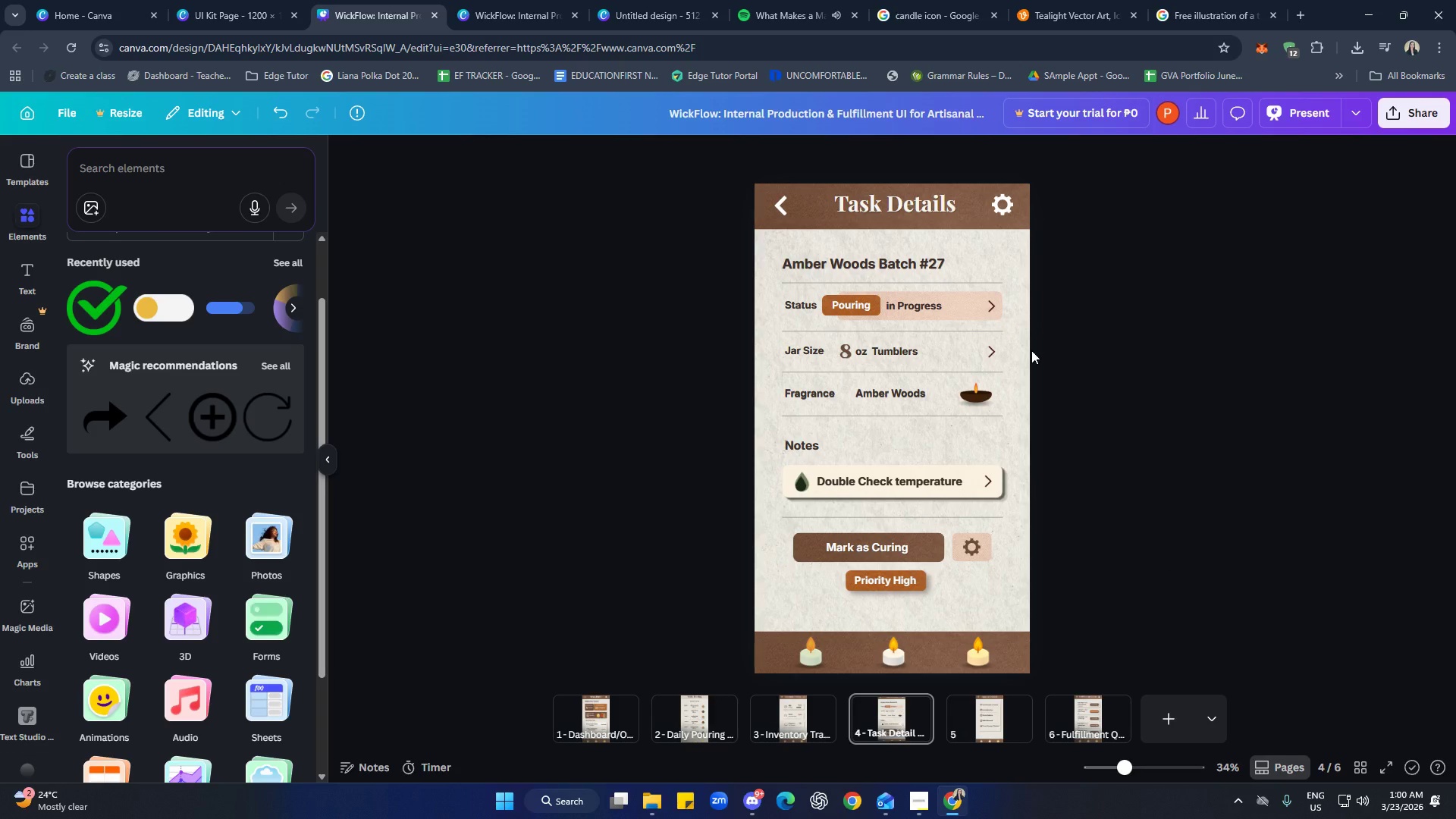 
left_click([1001, 204])
 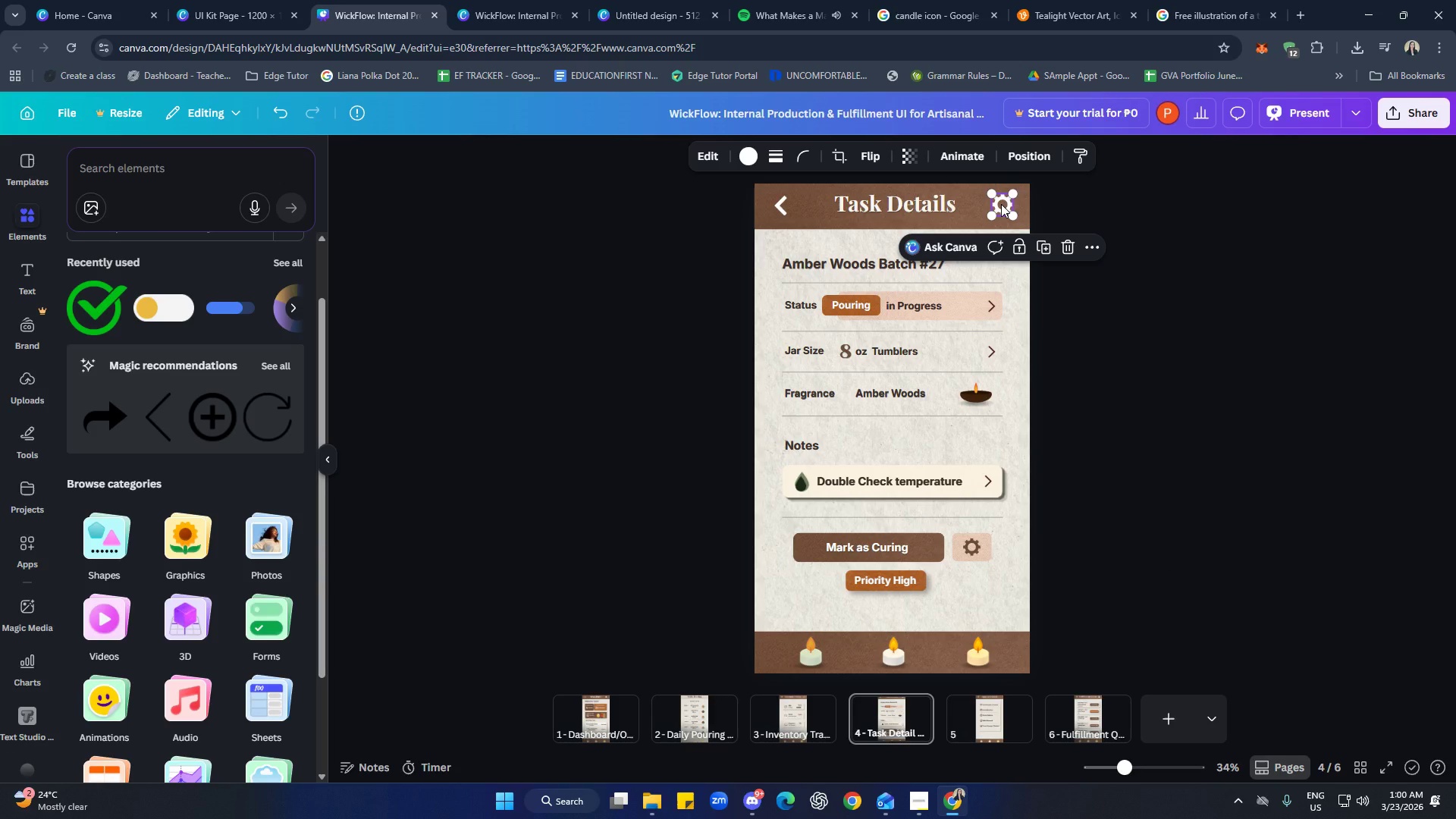 
key(Control+C)
 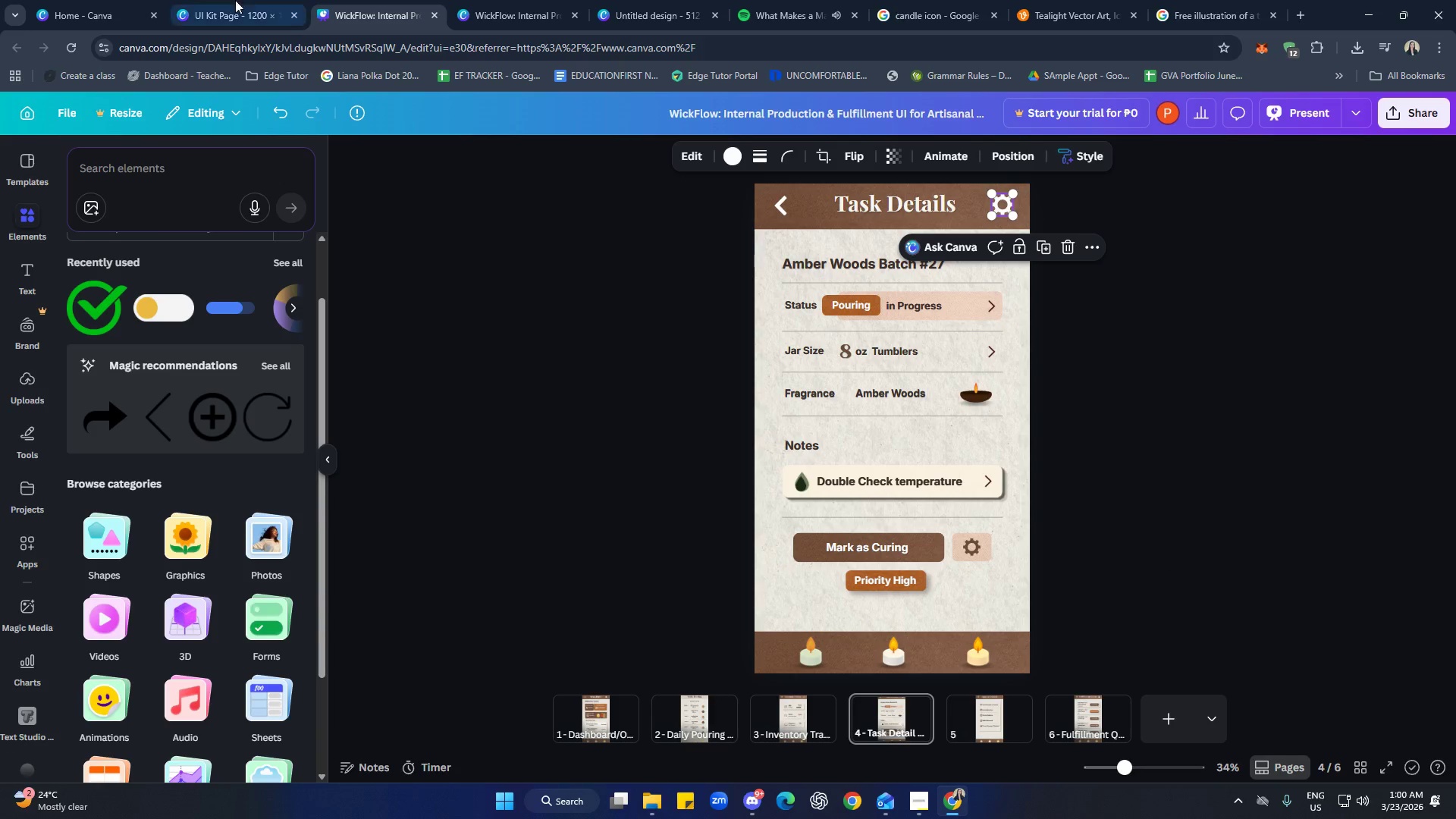 
left_click([195, 0])
 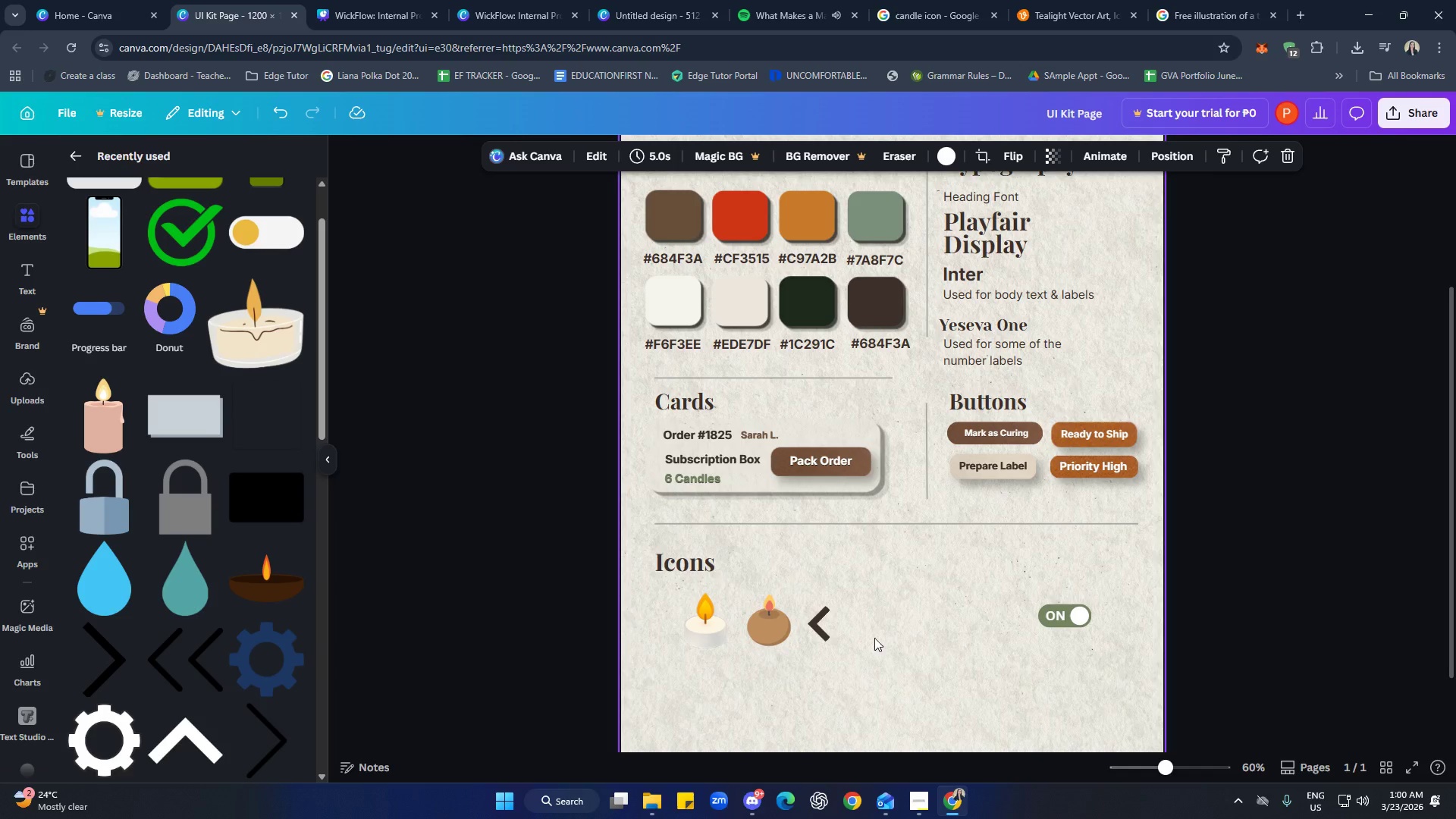 
left_click([968, 635])
 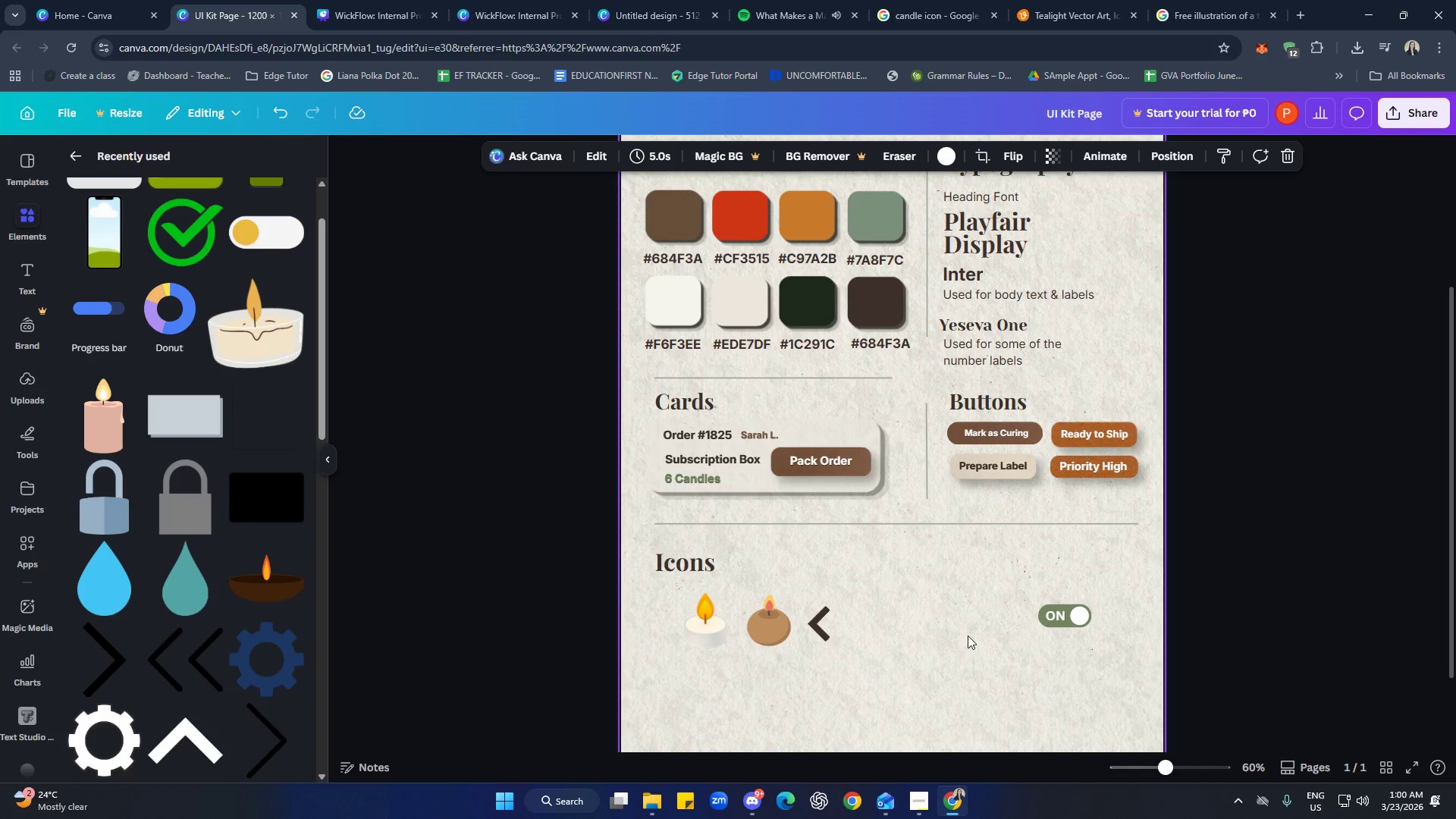 
key(Control+ControlLeft)
 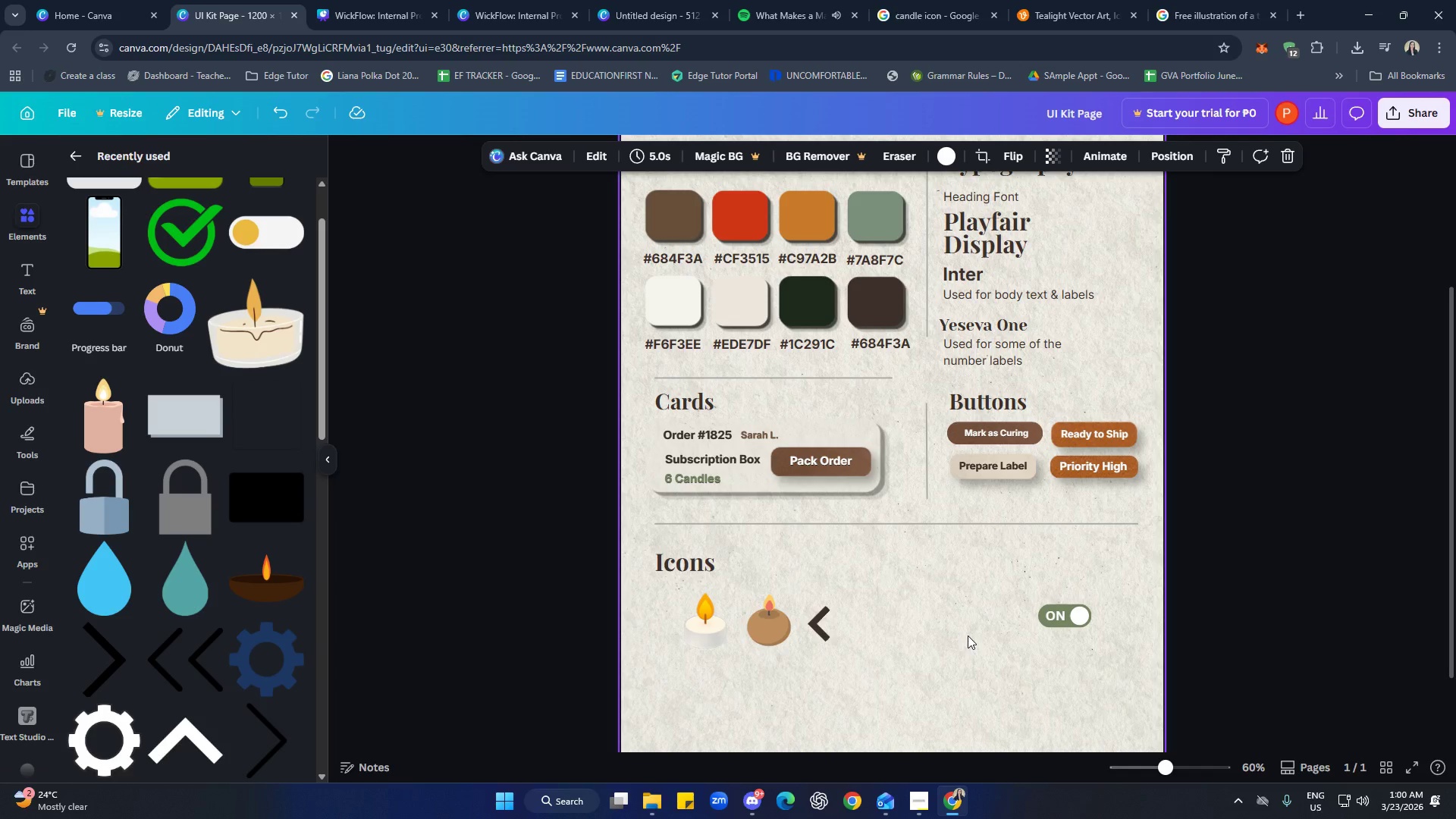 
key(Control+V)
 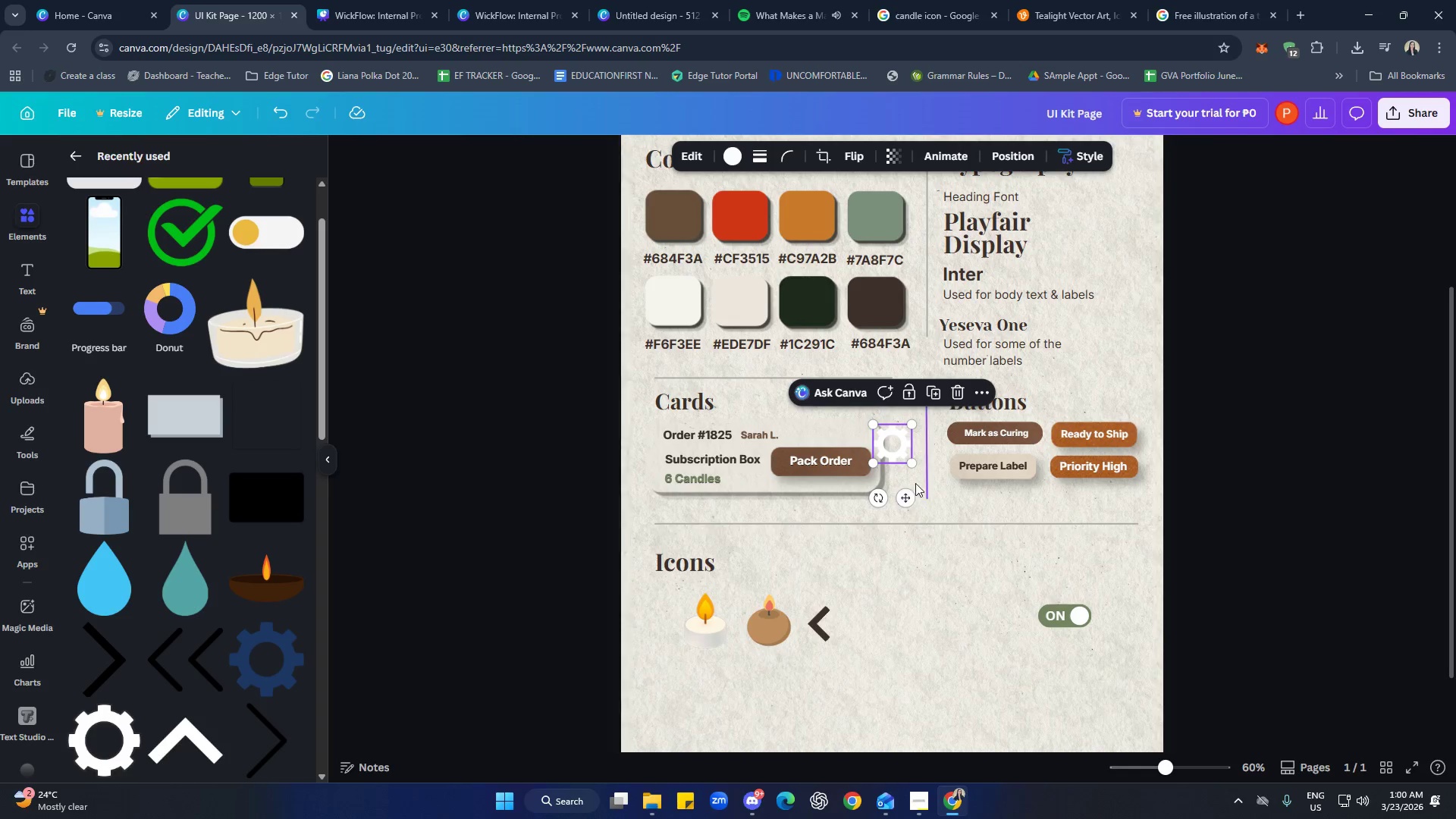 
left_click_drag(start_coordinate=[897, 451], to_coordinate=[871, 631])
 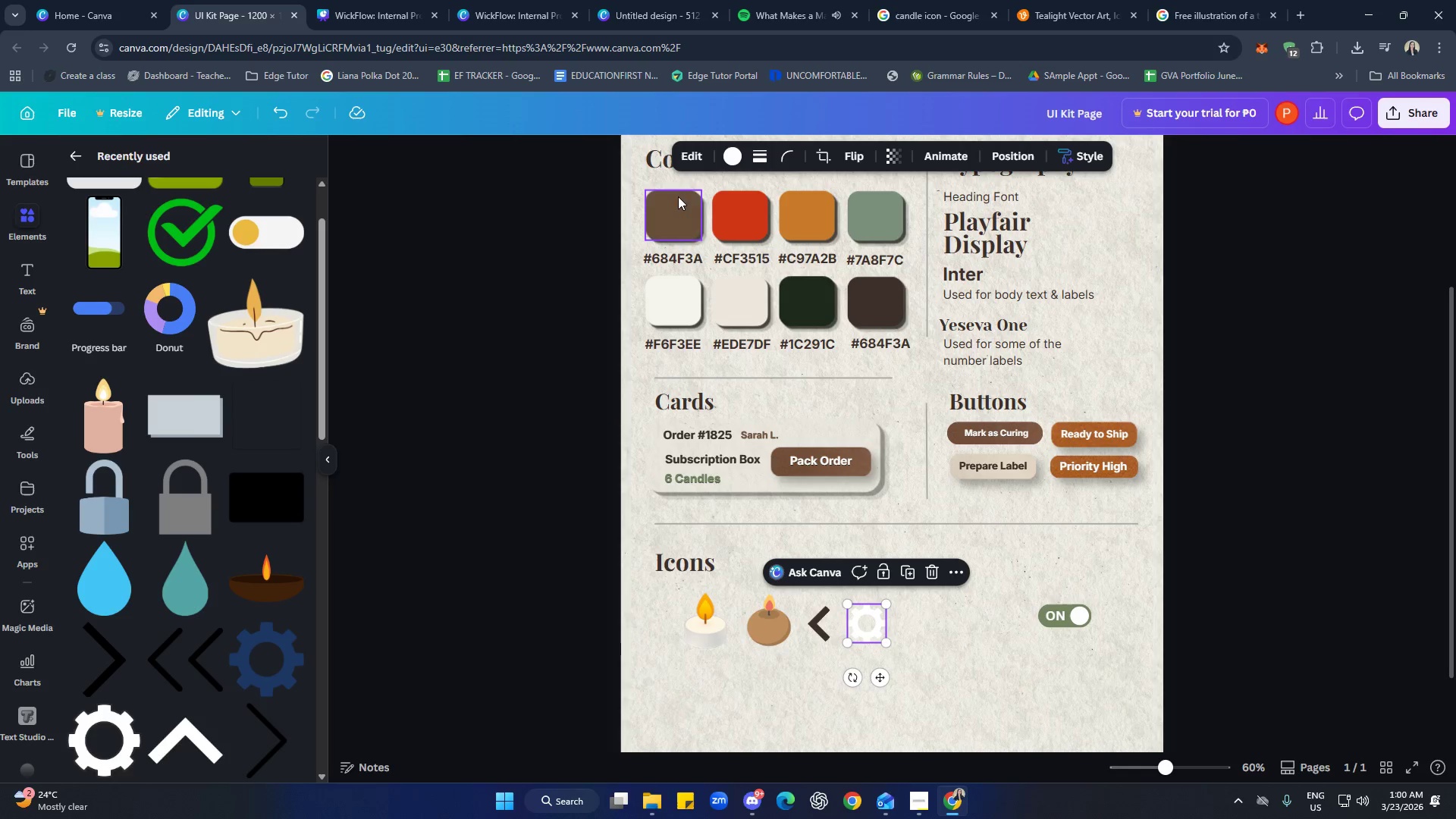 
left_click([735, 161])
 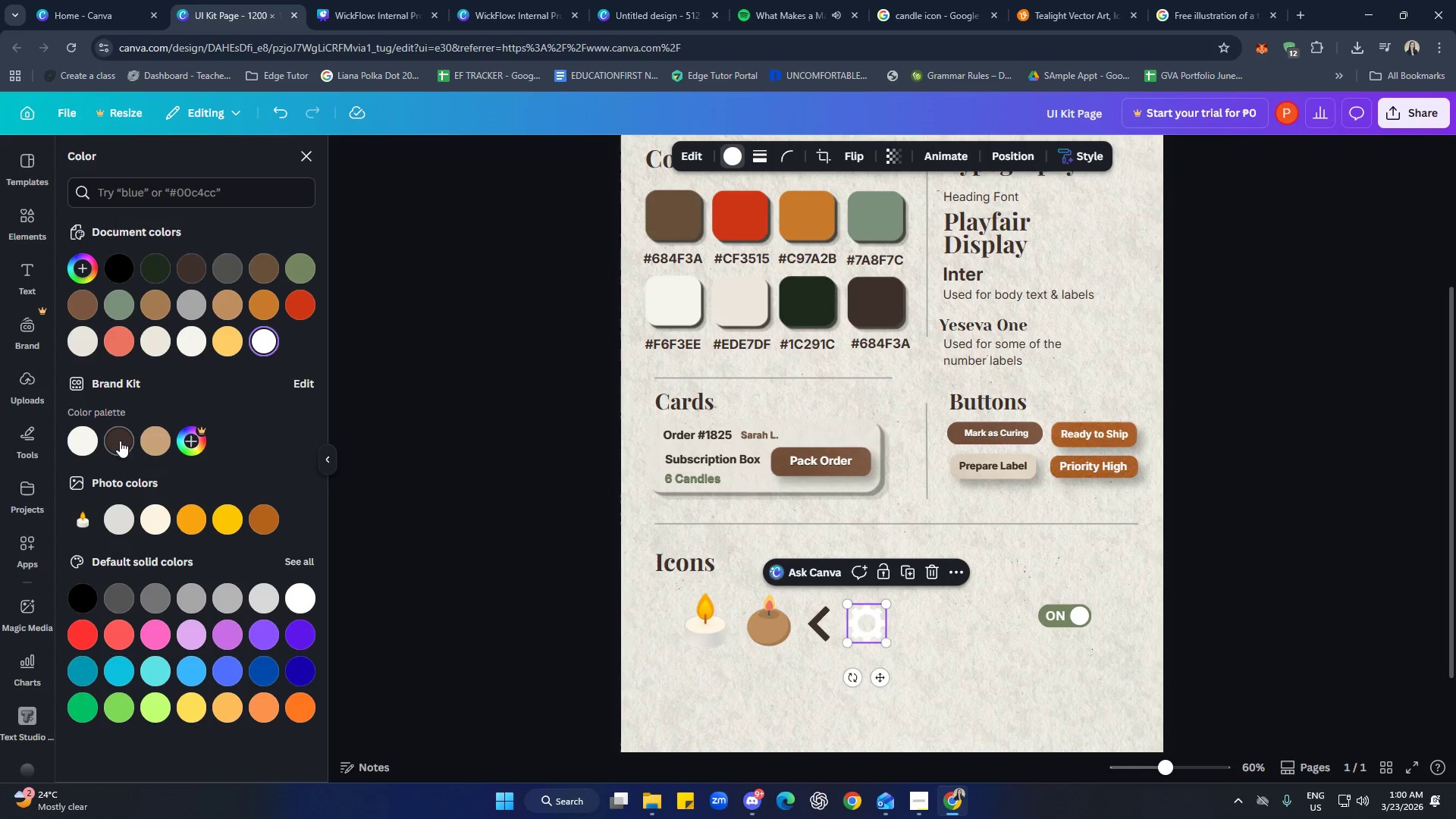 
left_click([80, 309])
 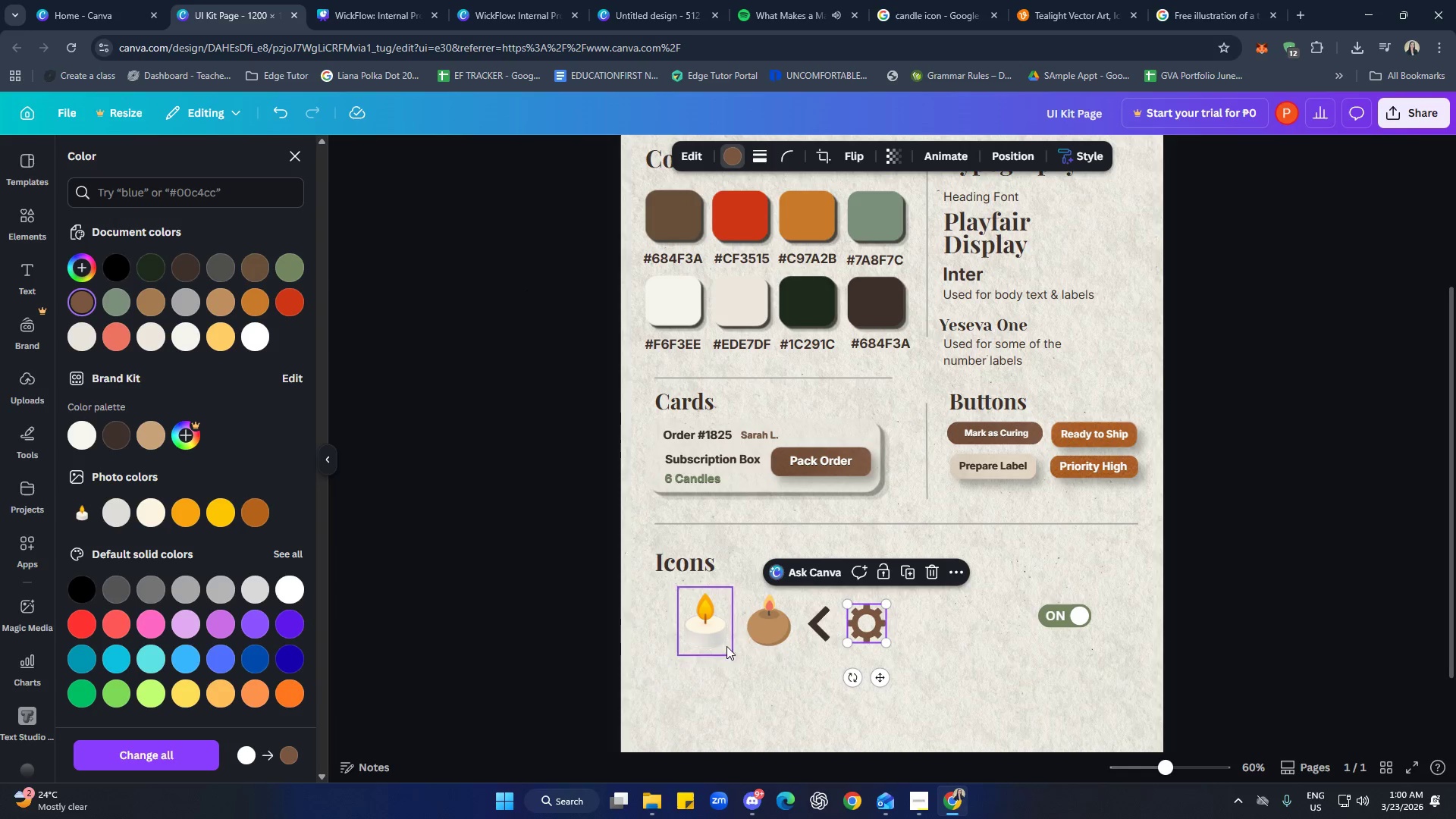 
left_click([820, 632])
 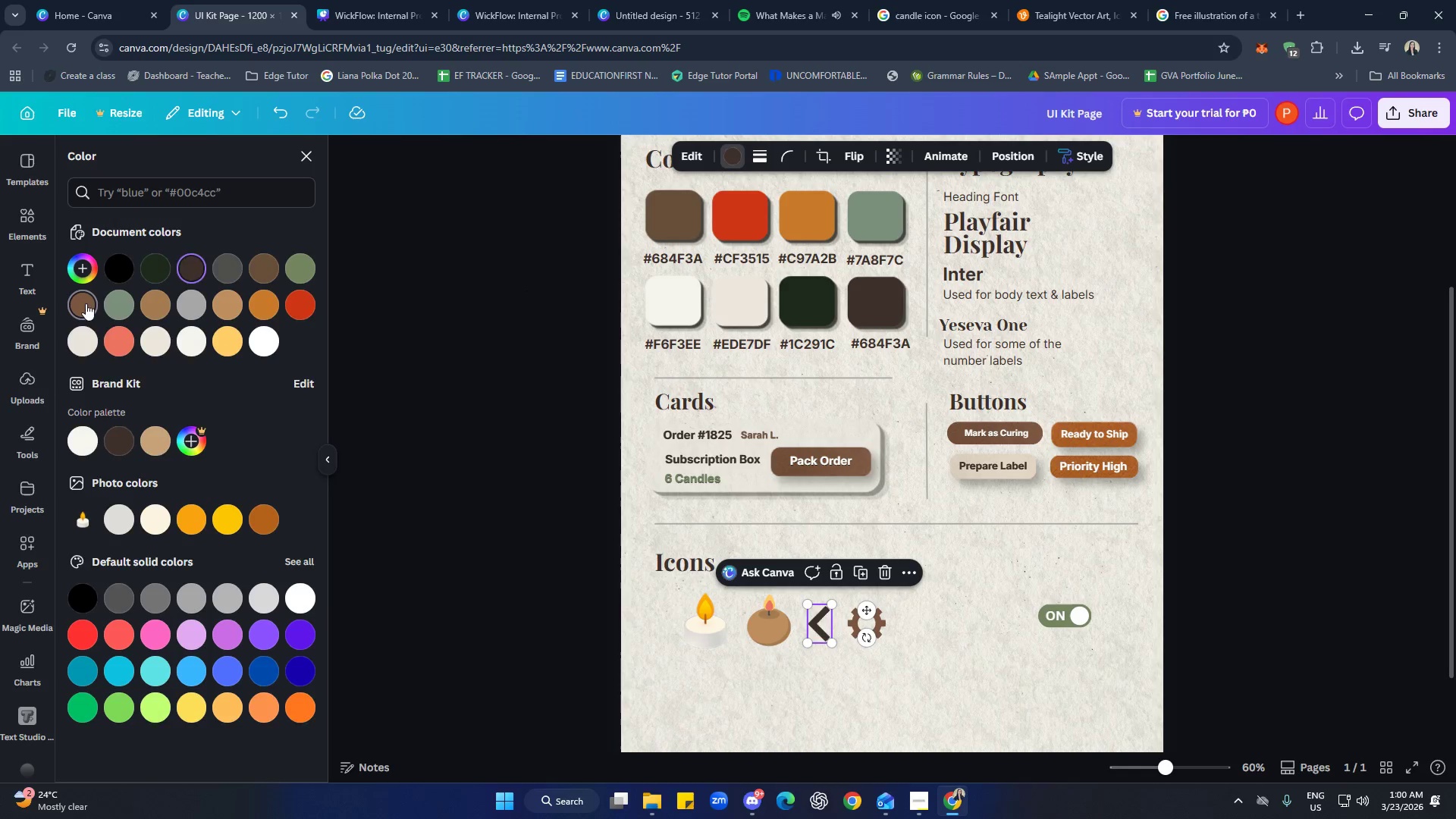 
left_click([1012, 665])
 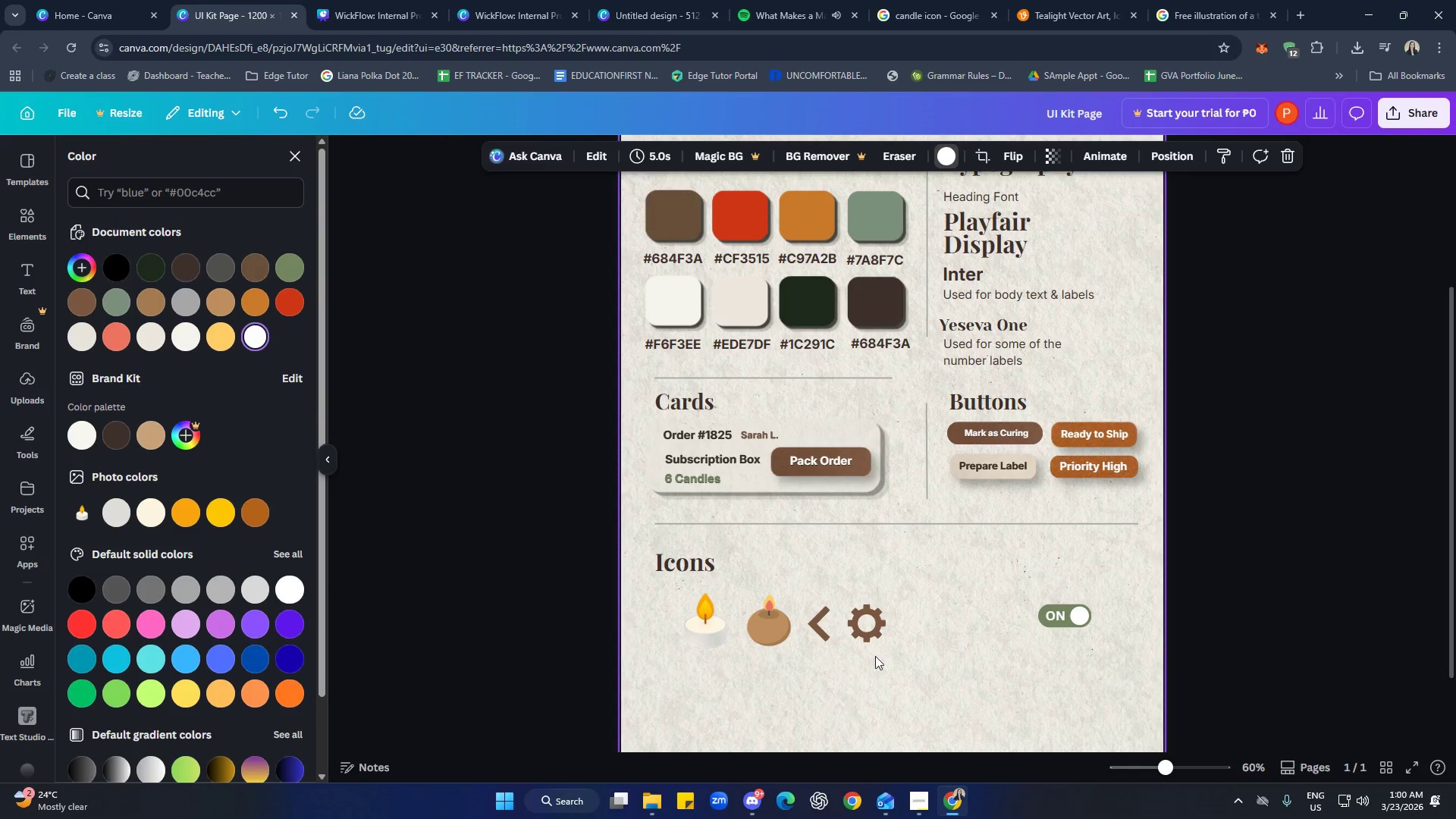 
left_click([822, 639])
 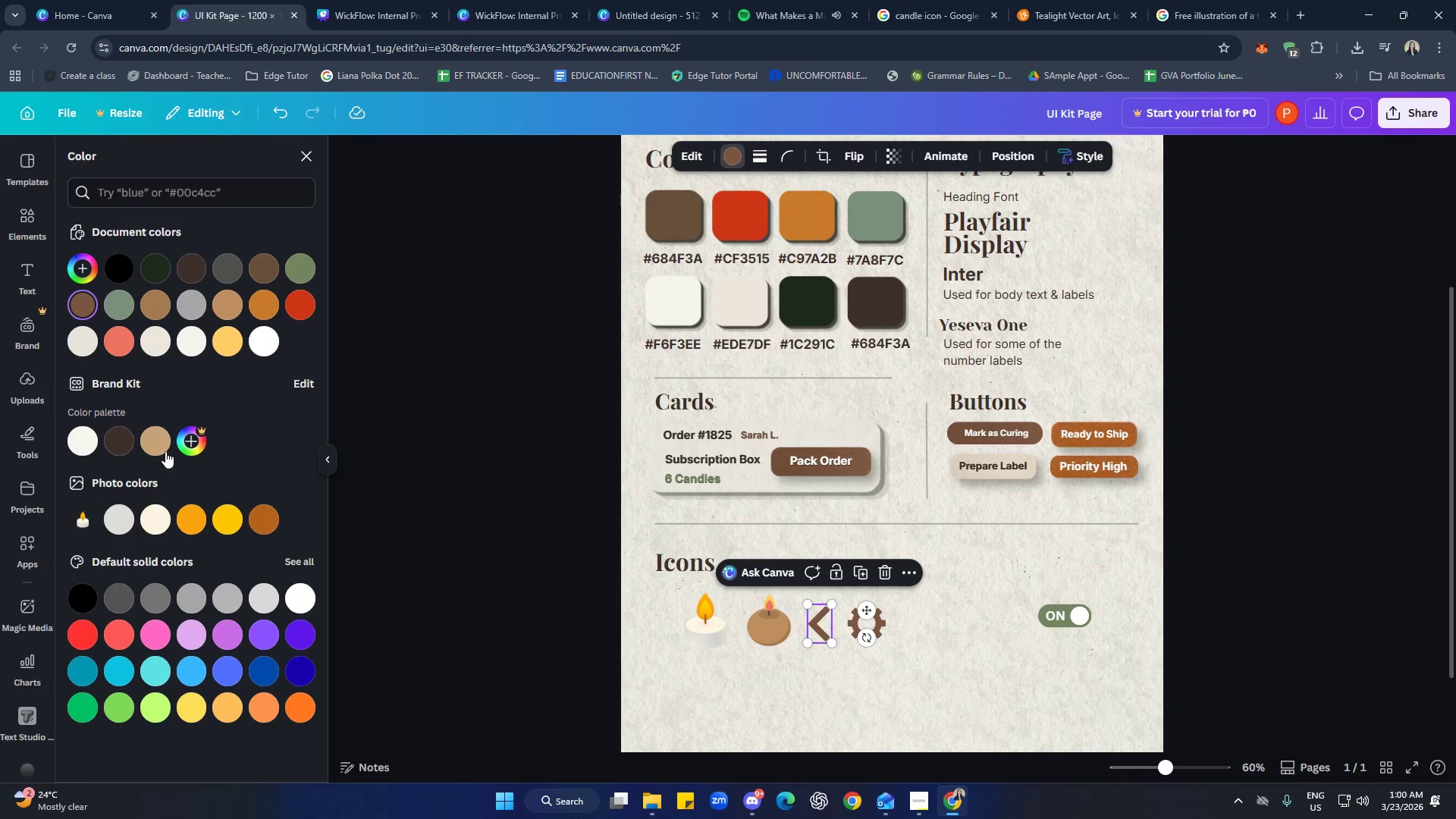 
left_click([124, 436])
 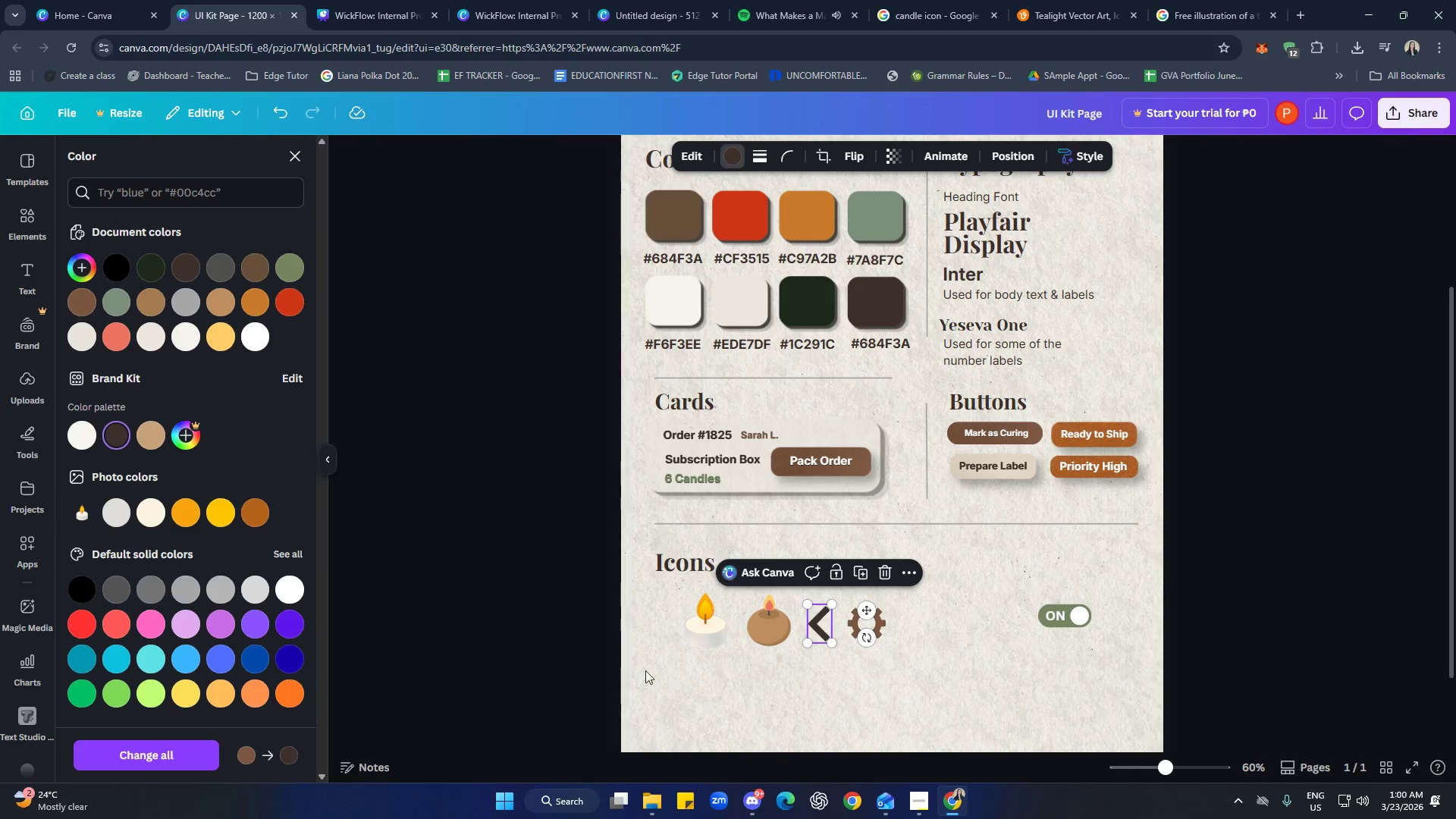 
left_click([826, 686])
 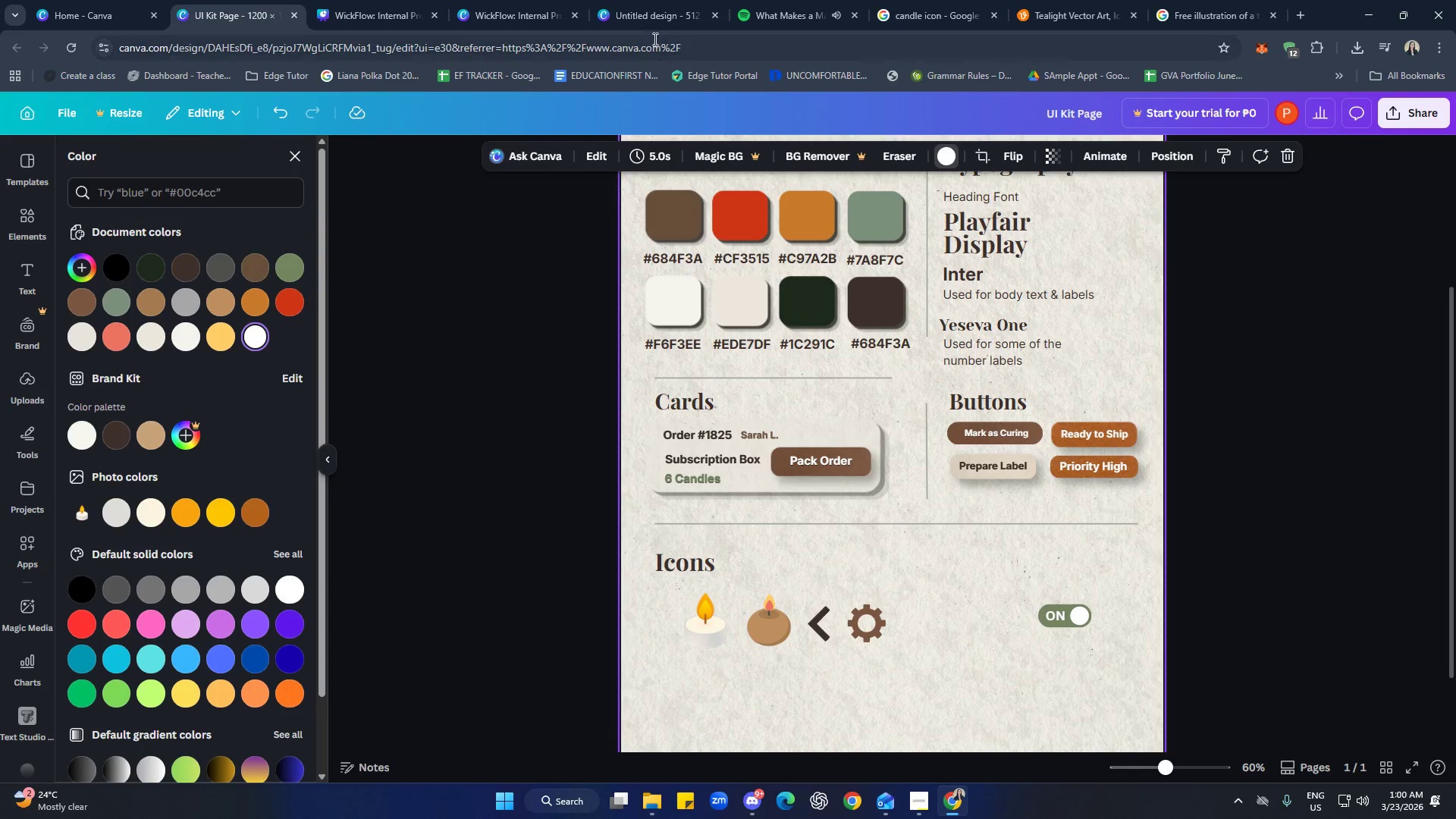 
left_click([386, 0])
 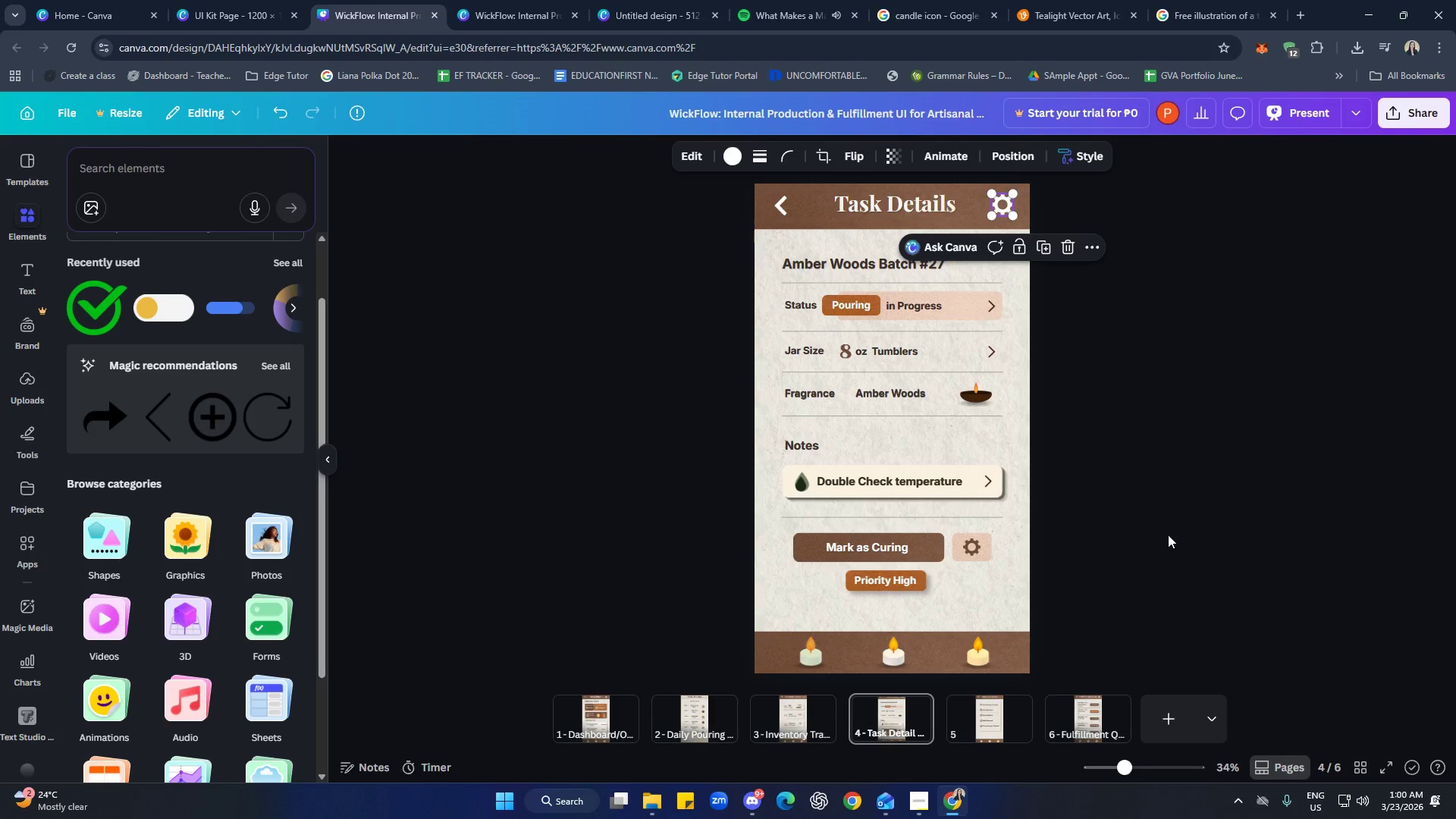 
scroll: coordinate [1172, 526], scroll_direction: down, amount: 2.0
 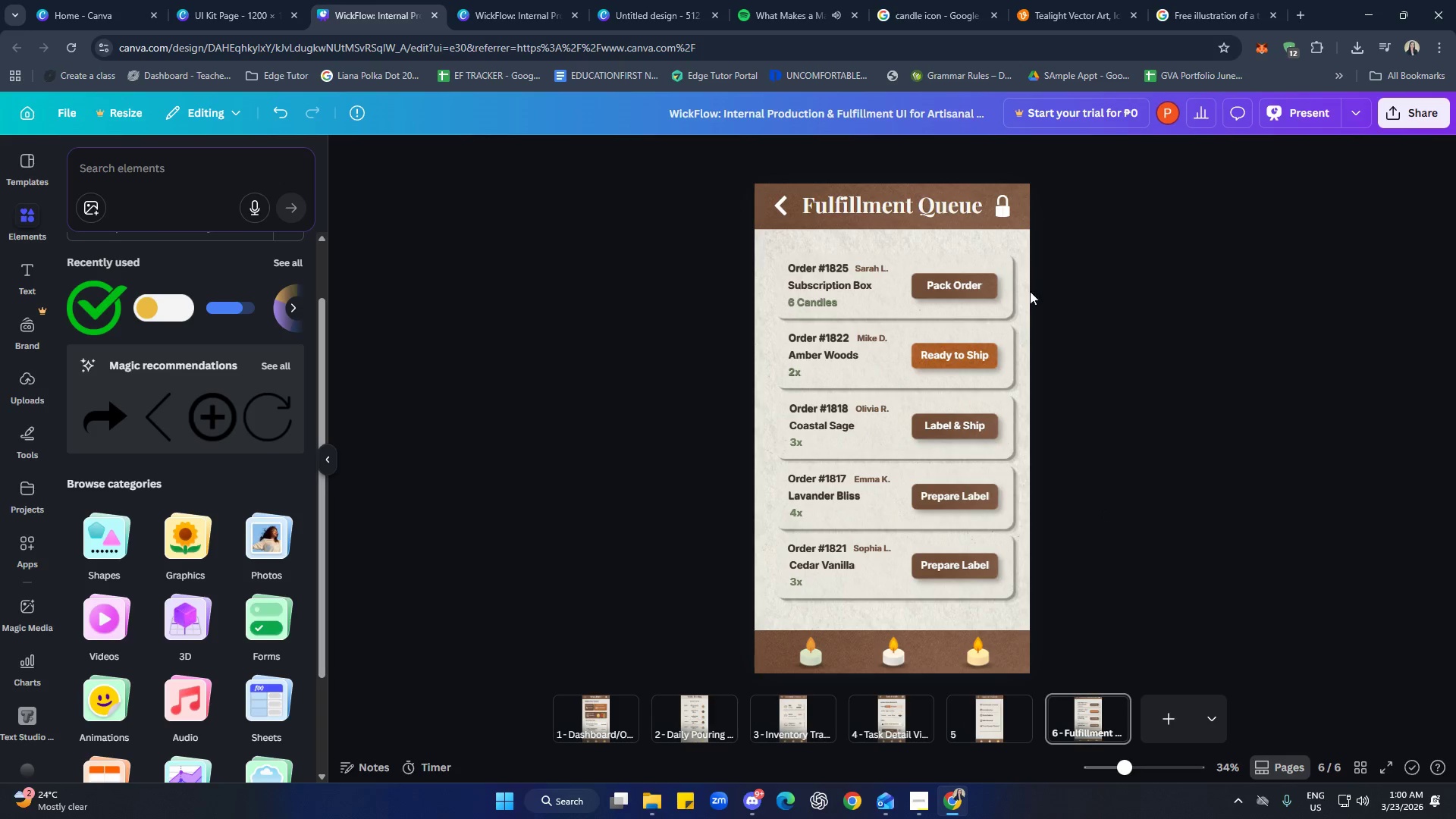 
left_click([1003, 209])
 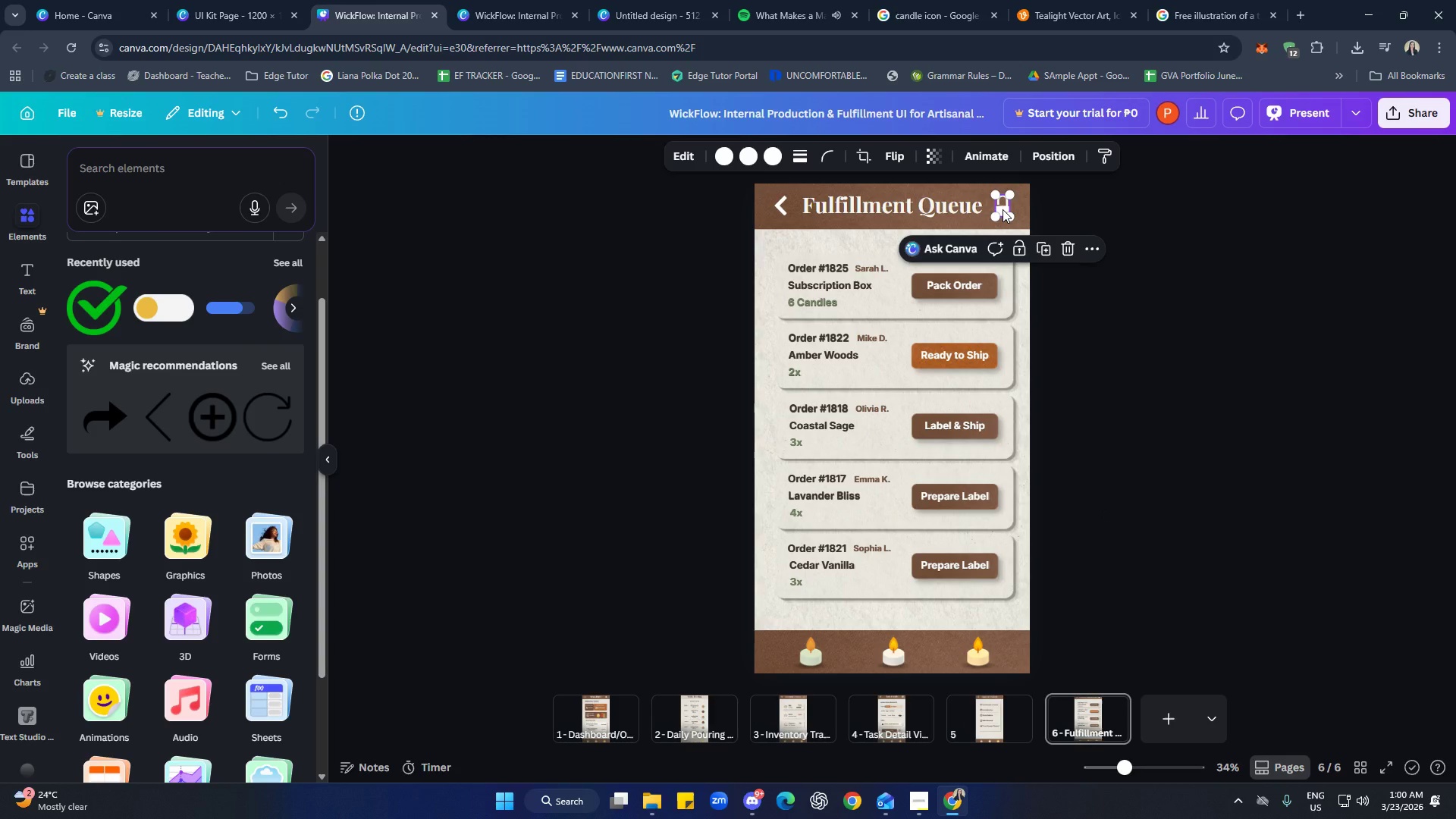 
key(Control+C)
 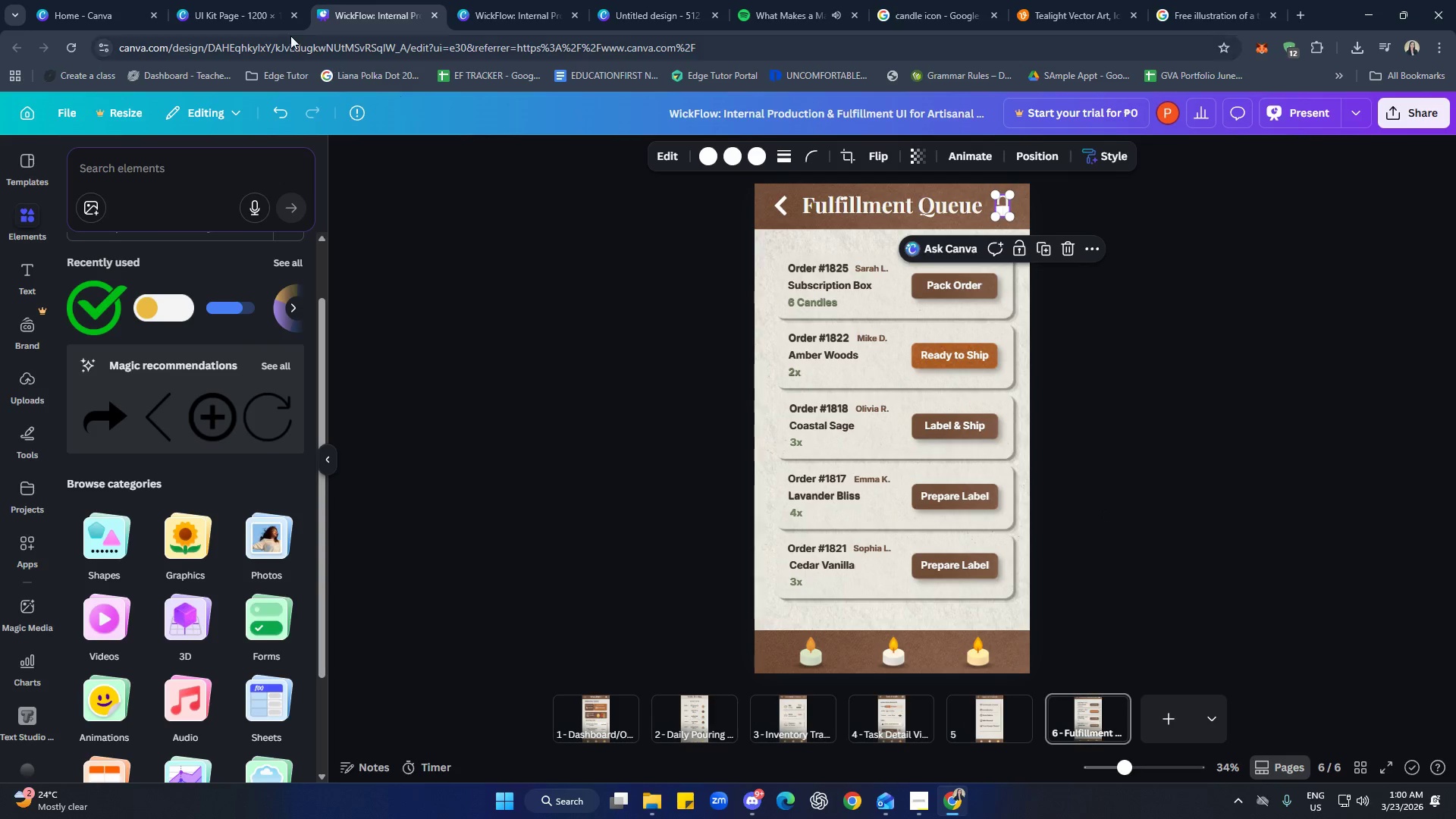 
left_click([243, 0])
 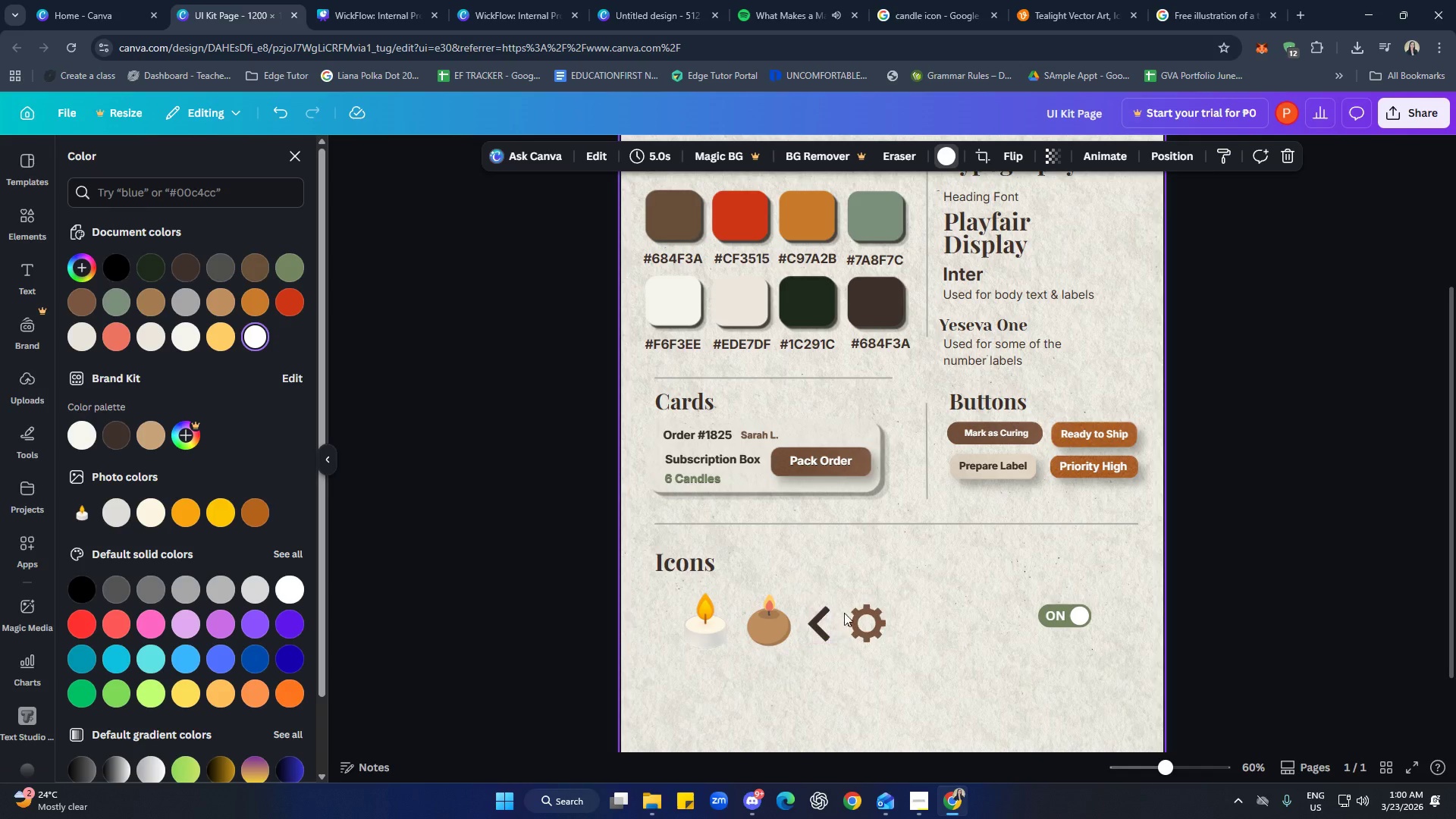 
left_click([924, 650])
 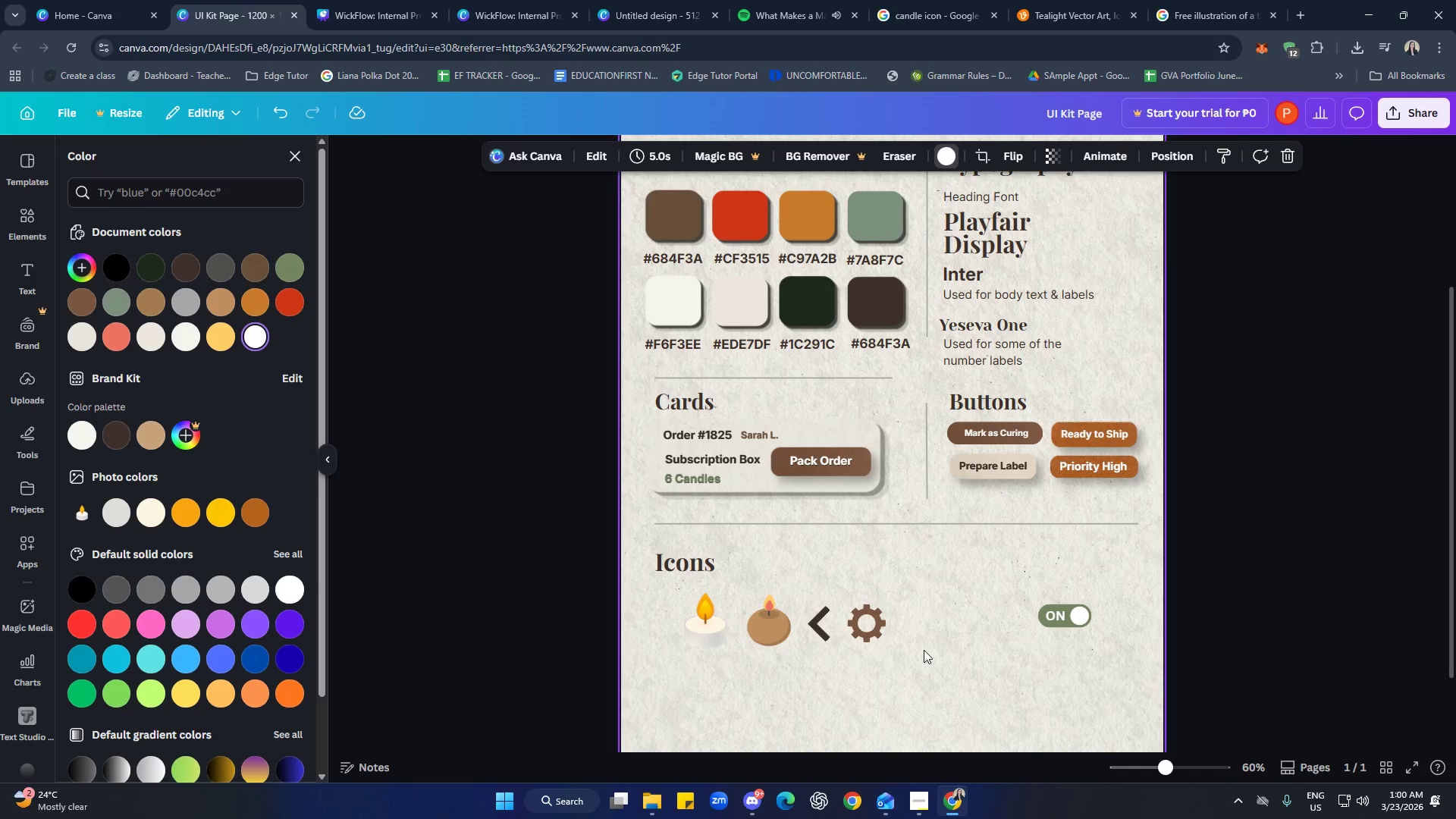 
key(Control+ControlLeft)
 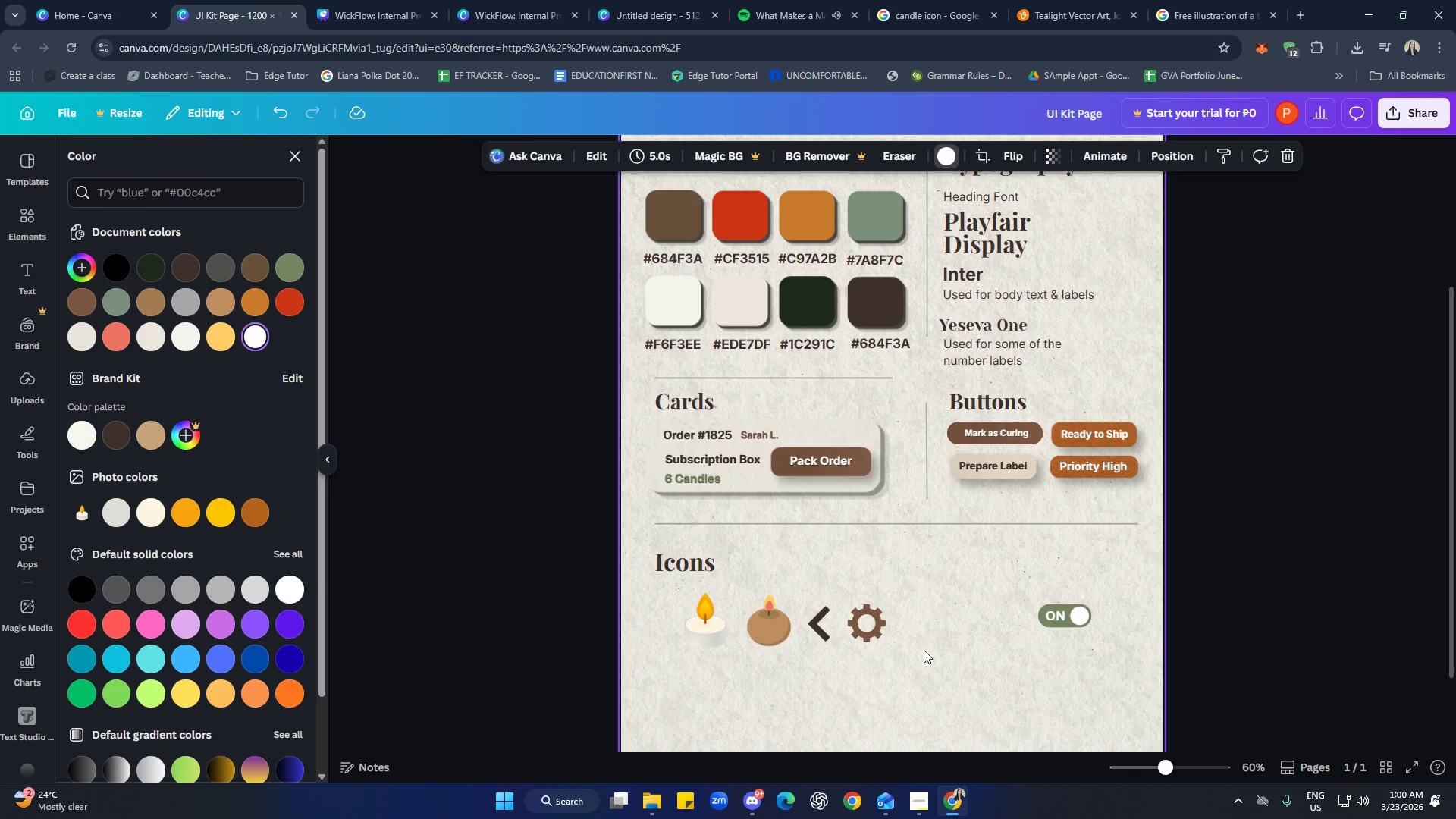 
key(Control+V)
 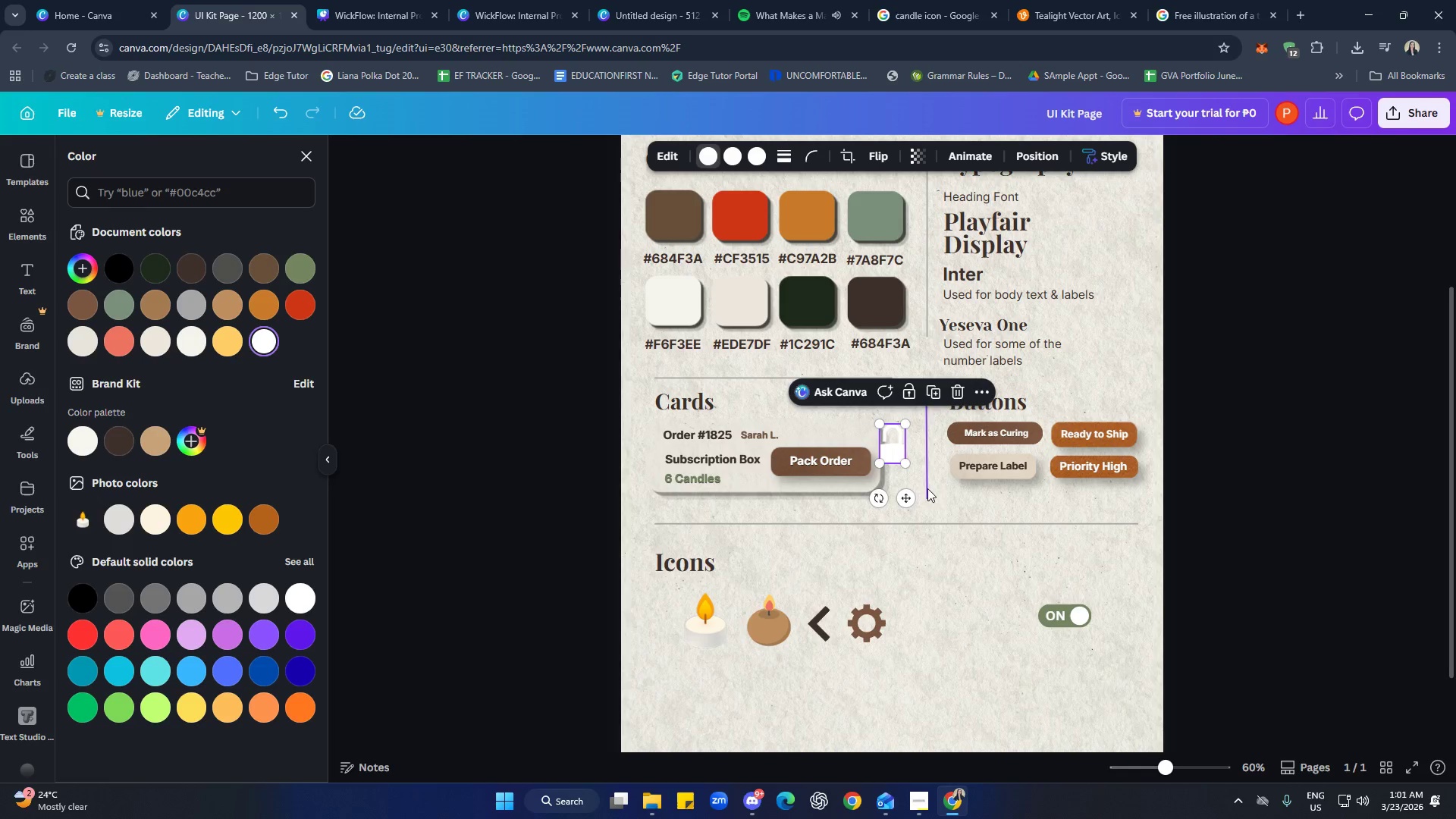 
left_click_drag(start_coordinate=[893, 456], to_coordinate=[921, 633])
 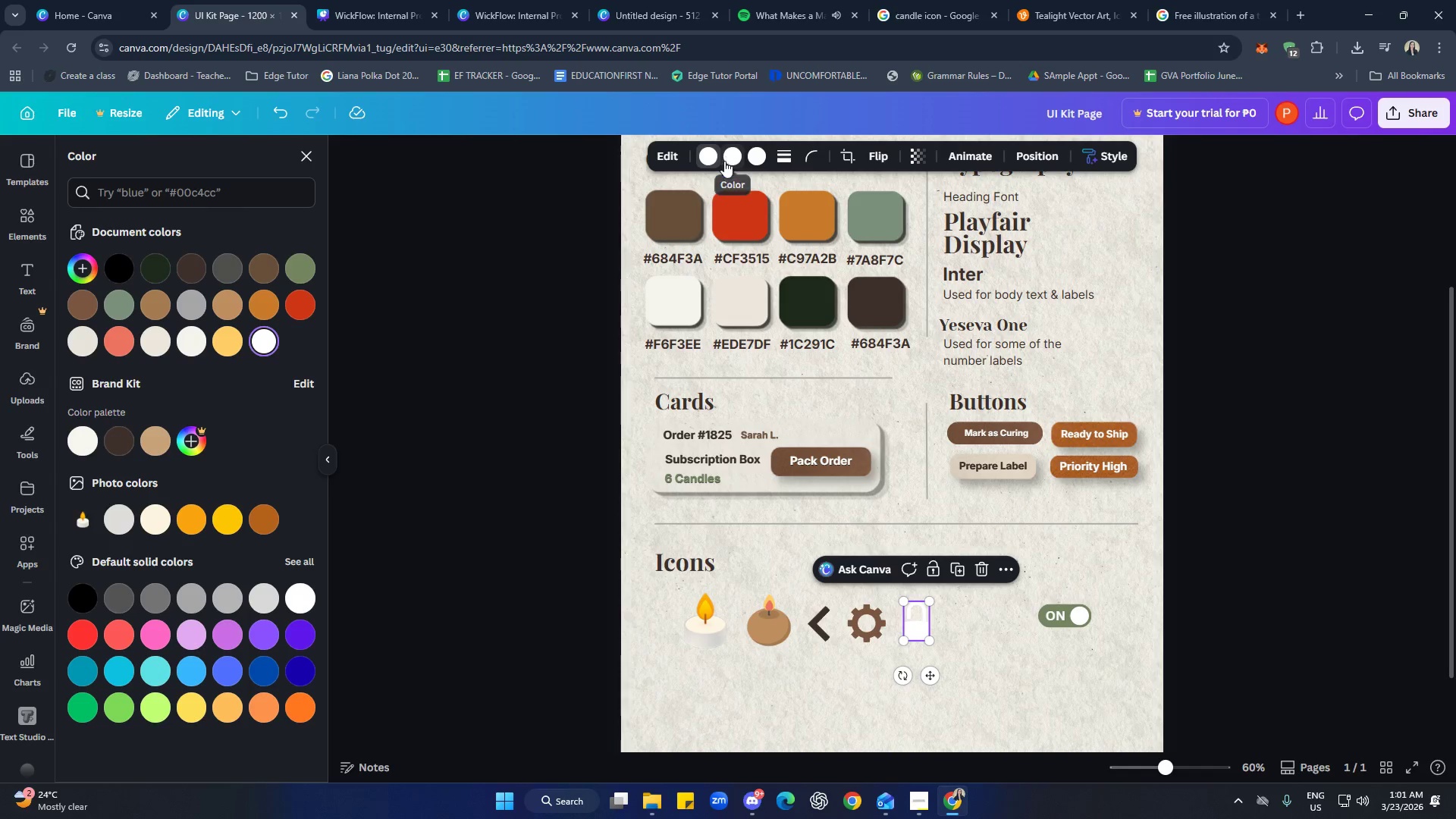 
left_click([761, 159])
 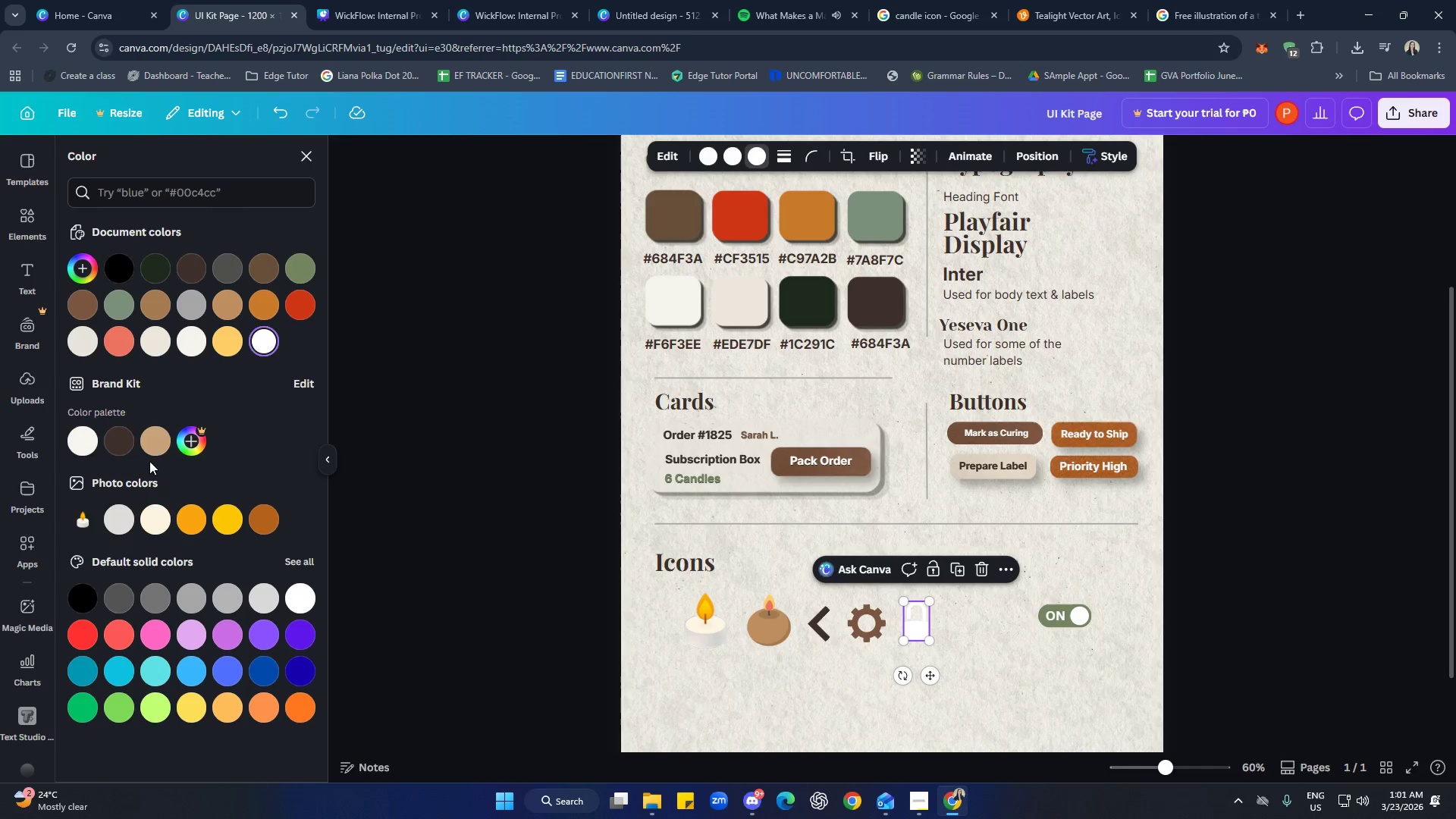 
left_click([157, 450])
 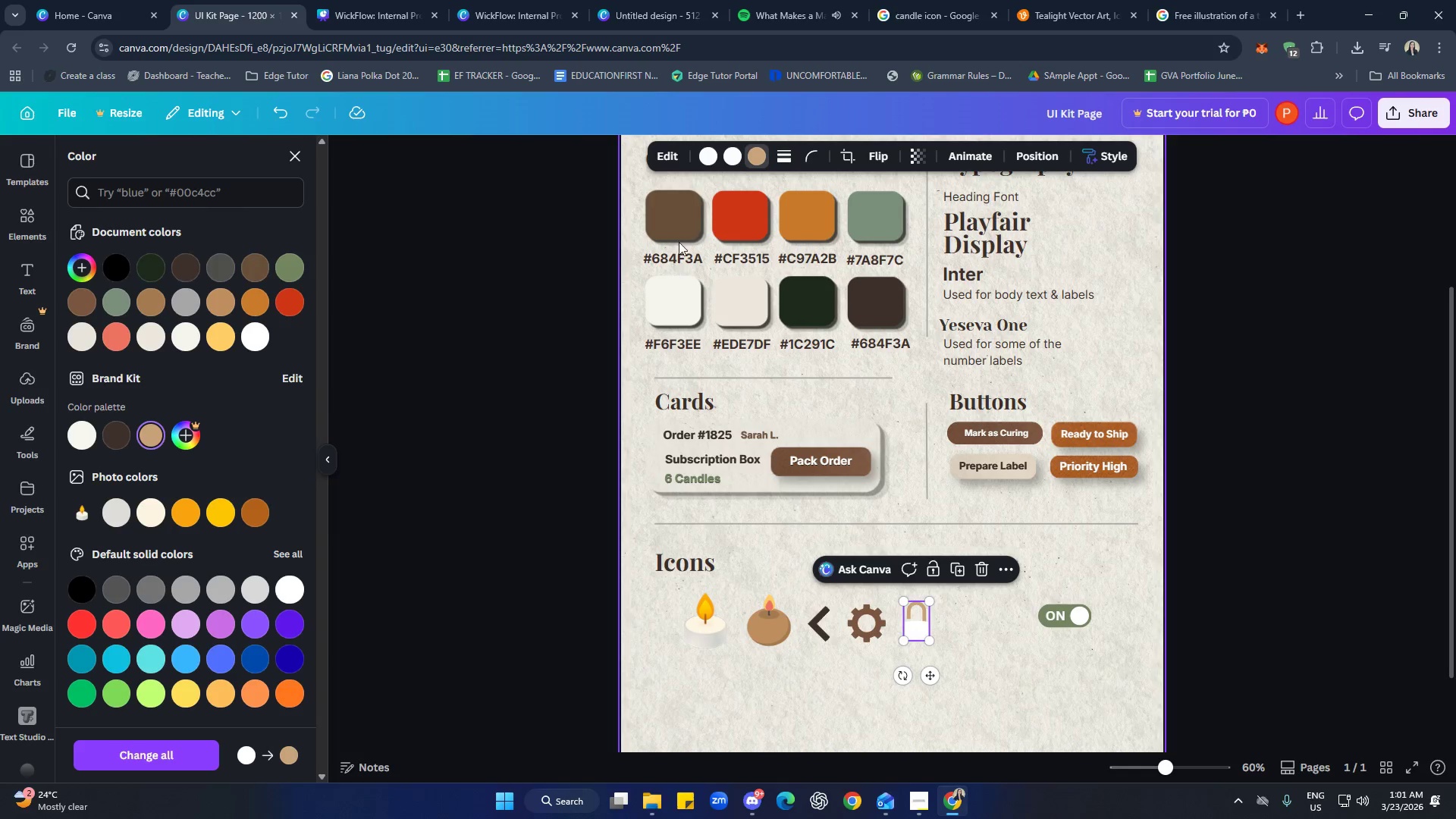 
left_click([728, 152])
 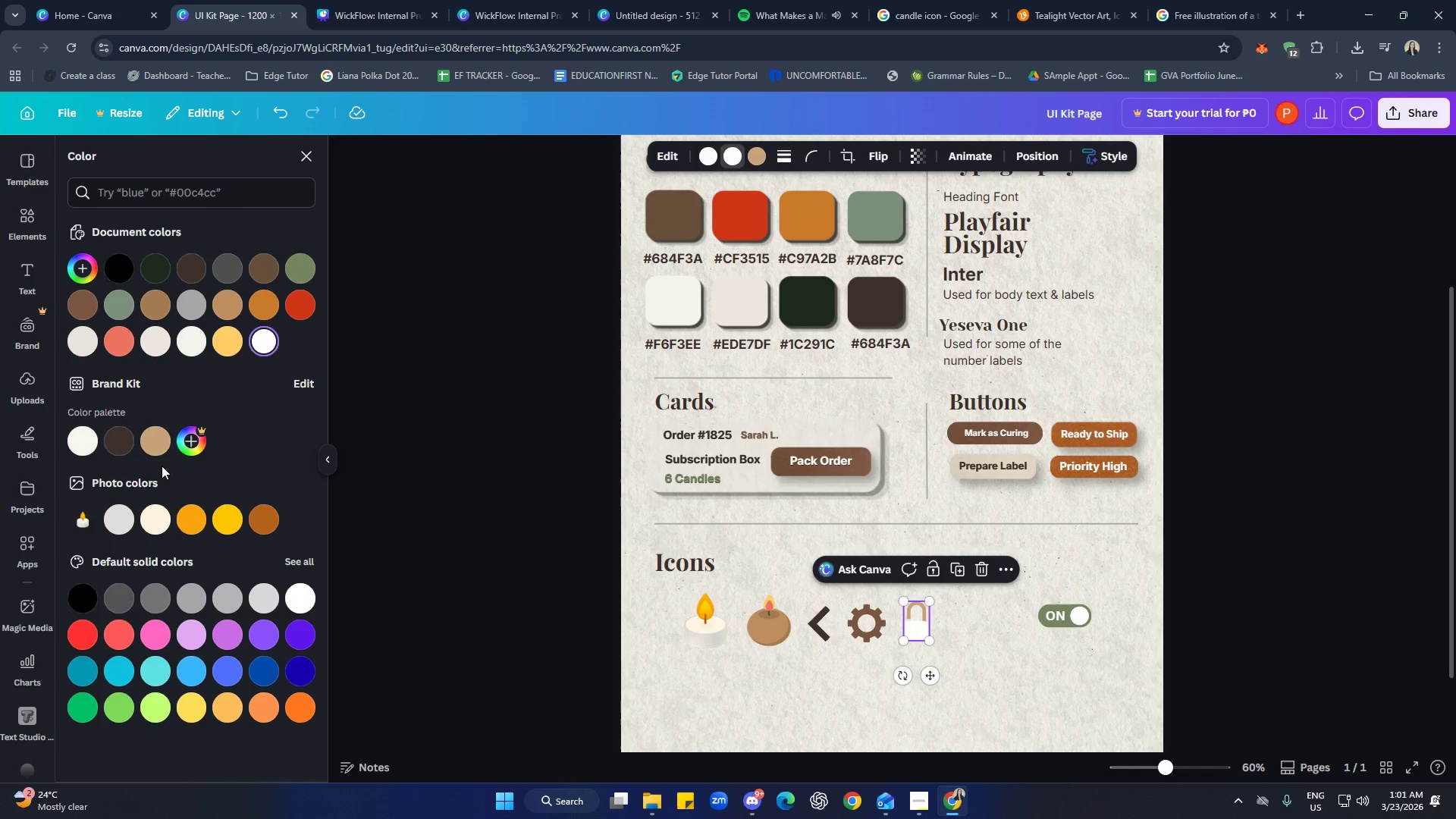 
left_click([158, 450])
 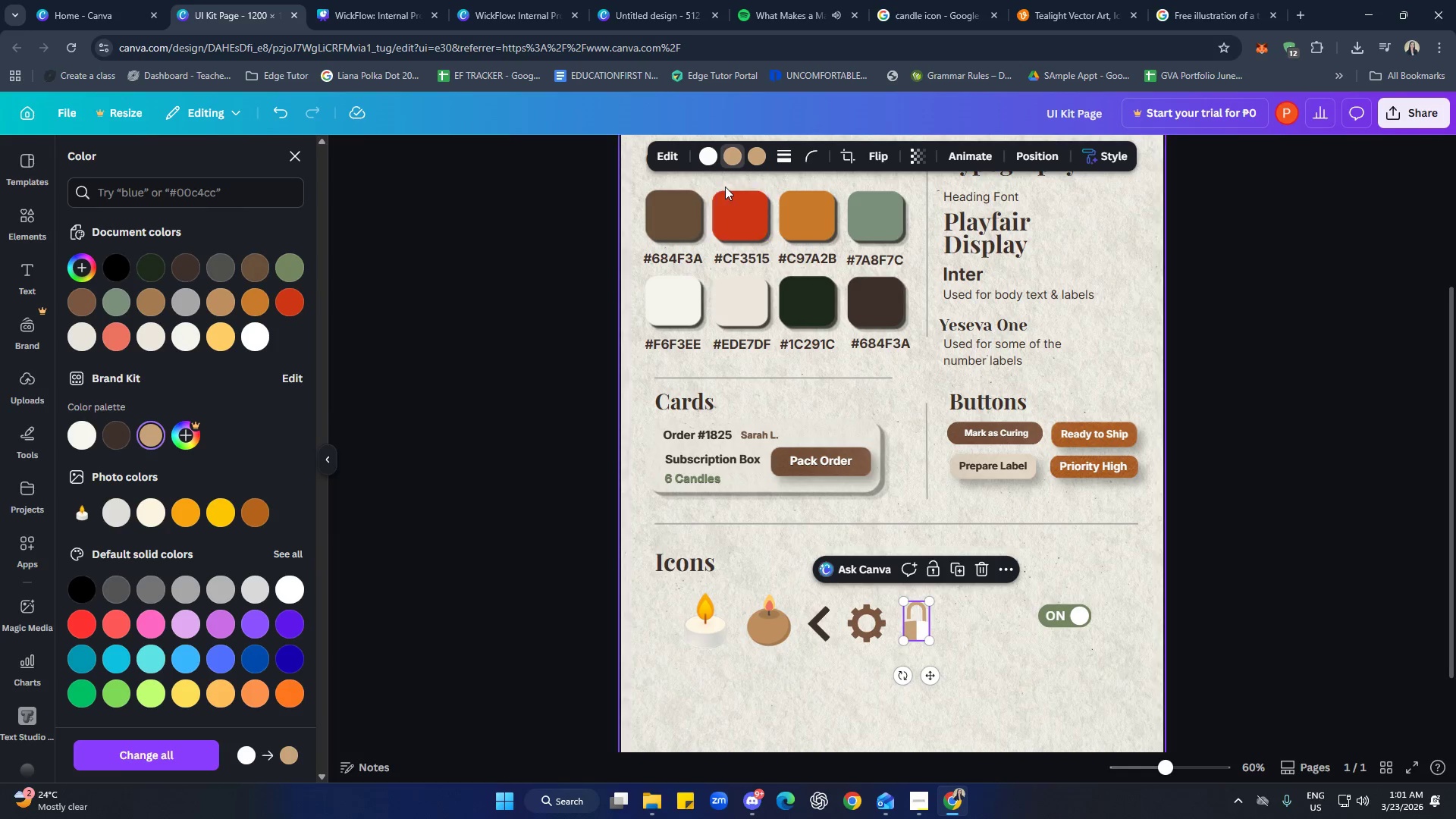 
left_click([707, 154])
 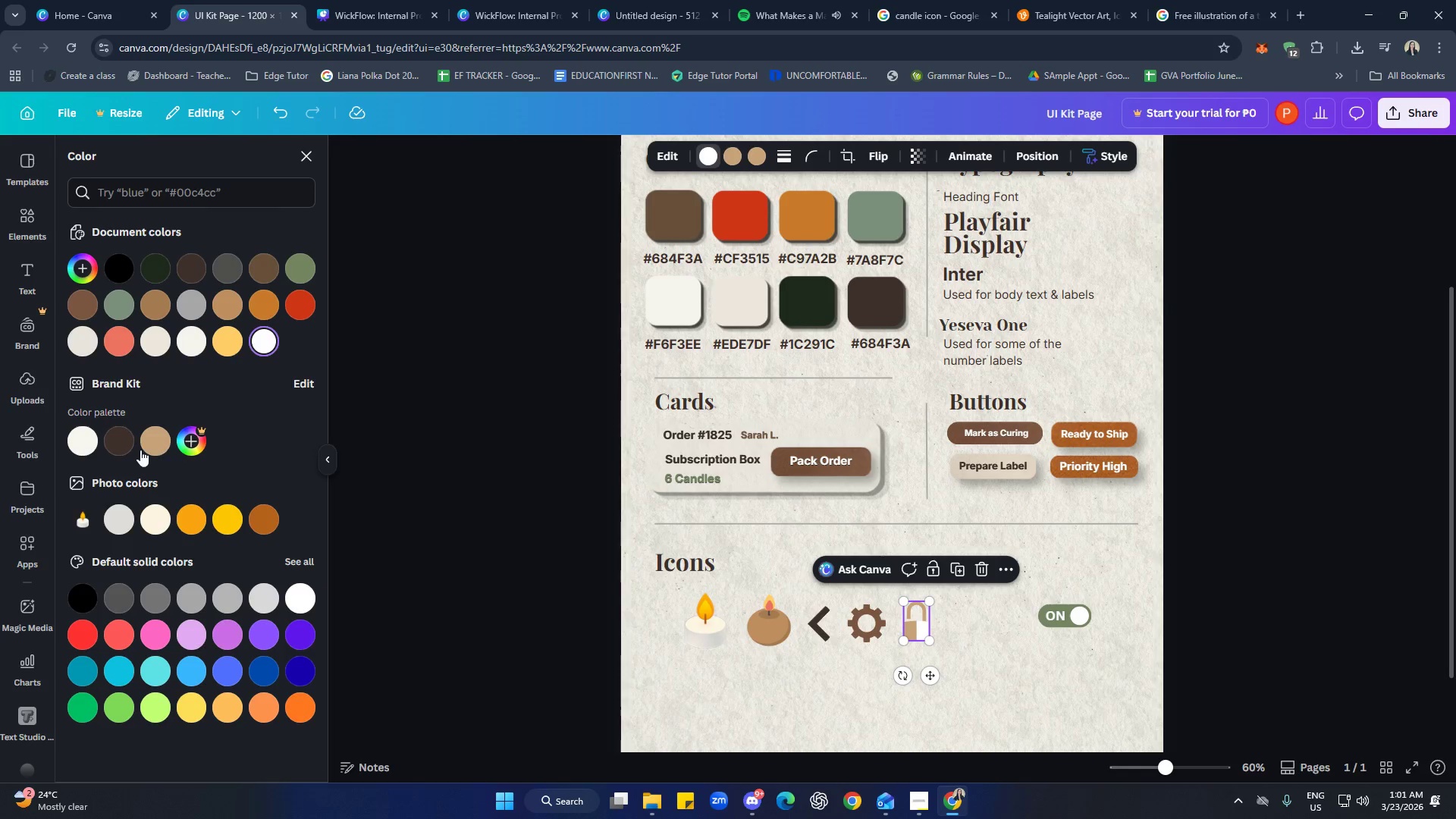 
left_click([121, 447])
 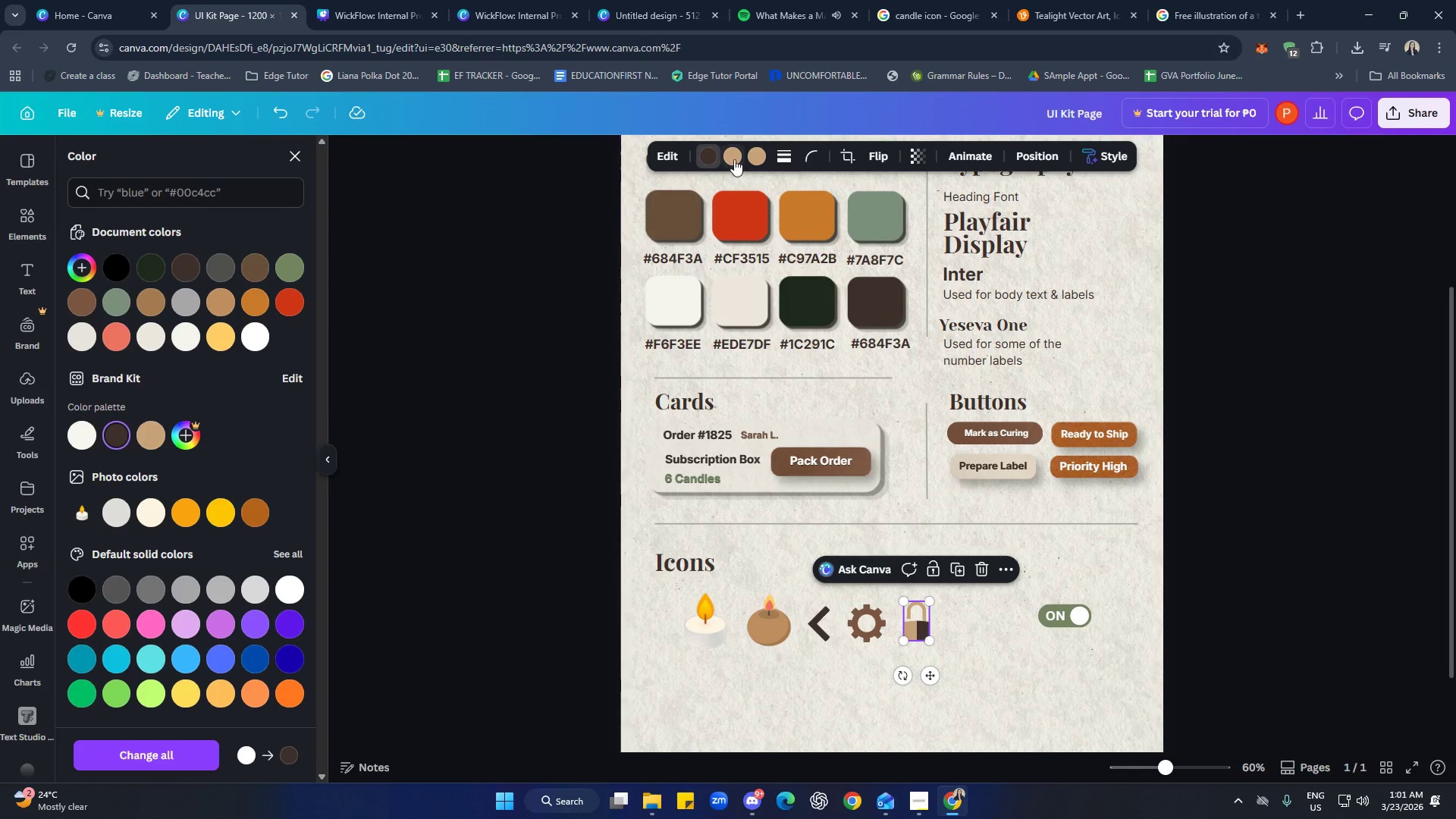 
left_click([733, 158])
 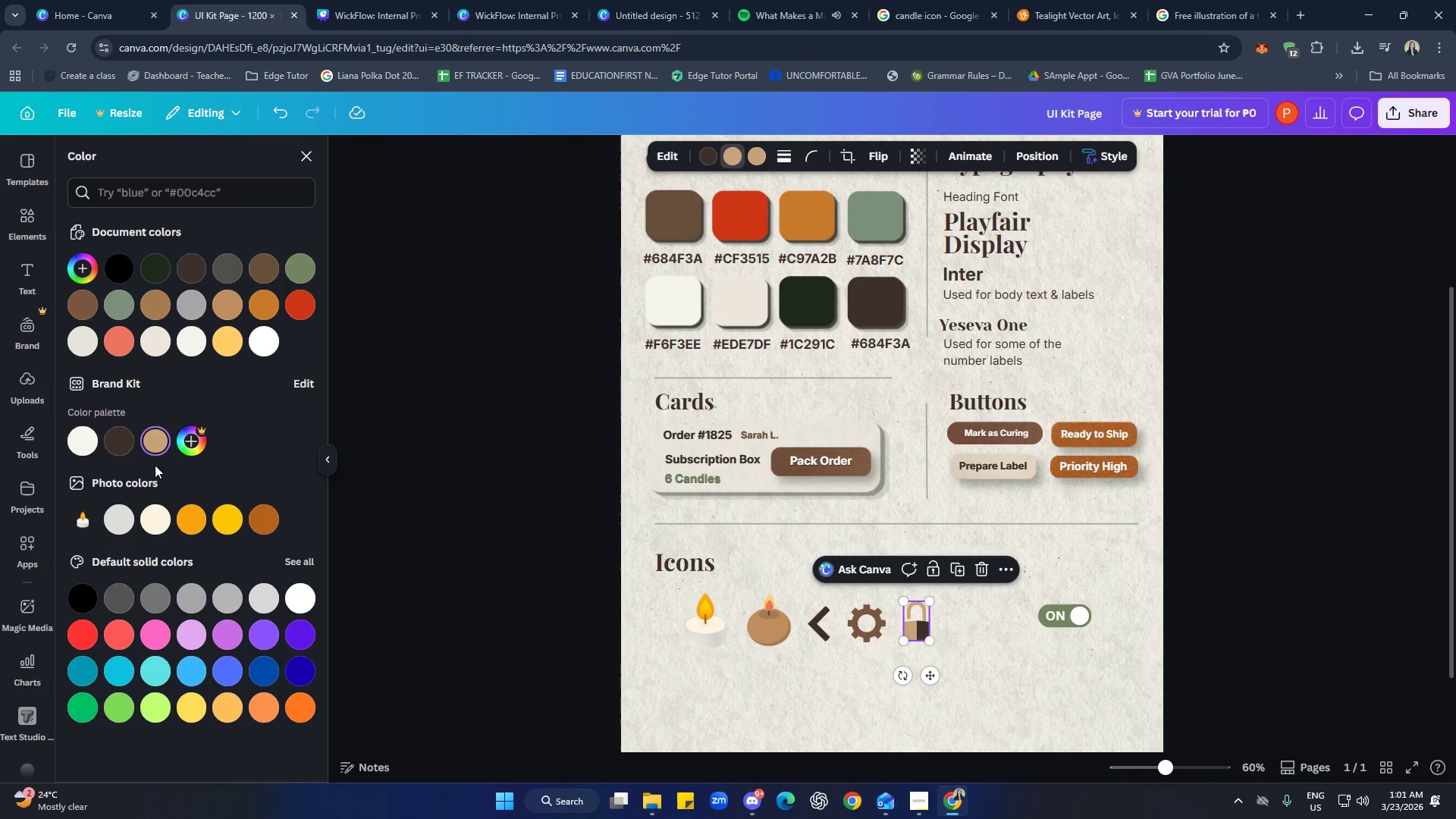 
left_click([124, 447])
 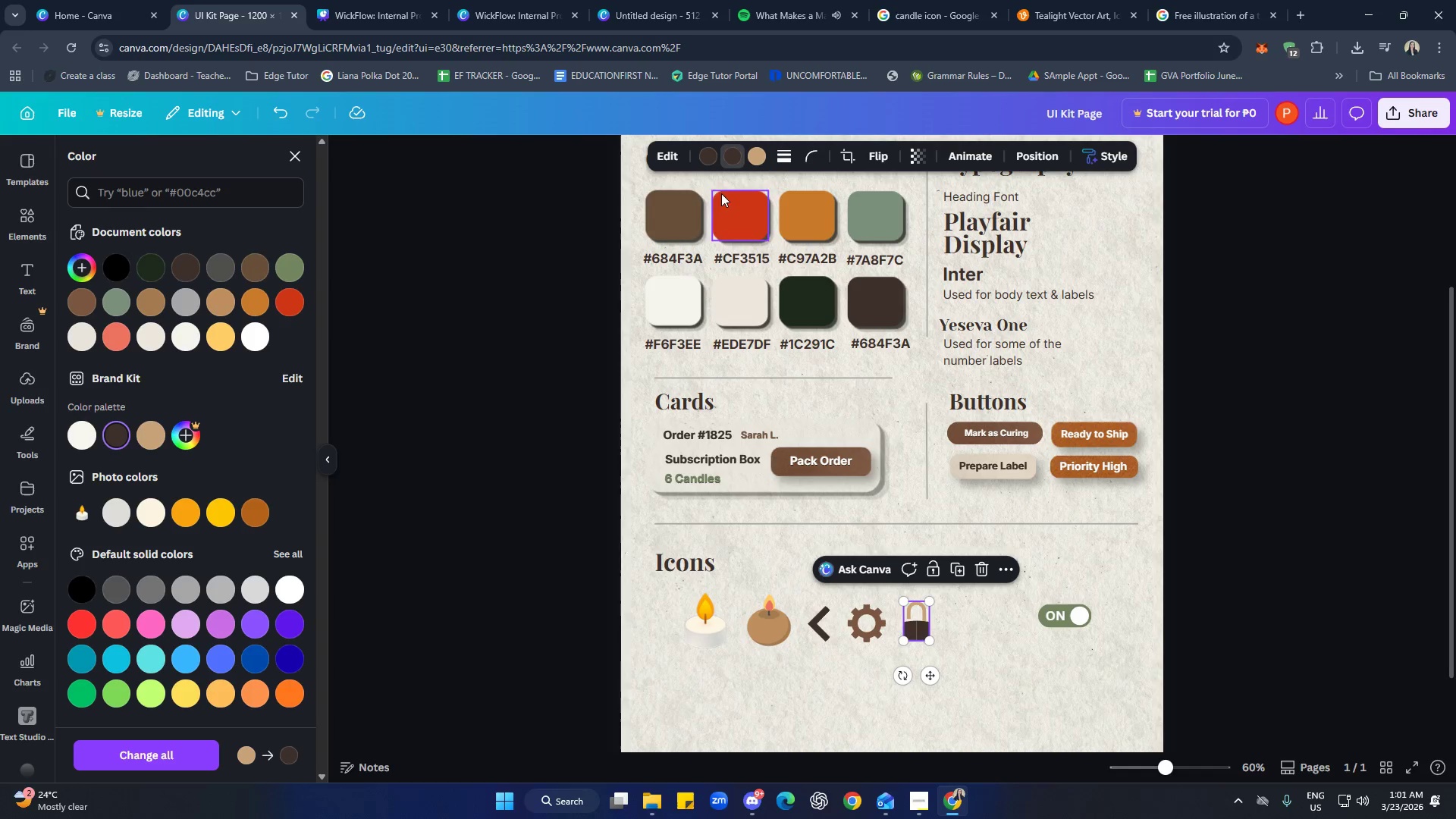 
left_click([704, 158])
 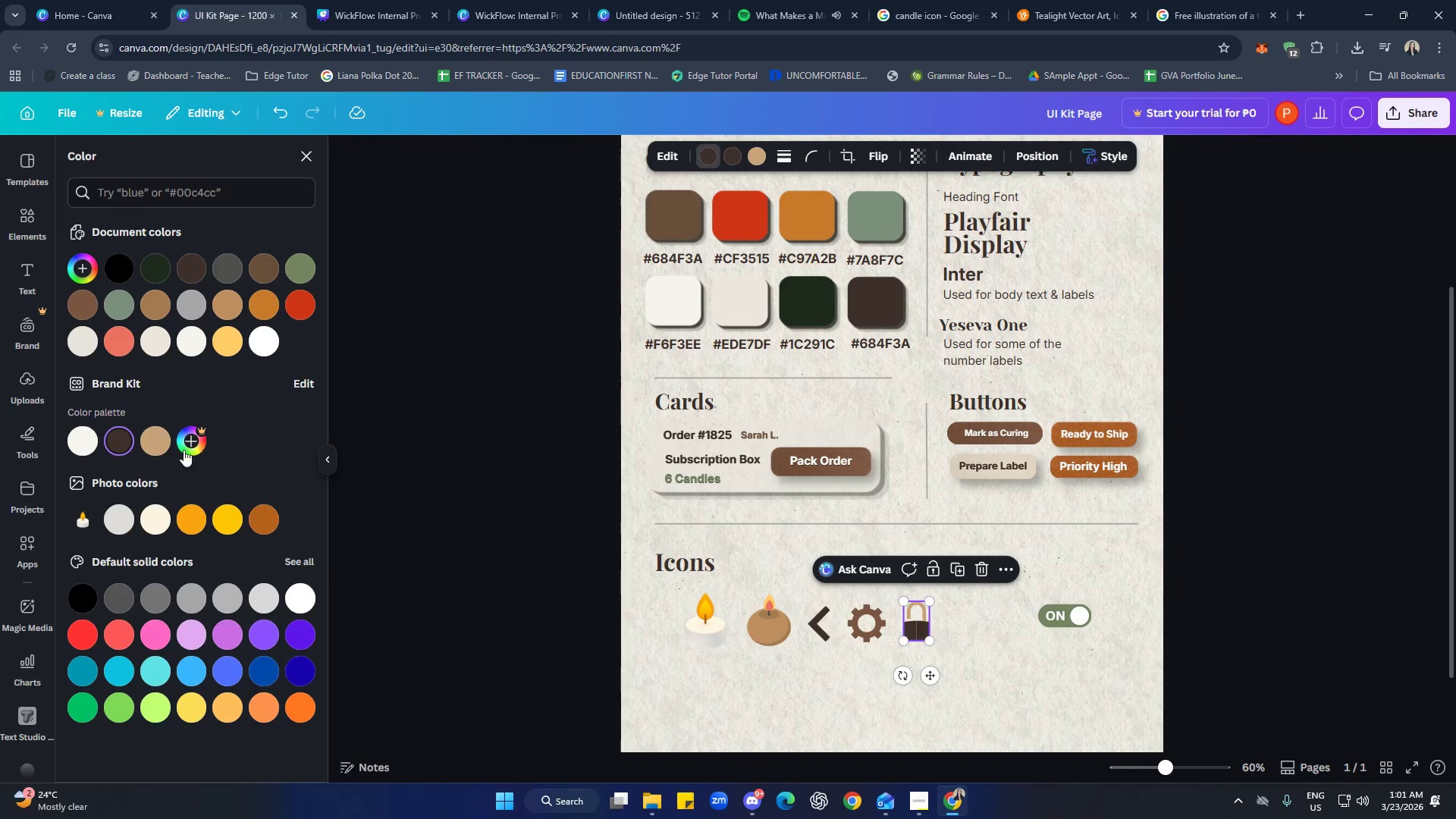 
left_click([156, 442])
 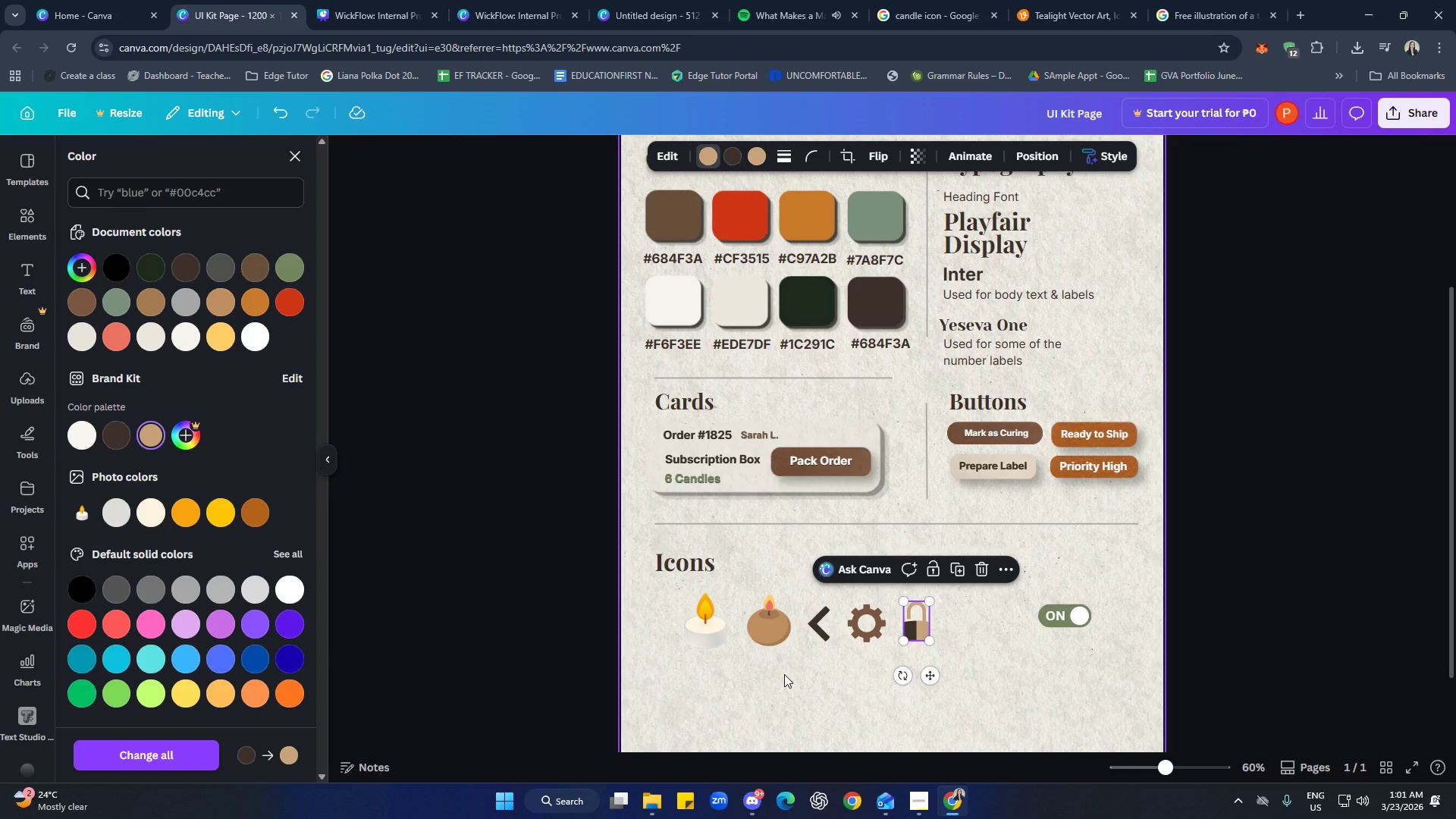 
left_click([784, 674])
 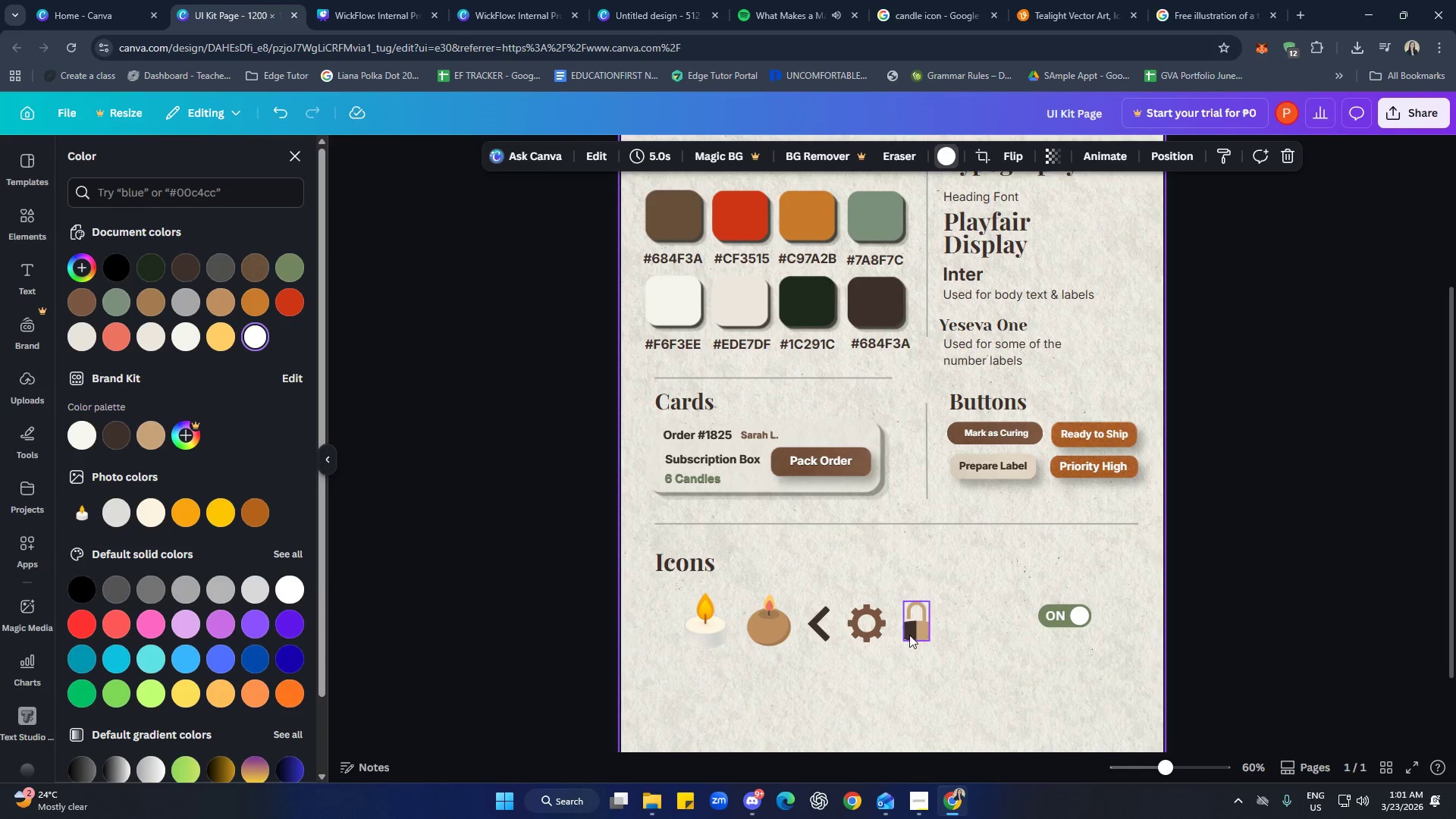 
left_click_drag(start_coordinate=[916, 630], to_coordinate=[912, 629])
 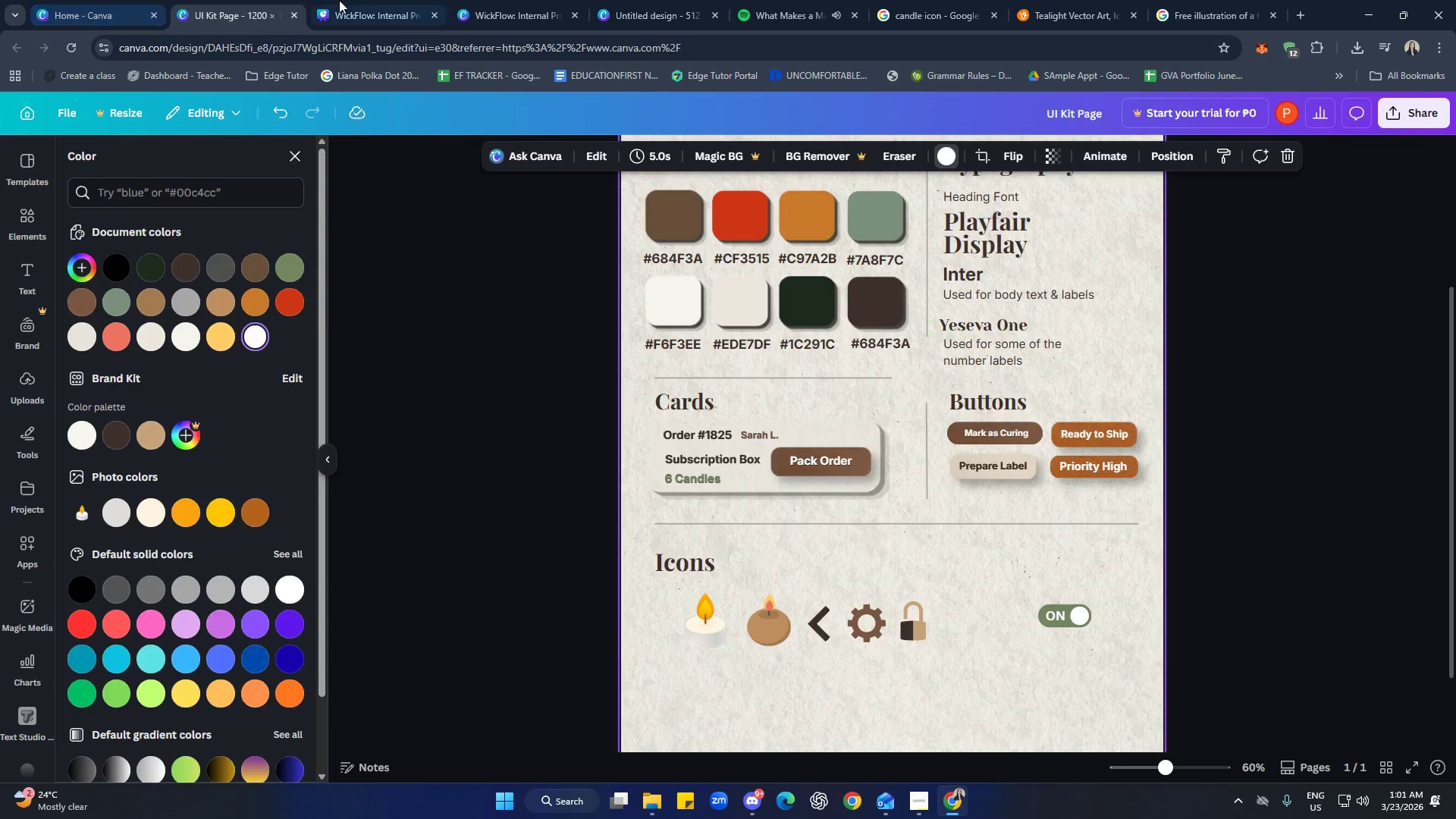 
wait(7.64)
 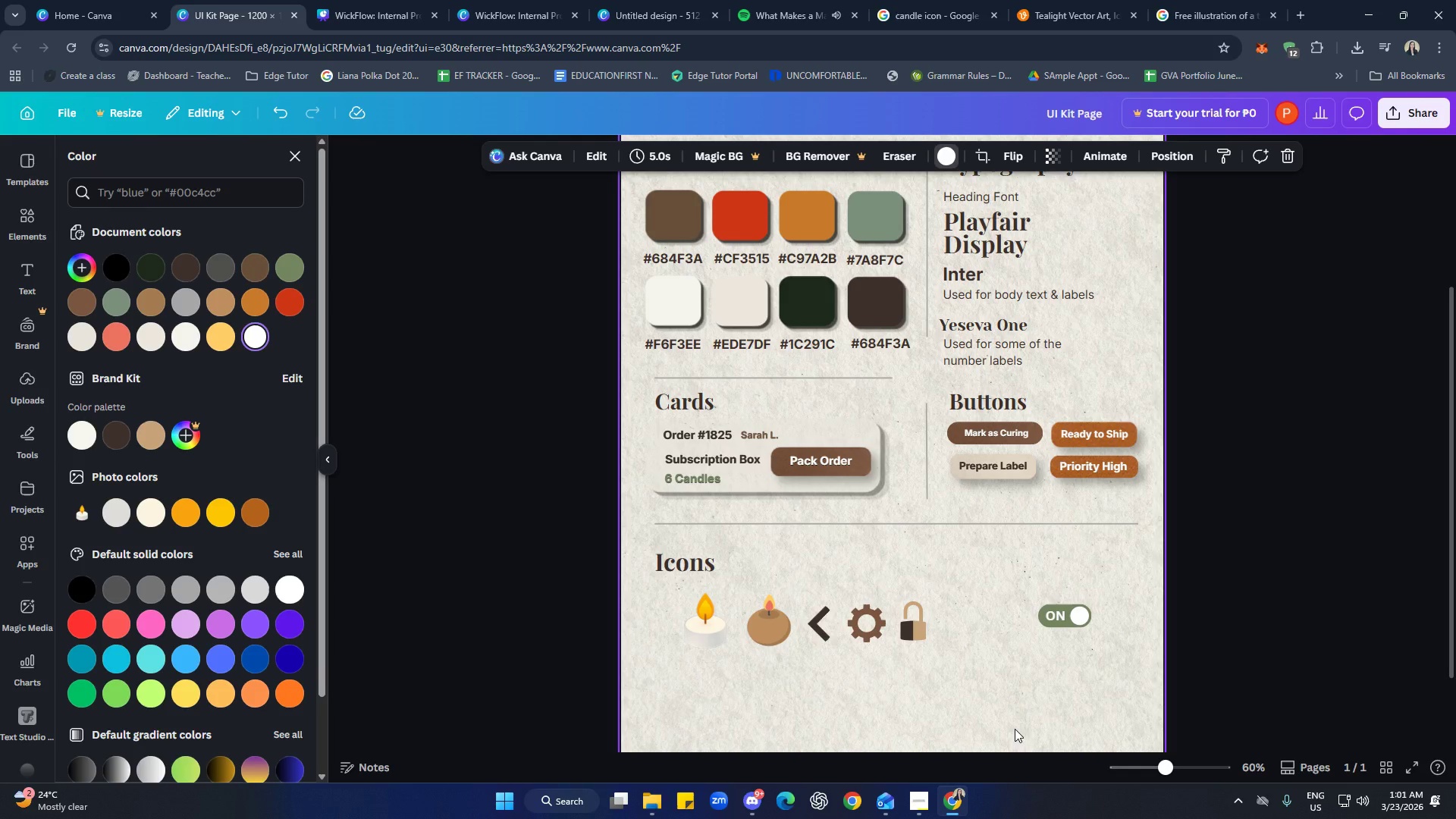 
scroll: coordinate [1128, 491], scroll_direction: none, amount: 0.0
 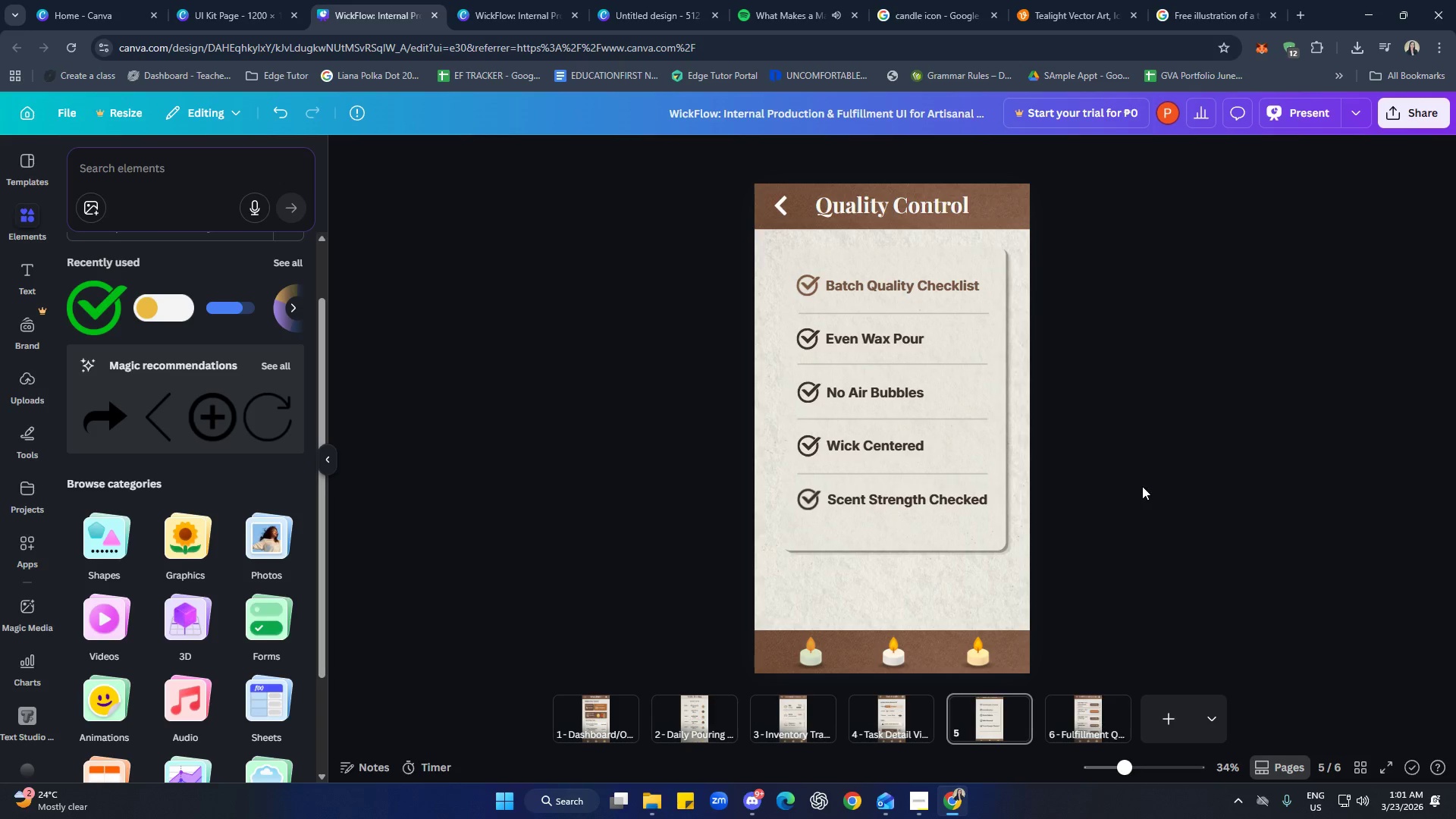 
scroll: coordinate [1148, 488], scroll_direction: up, amount: 1.0
 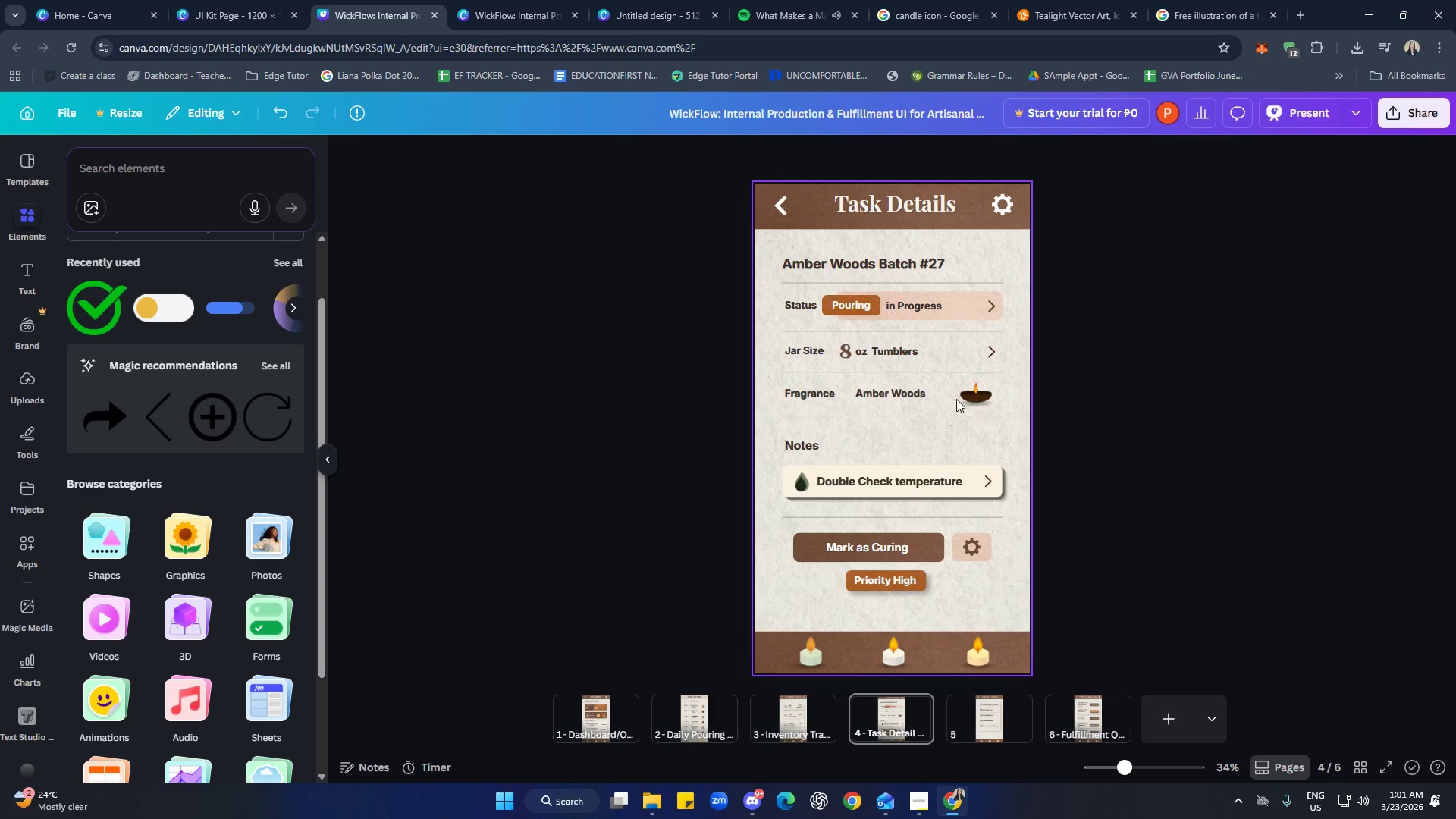 
left_click([981, 403])
 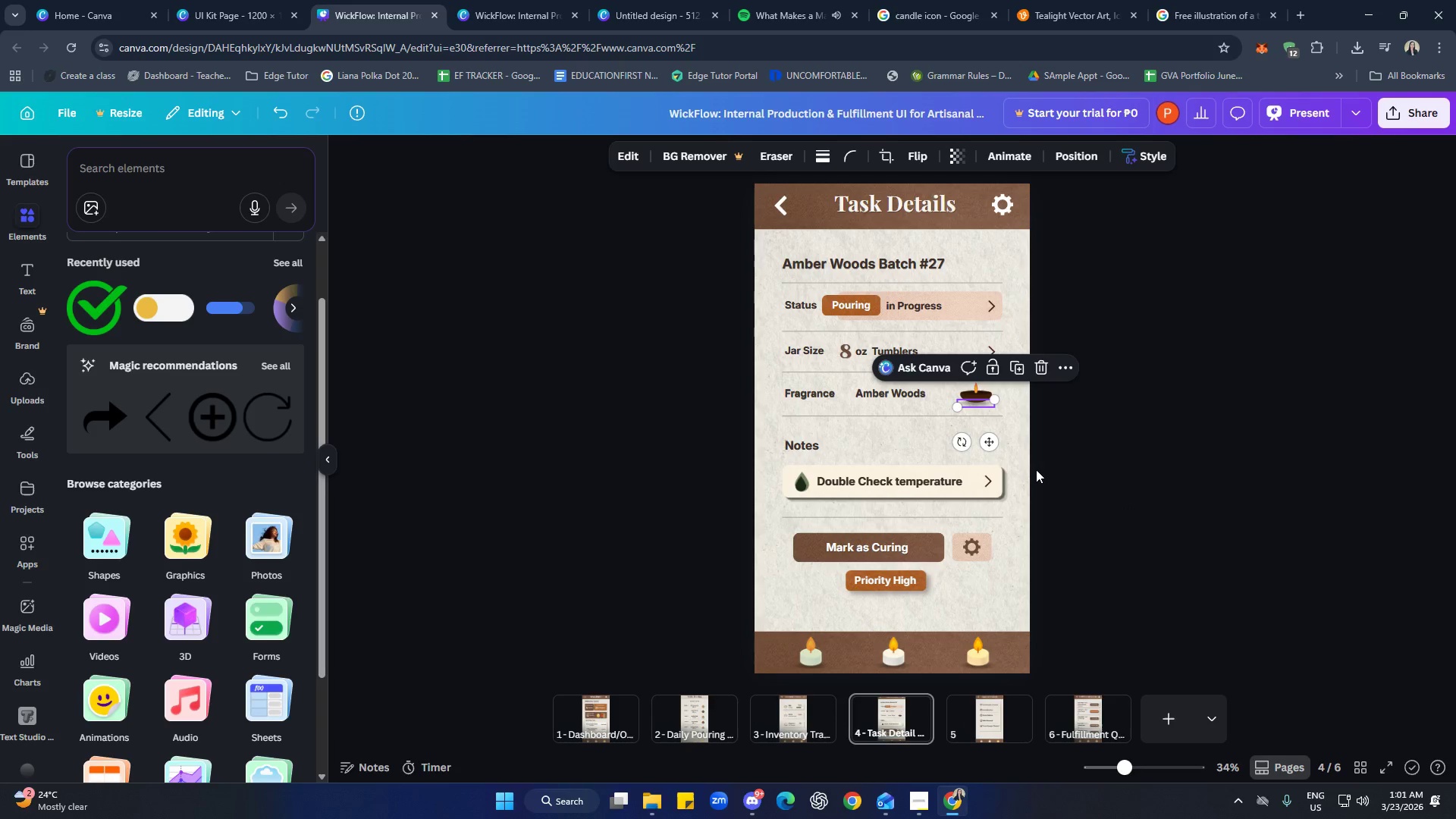 
left_click([1028, 460])
 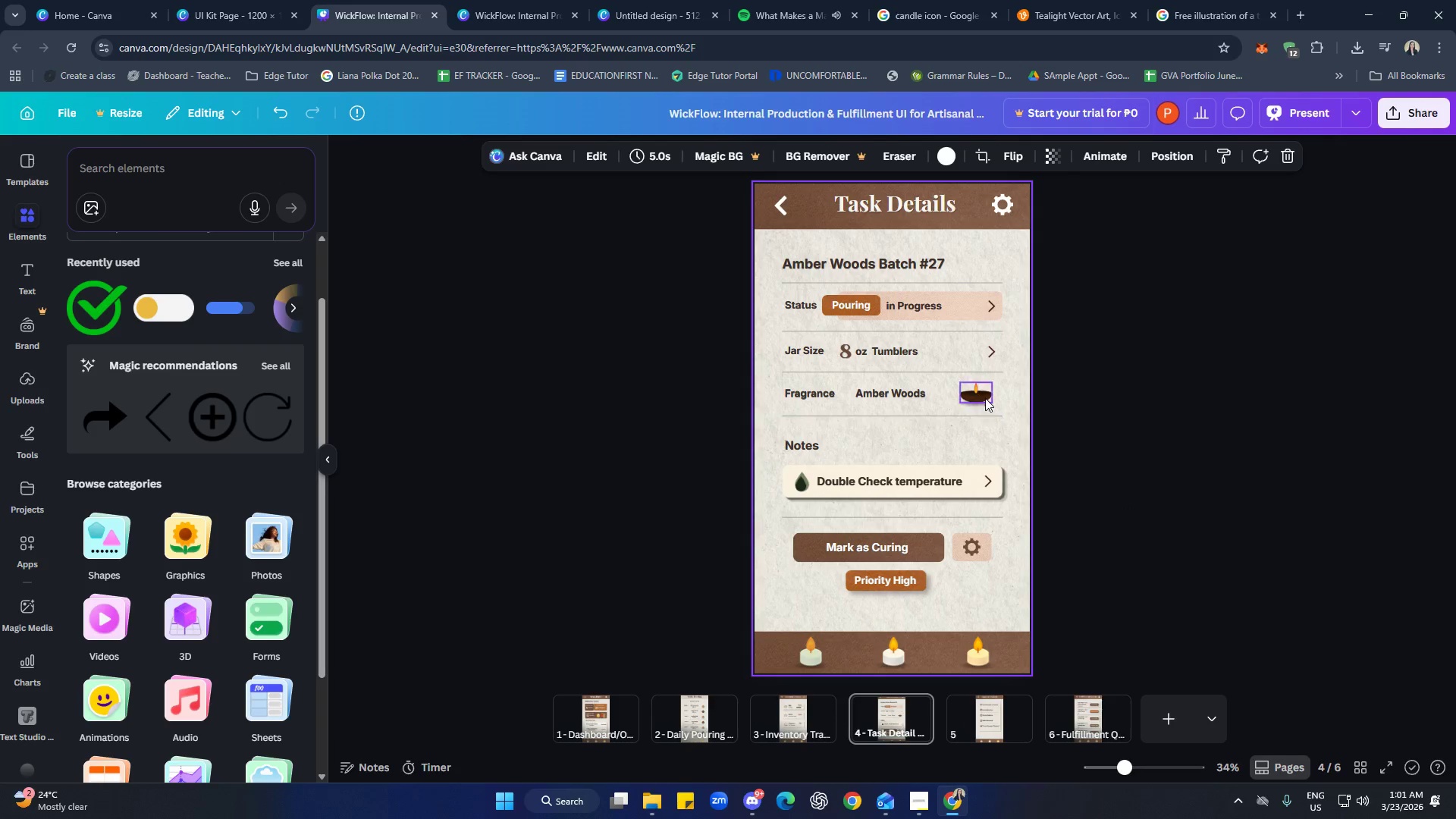 
left_click([985, 398])
 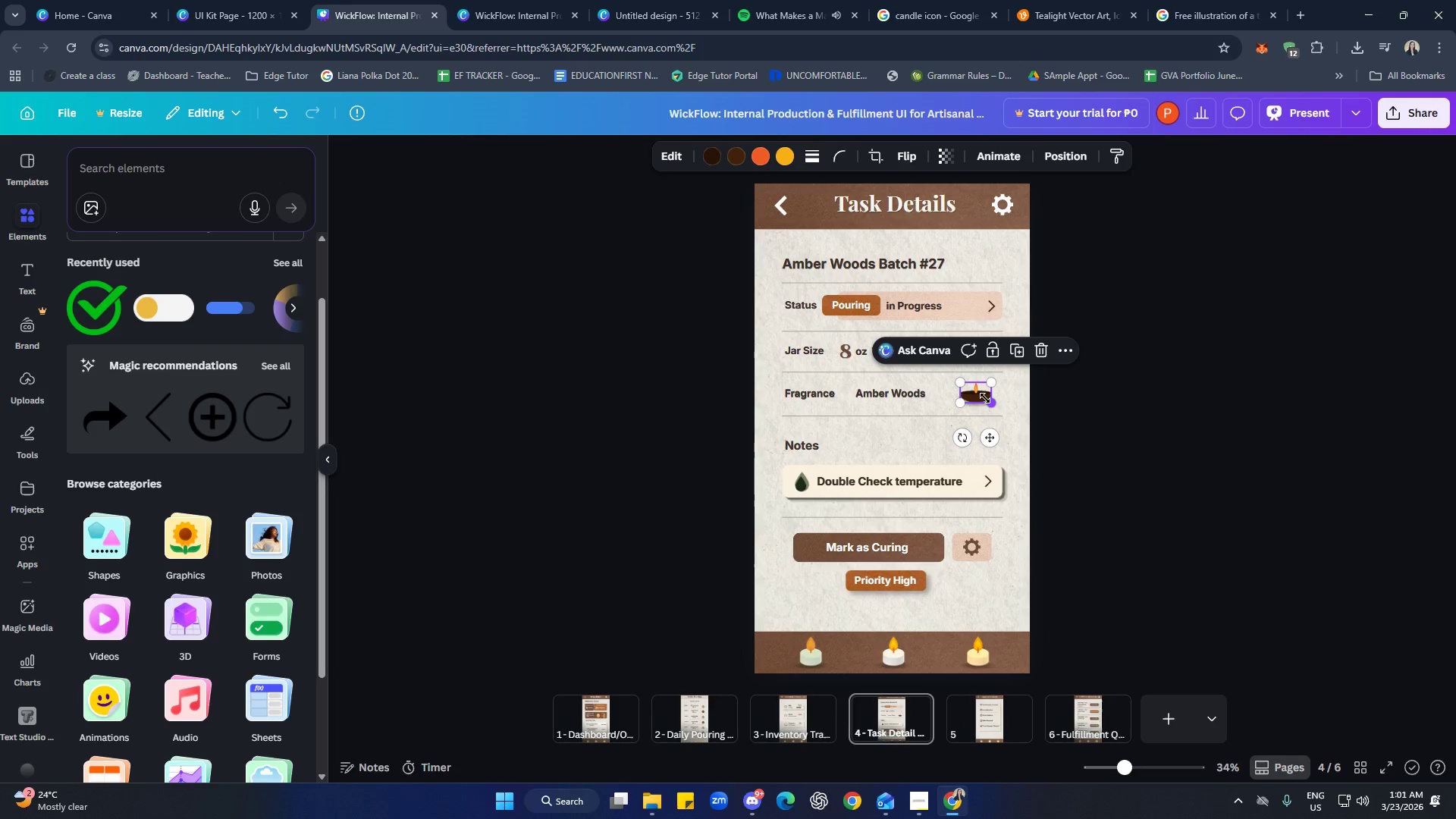 
key(Control+V)
 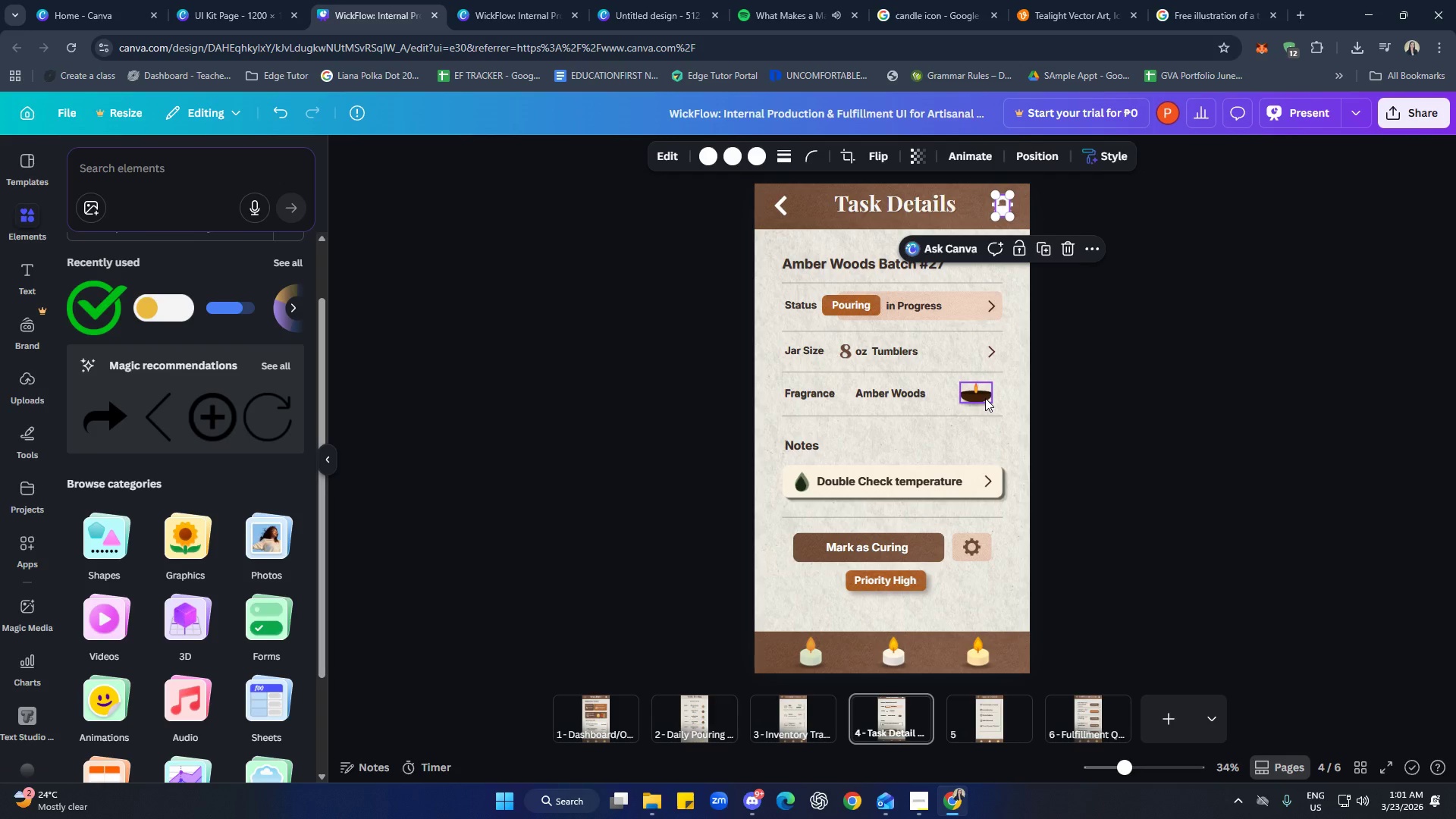 
key(Control+Z)
 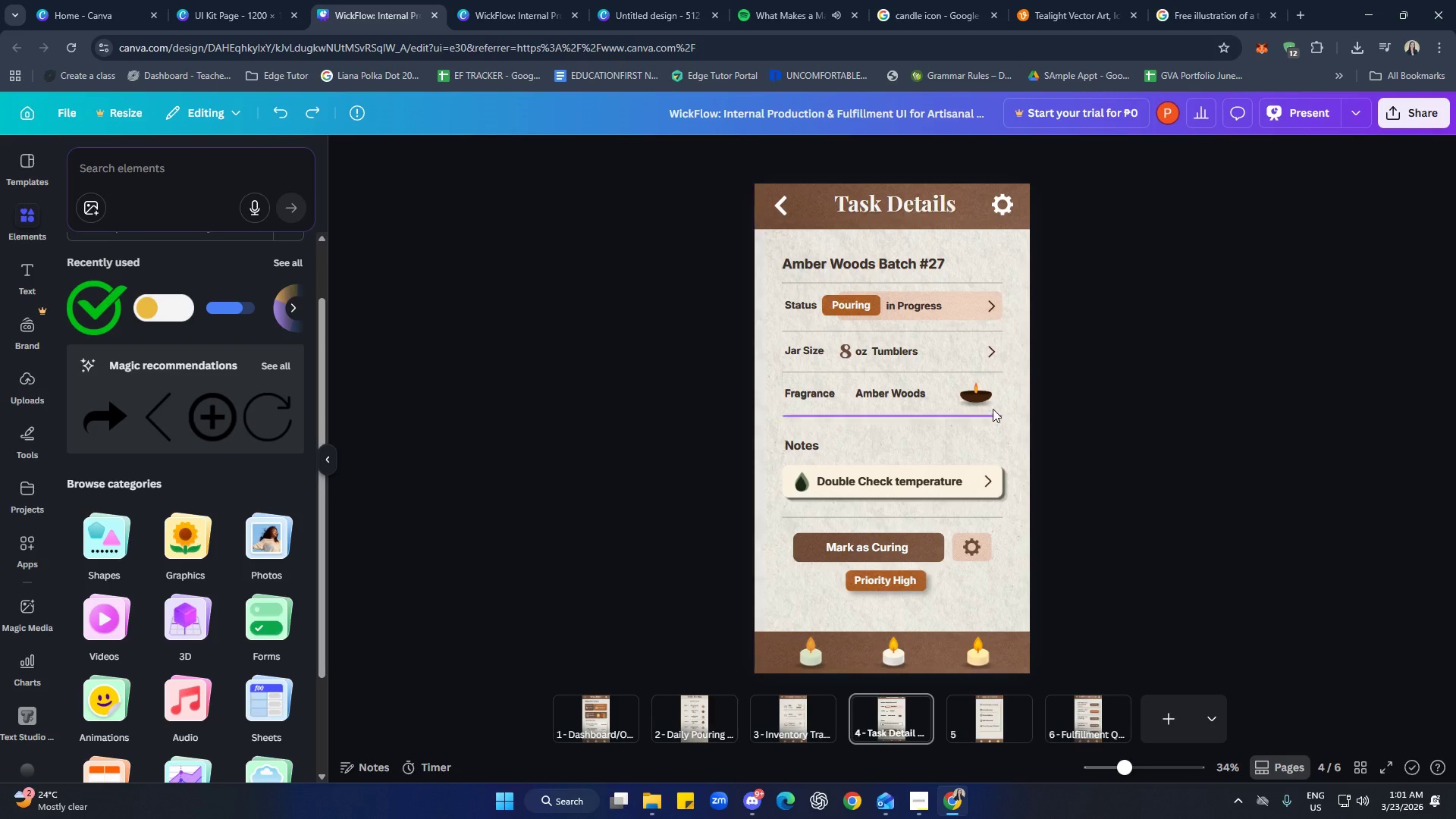 
left_click([981, 395])
 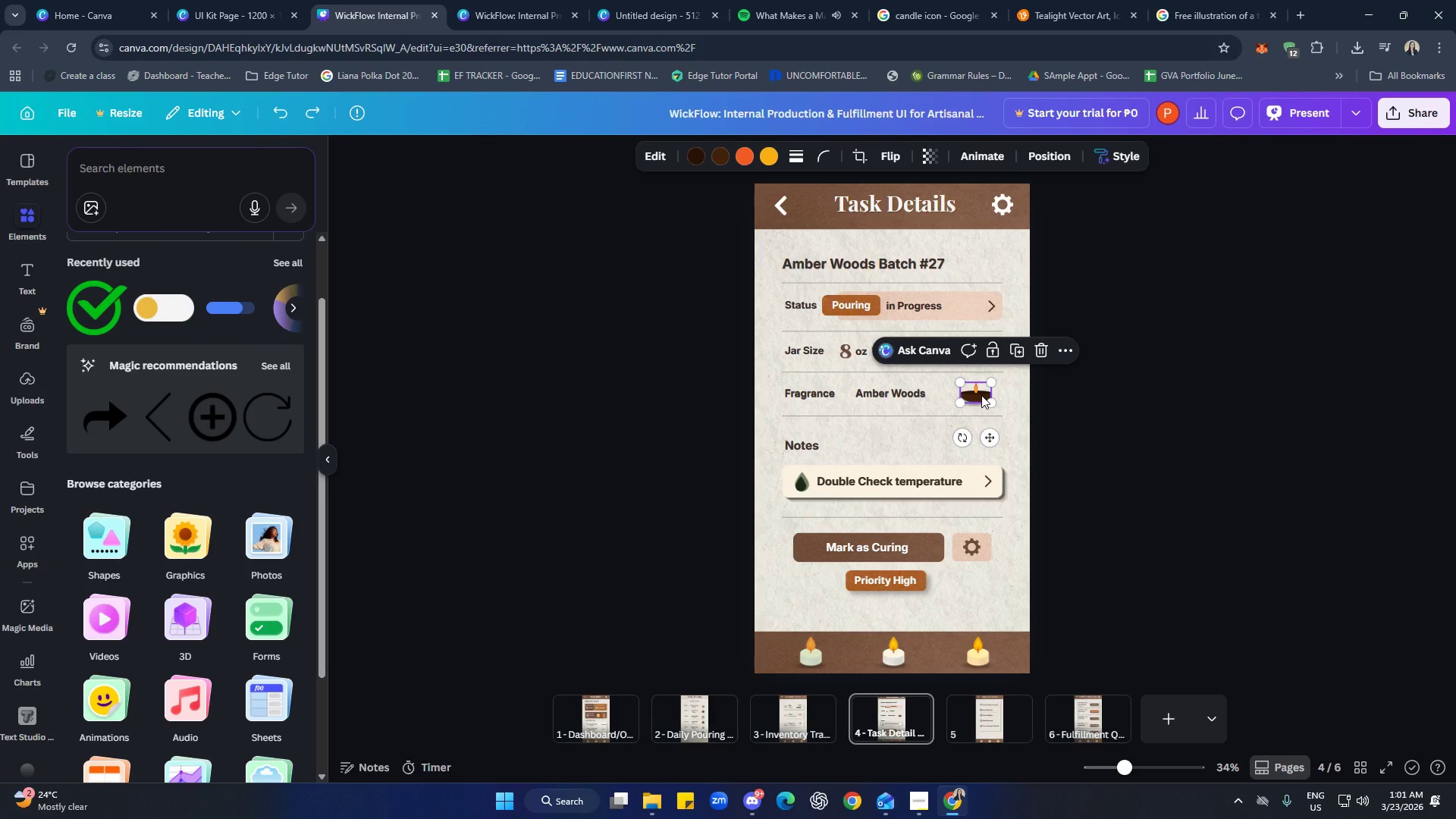 
key(Control+C)
 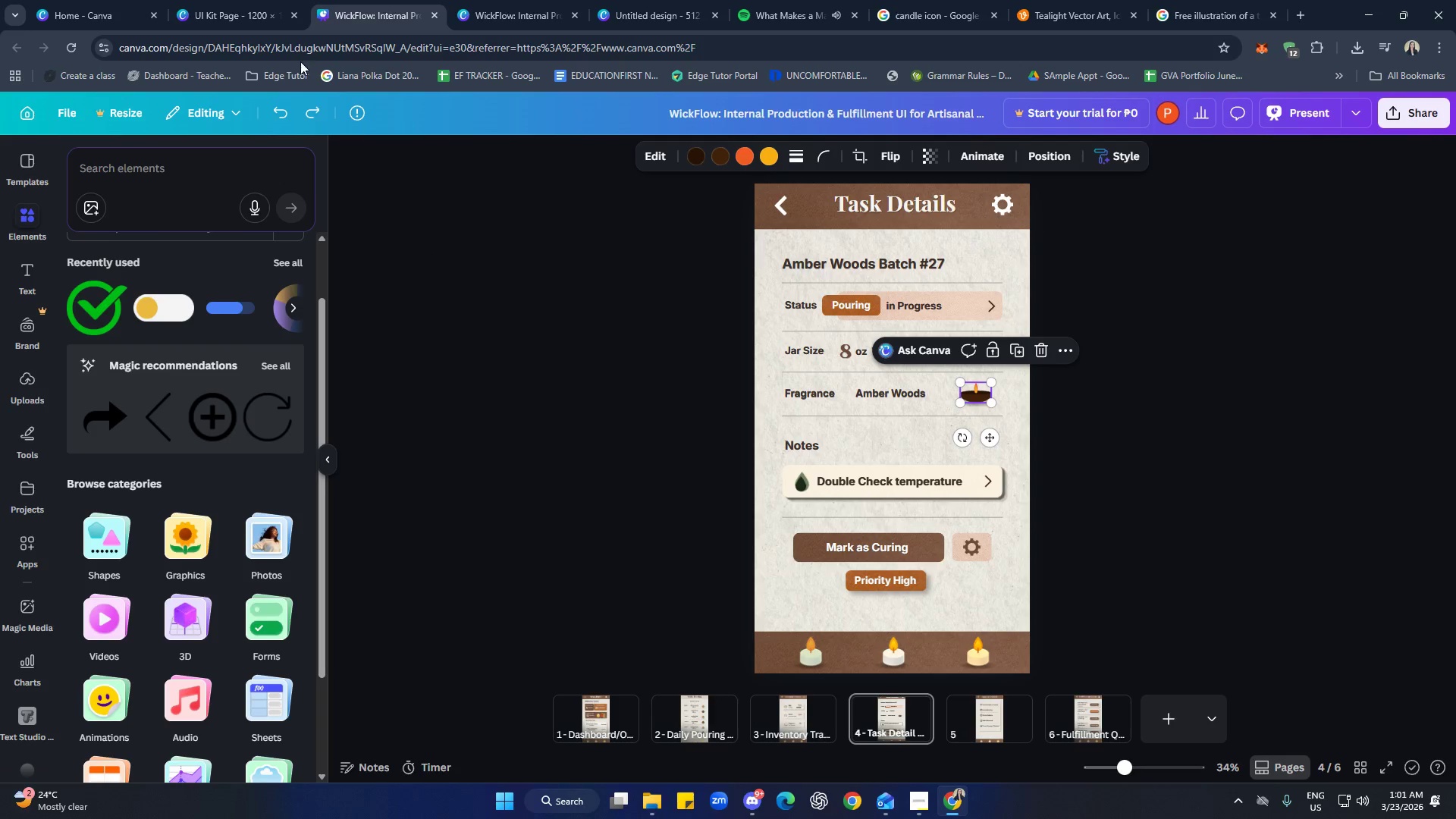 
left_click([236, 4])
 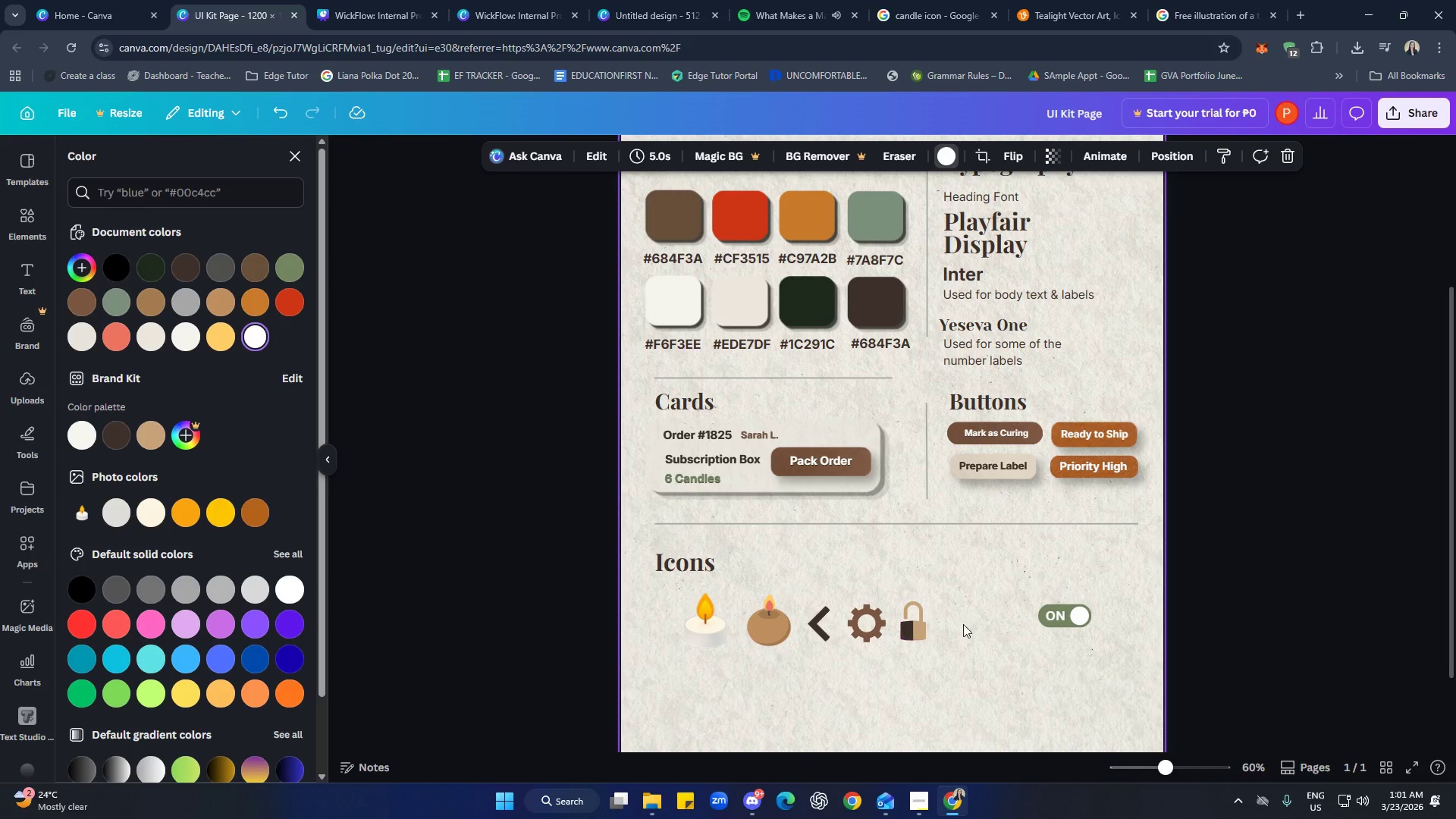 
left_click([976, 633])
 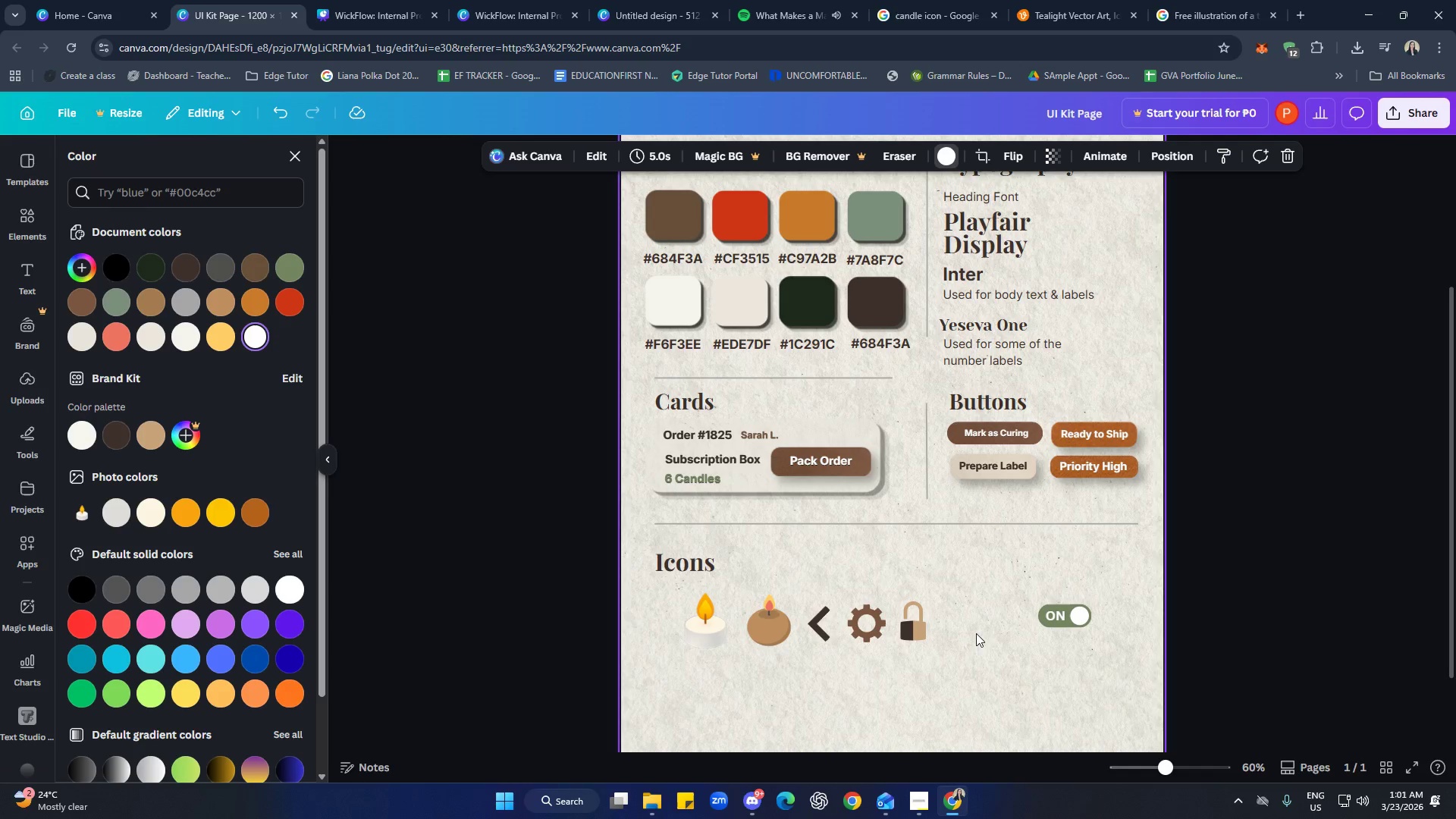 
key(Control+ControlLeft)
 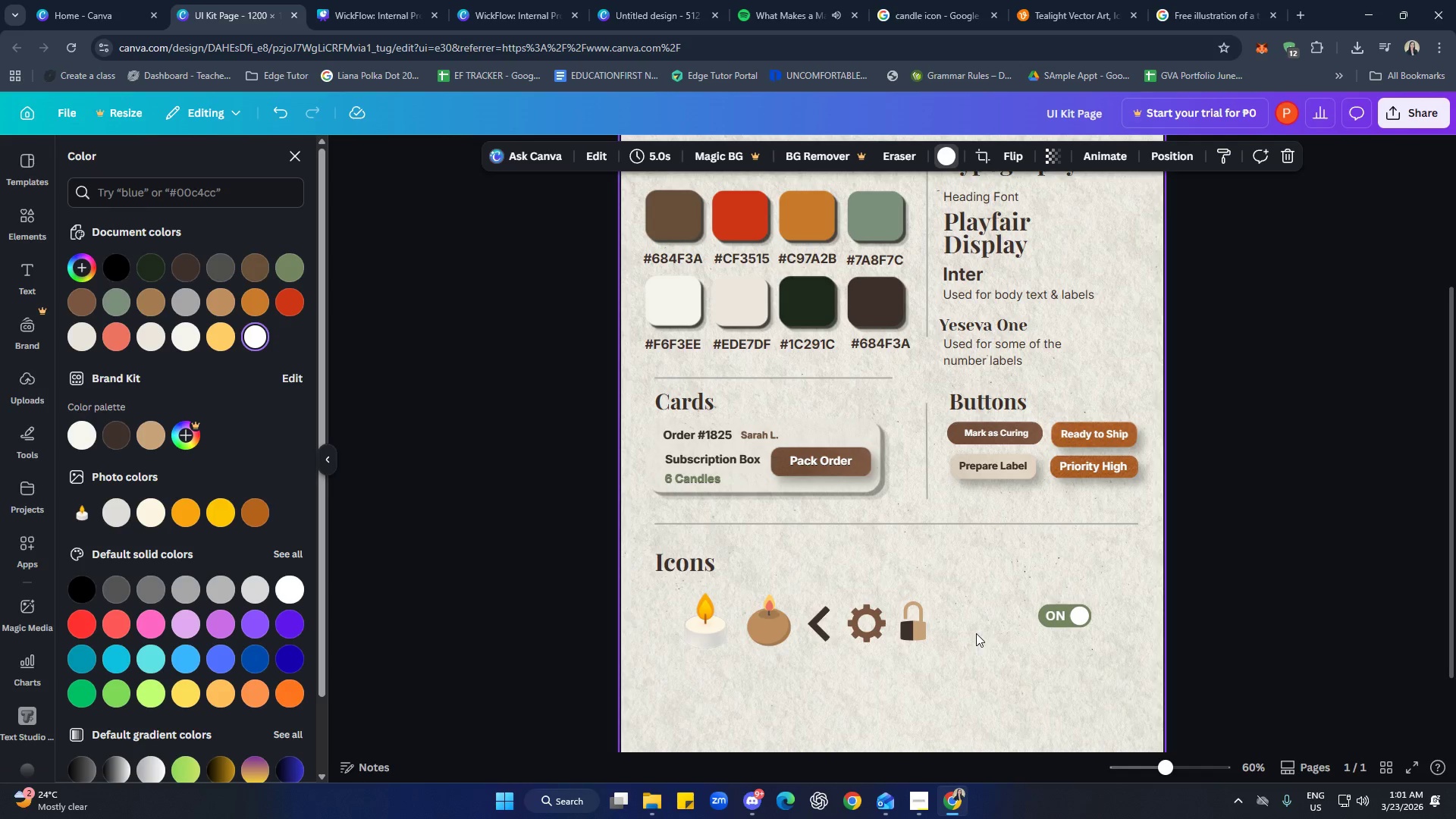 
key(Control+V)
 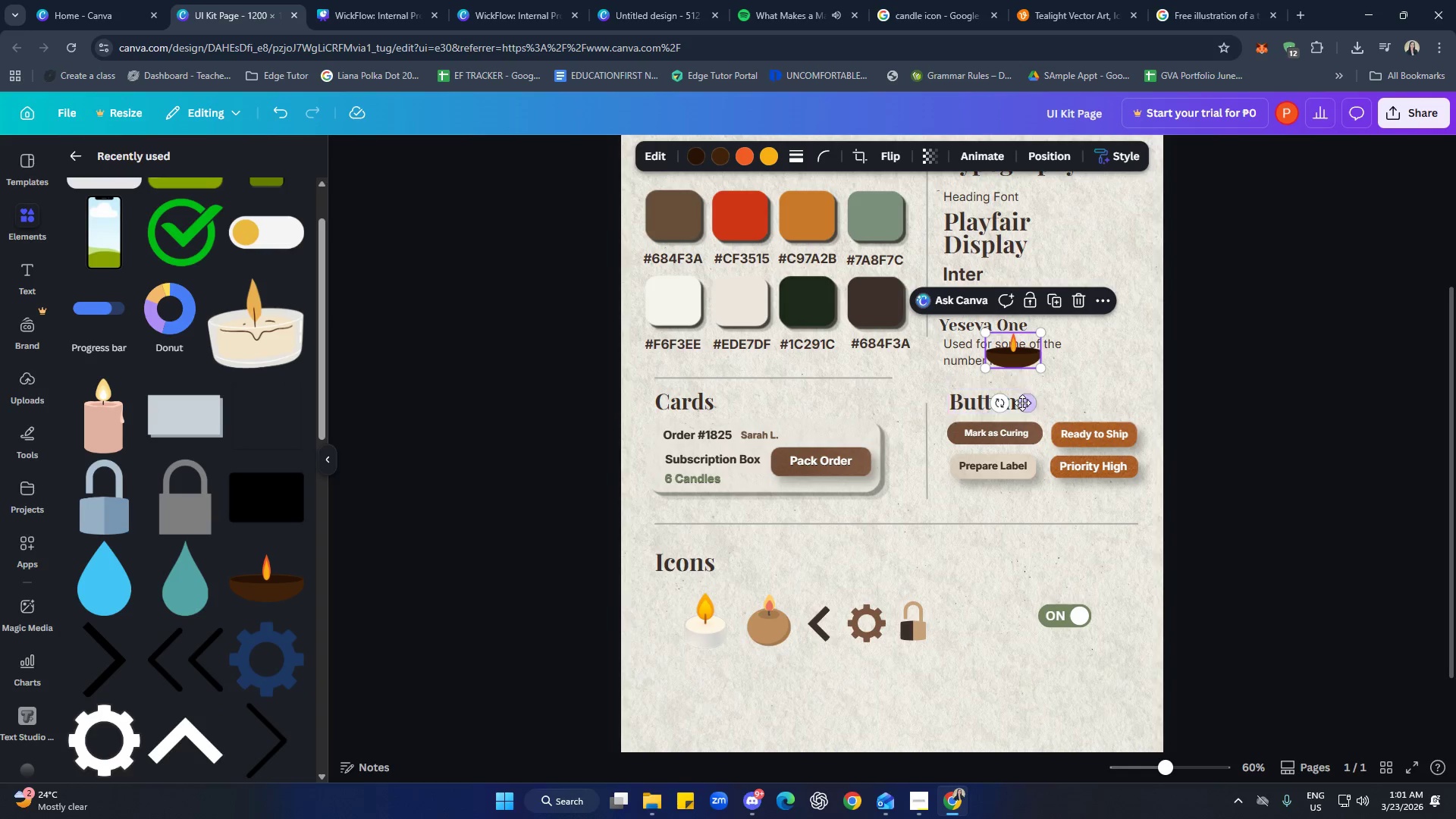 
left_click_drag(start_coordinate=[1021, 359], to_coordinate=[991, 633])
 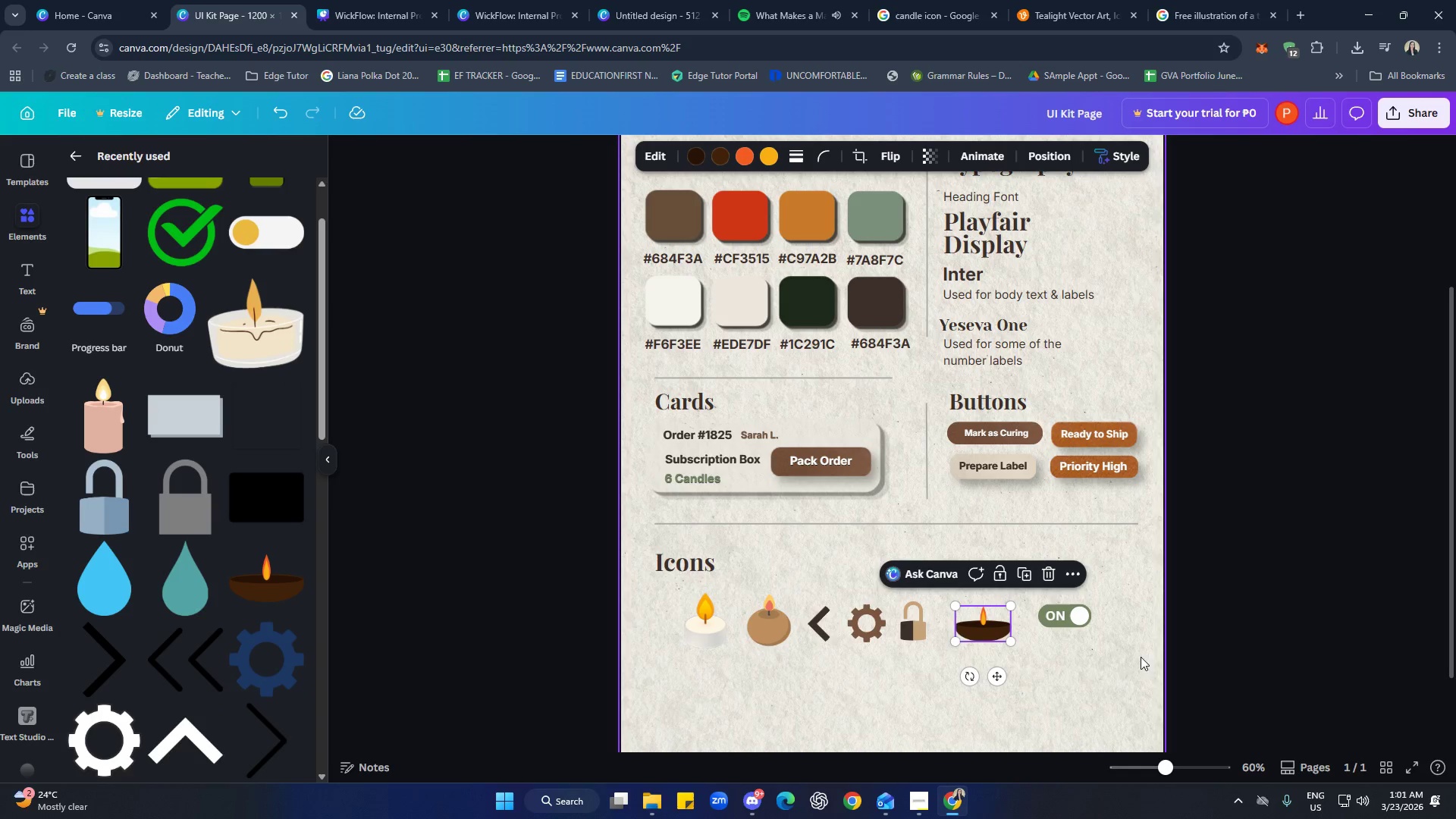 
left_click([1141, 639])
 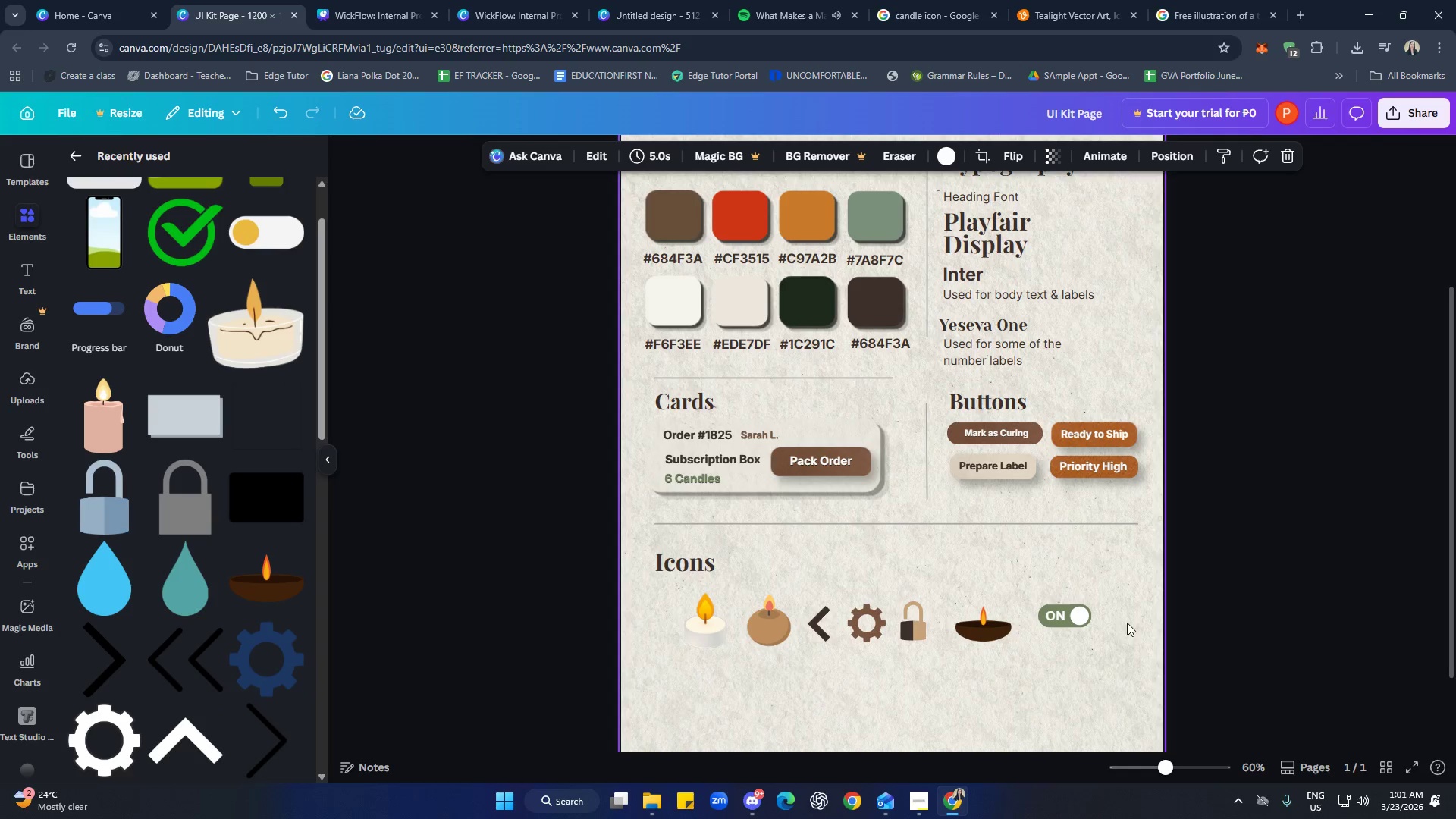 
left_click_drag(start_coordinate=[1125, 614], to_coordinate=[1031, 626])
 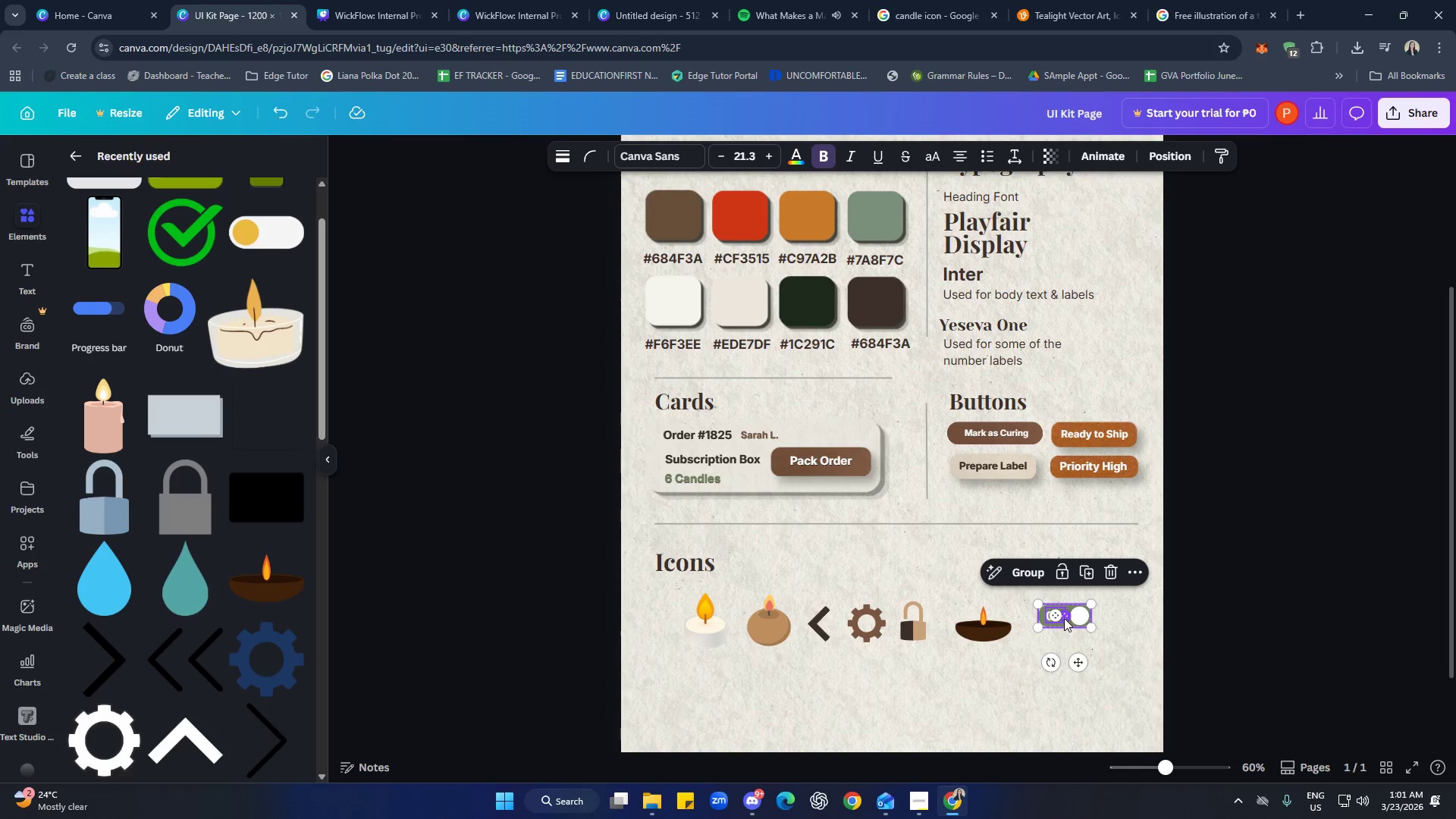 
left_click_drag(start_coordinate=[1064, 618], to_coordinate=[1062, 629])
 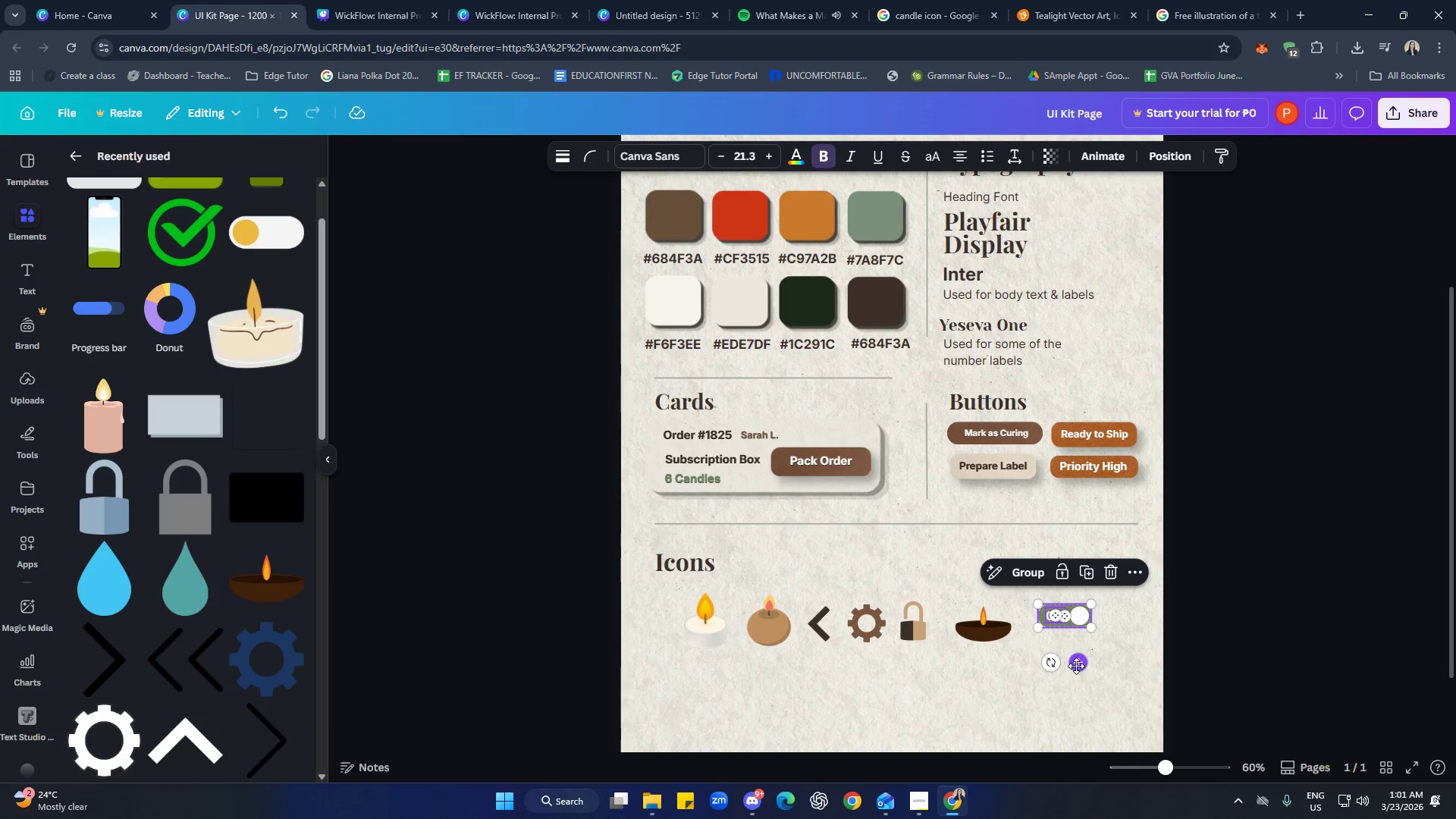 
left_click_drag(start_coordinate=[1076, 666], to_coordinate=[1069, 679])
 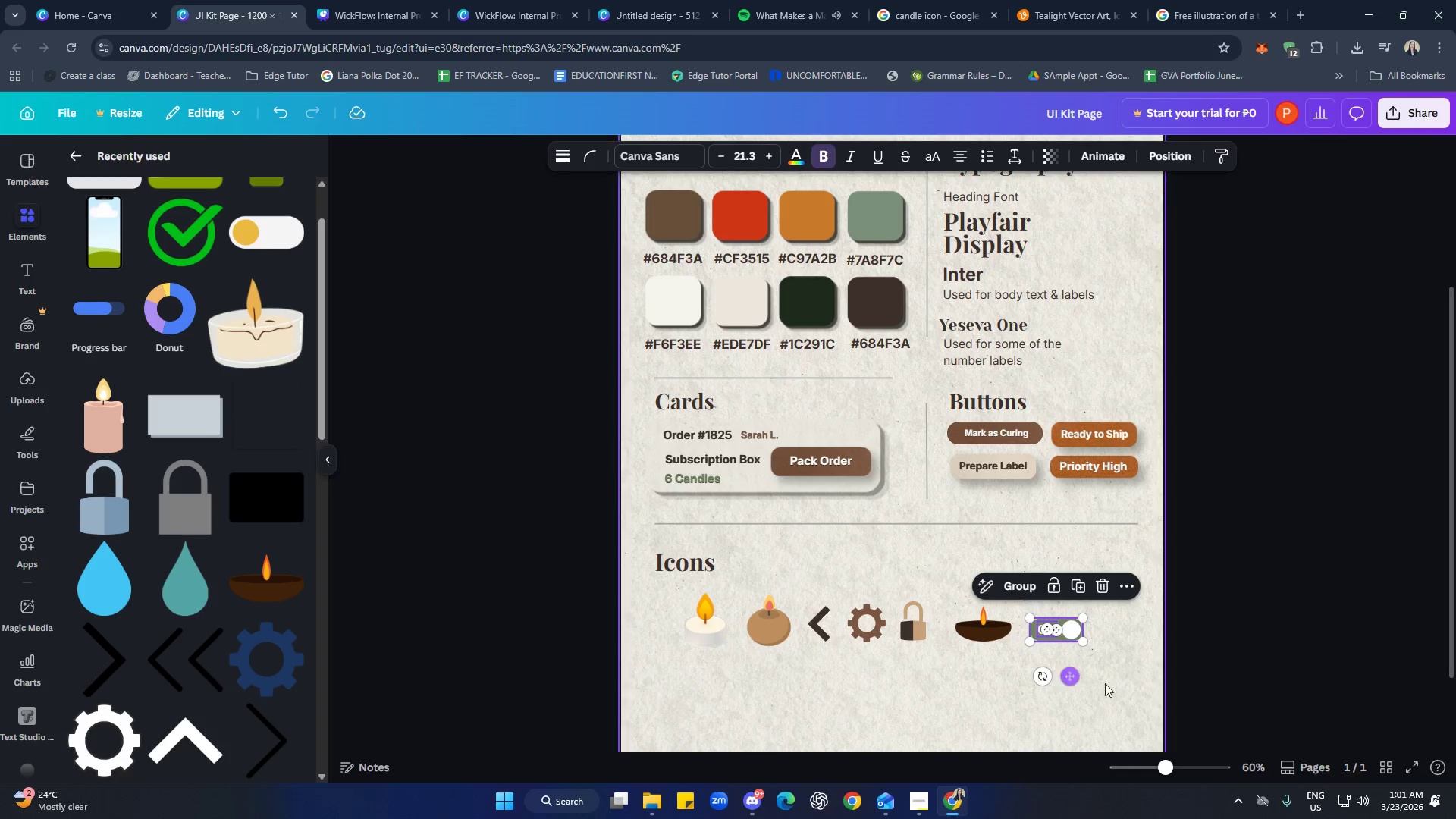 
left_click([1112, 683])
 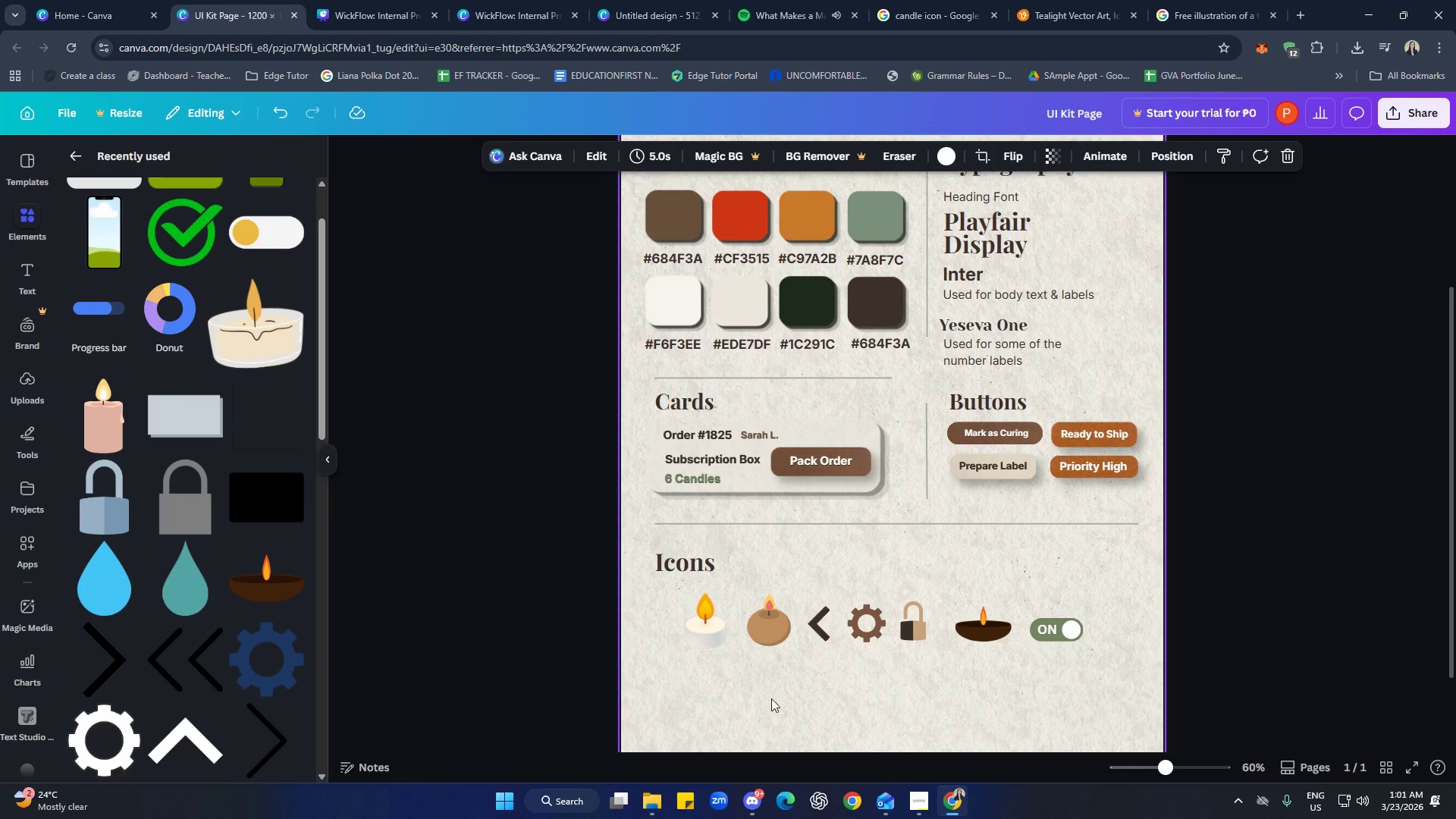 
left_click_drag(start_coordinate=[654, 621], to_coordinate=[579, 606])
 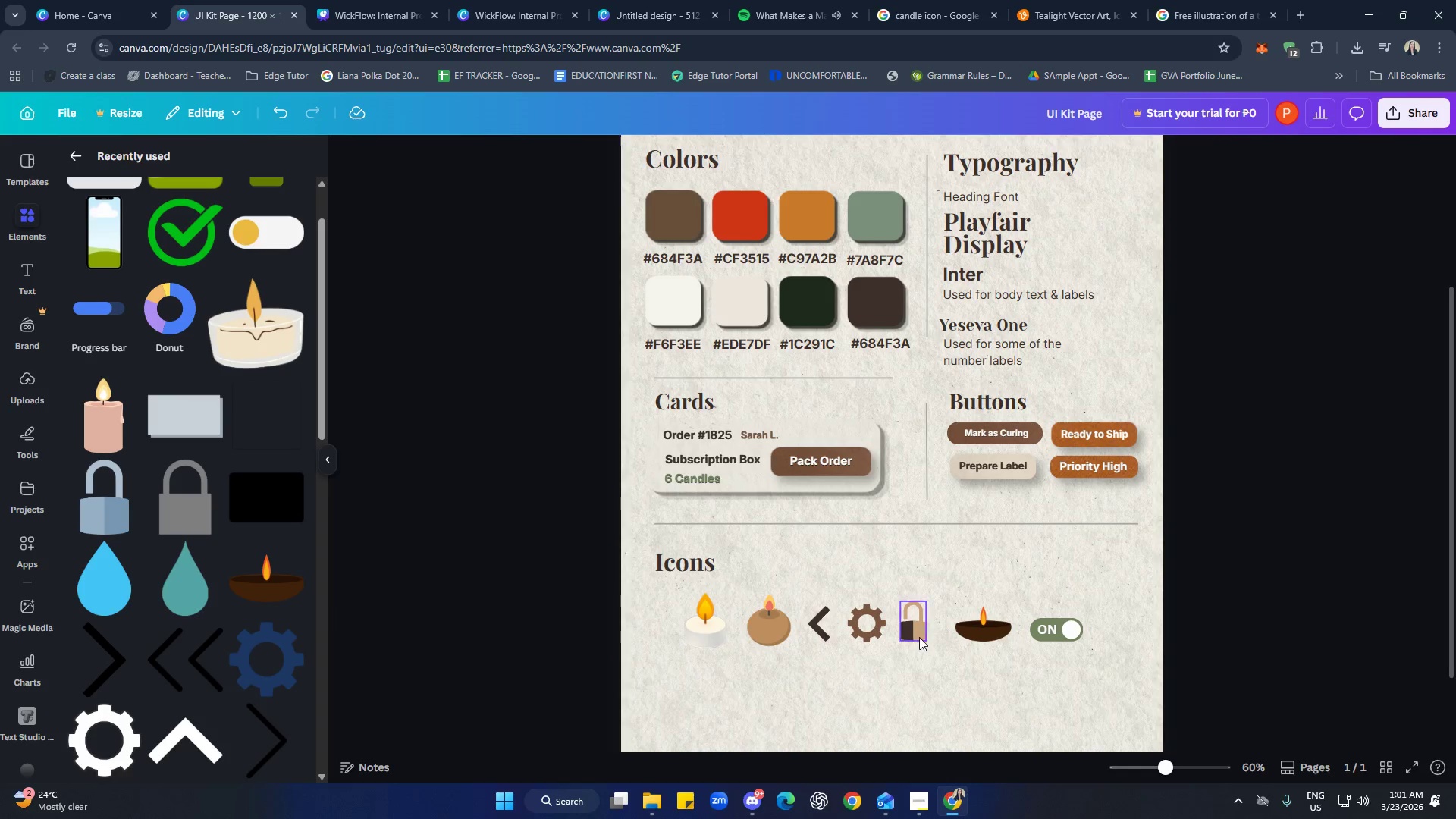 
left_click_drag(start_coordinate=[919, 635], to_coordinate=[926, 636])
 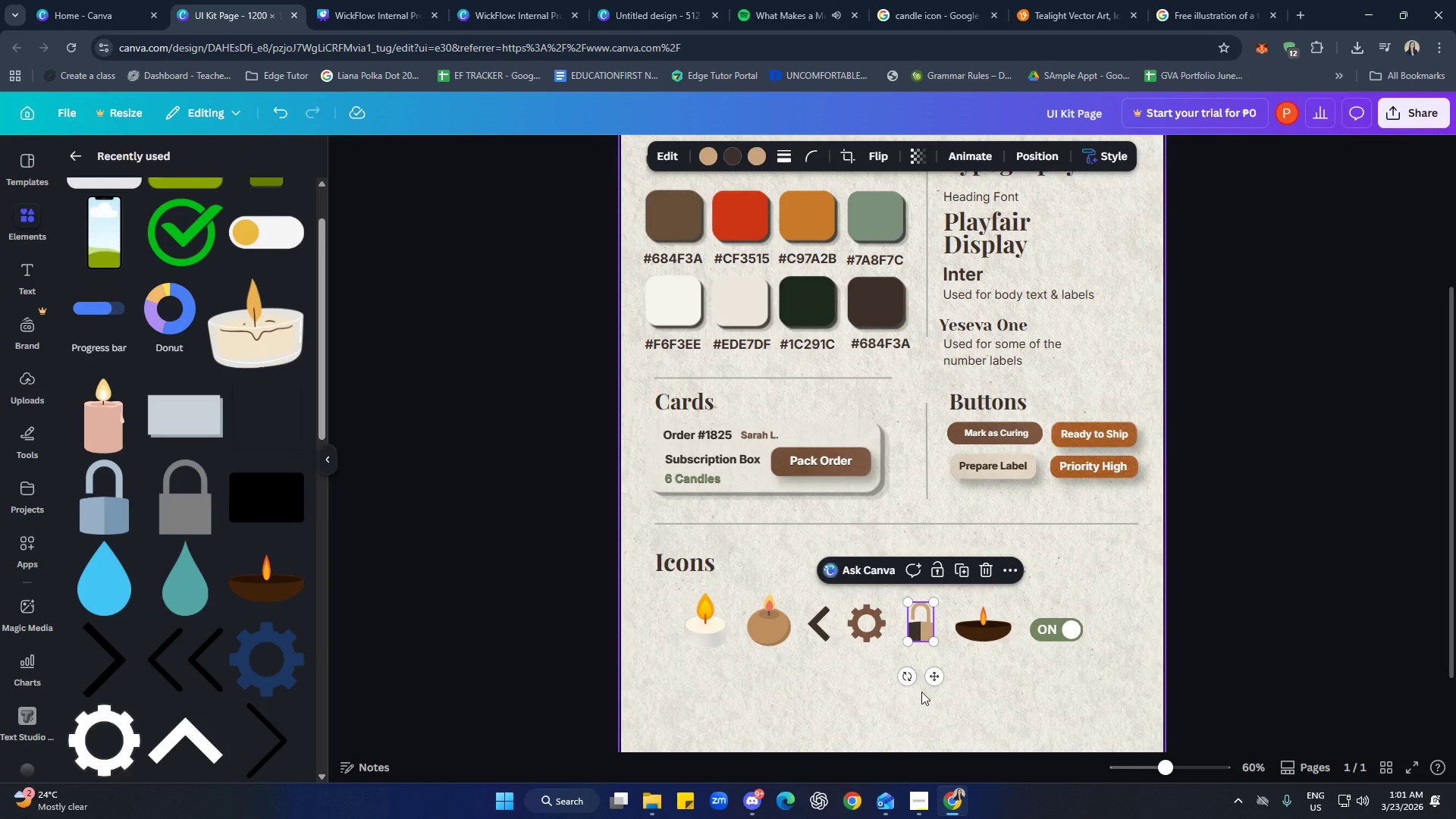 
left_click([921, 692])
 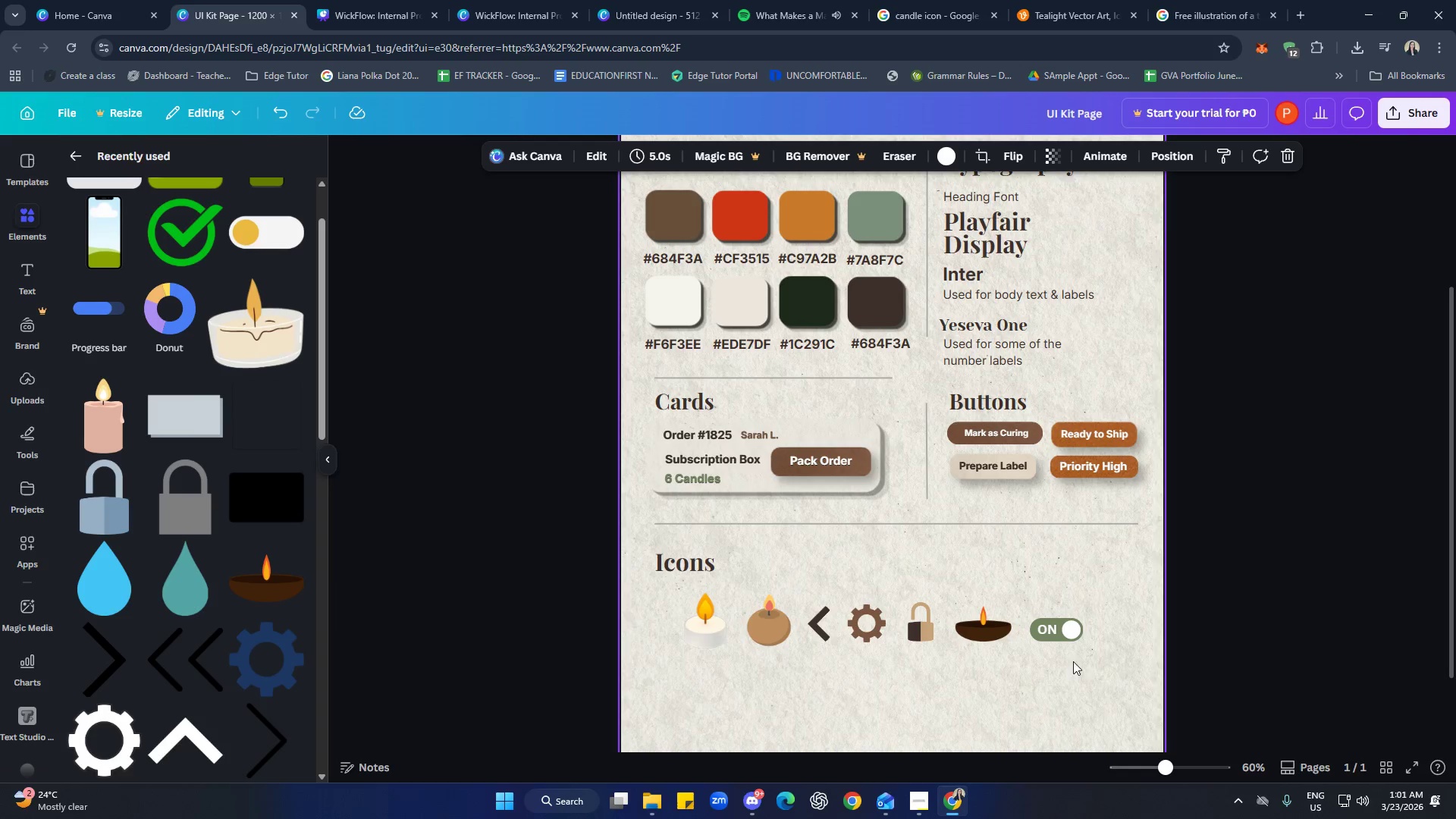 
left_click_drag(start_coordinate=[1106, 631], to_coordinate=[1041, 635])
 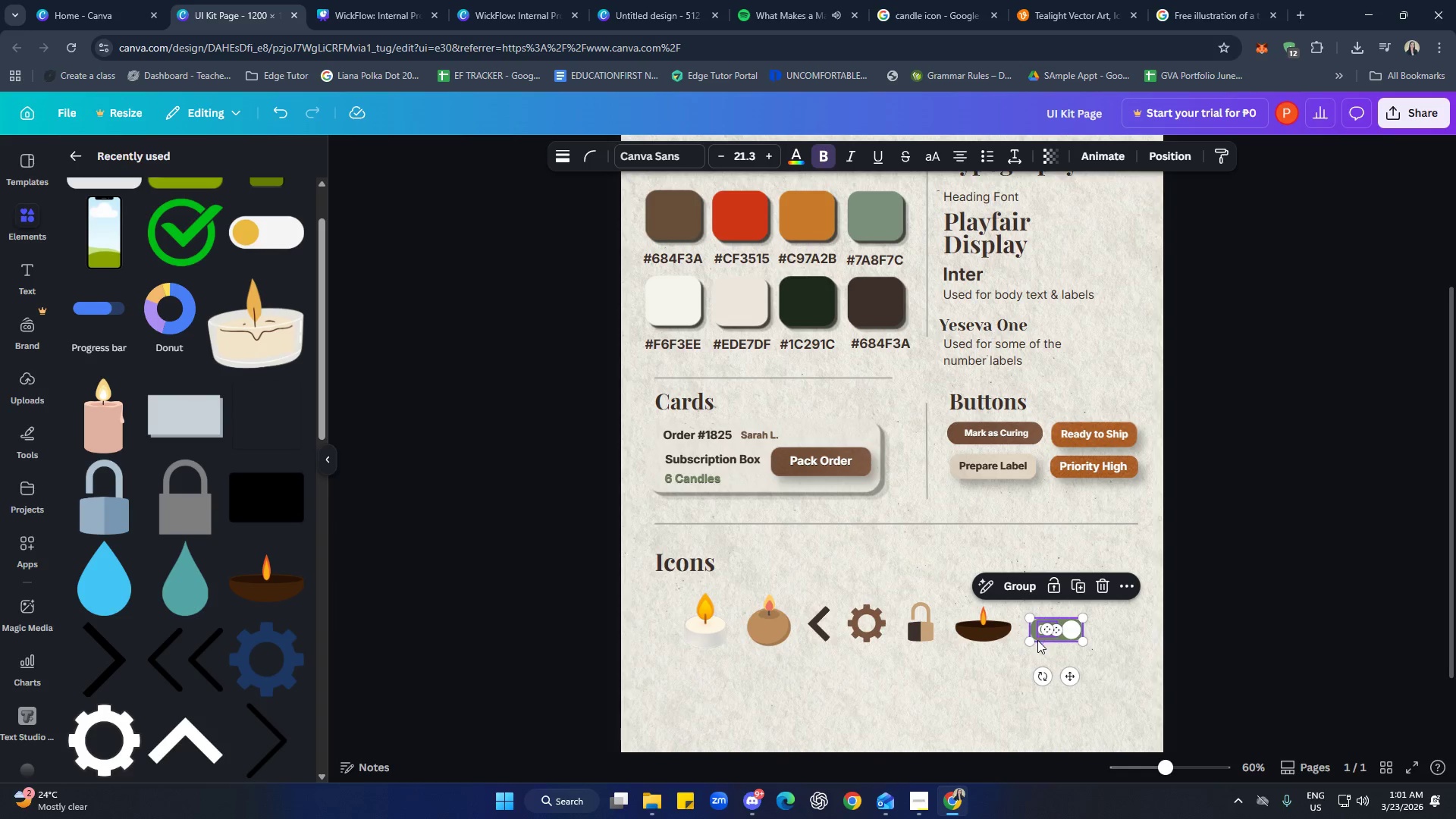 
left_click([1112, 655])
 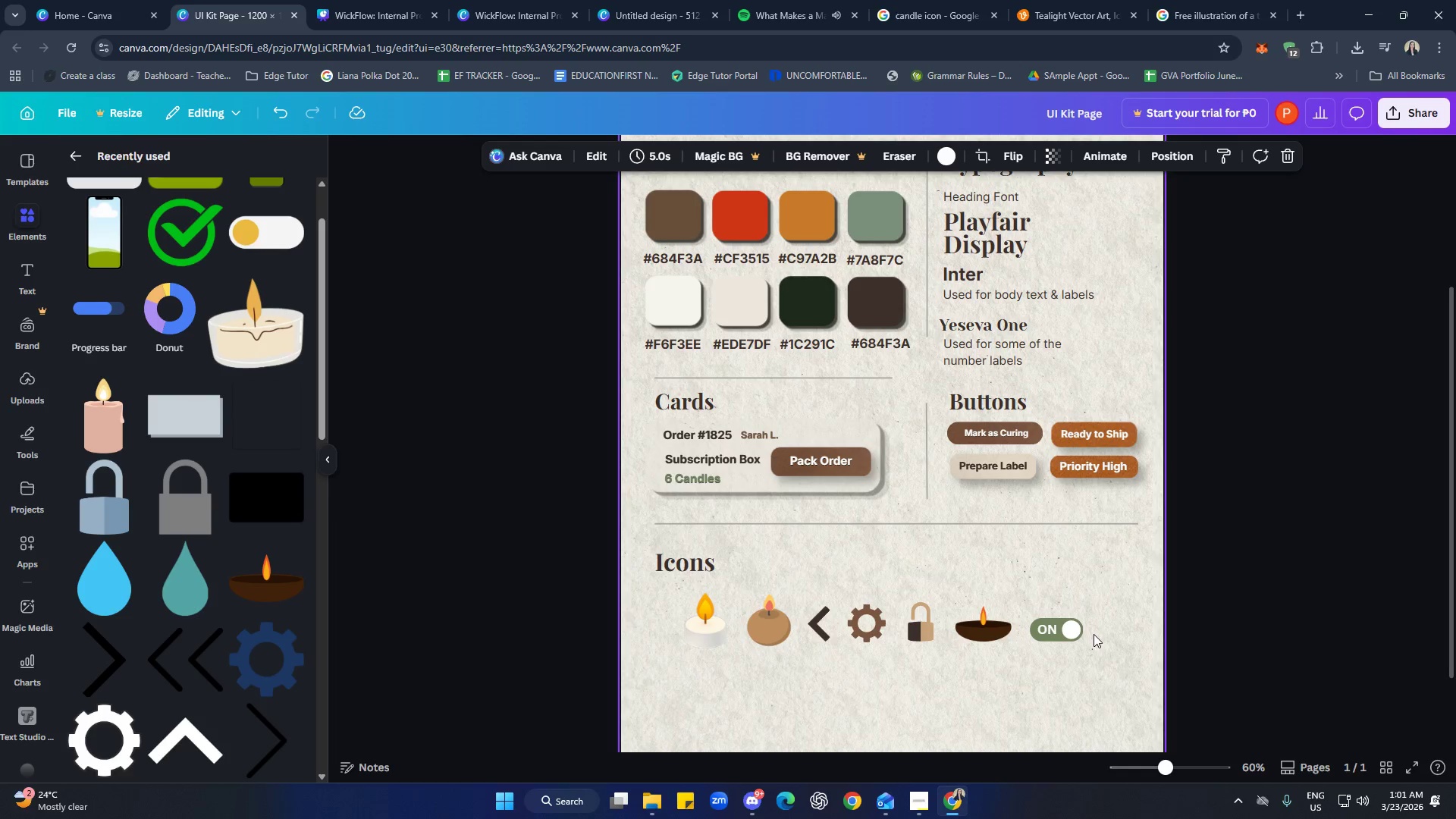 
left_click_drag(start_coordinate=[1093, 634], to_coordinate=[1040, 632])
 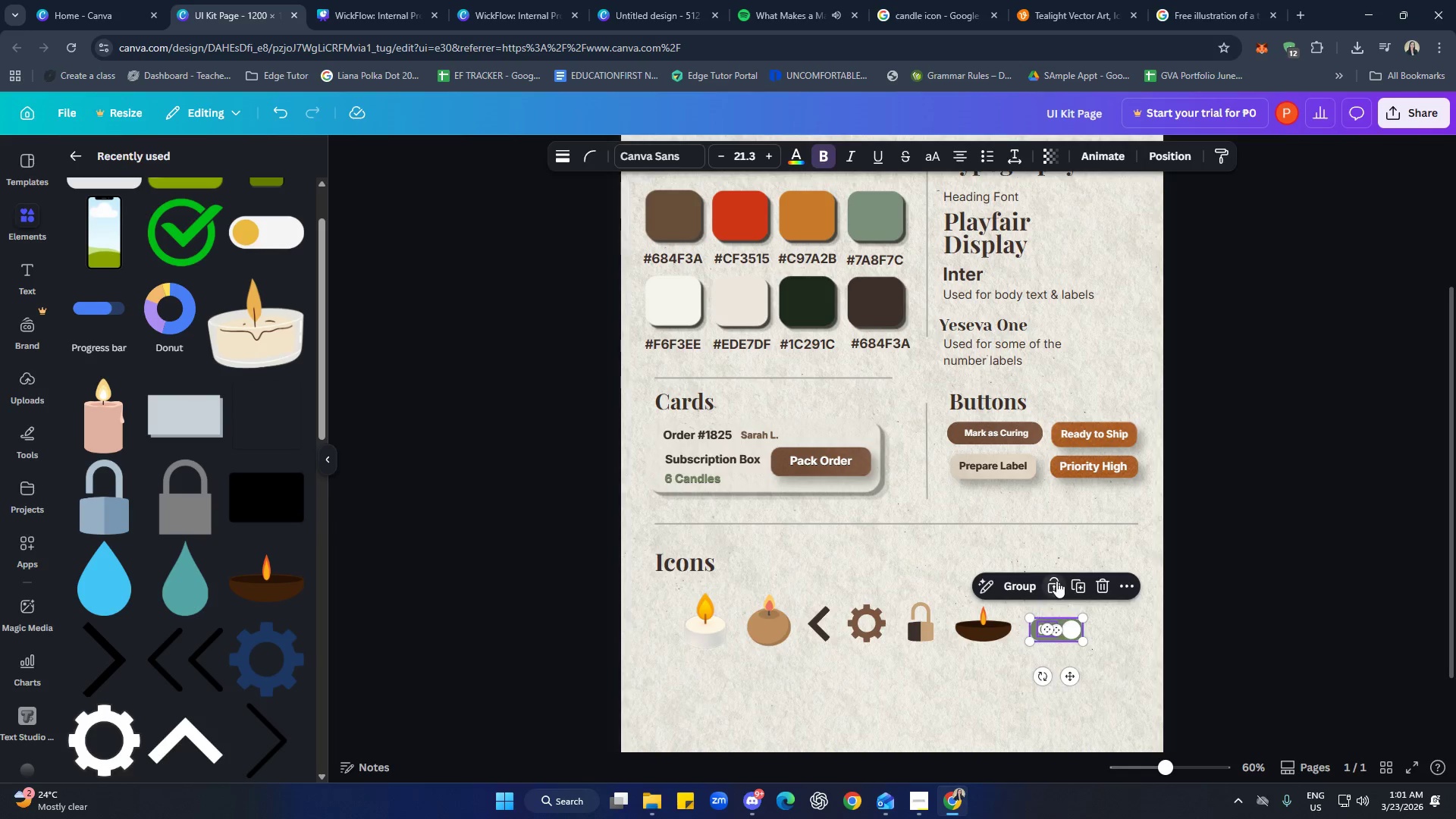 
double_click([1121, 659])
 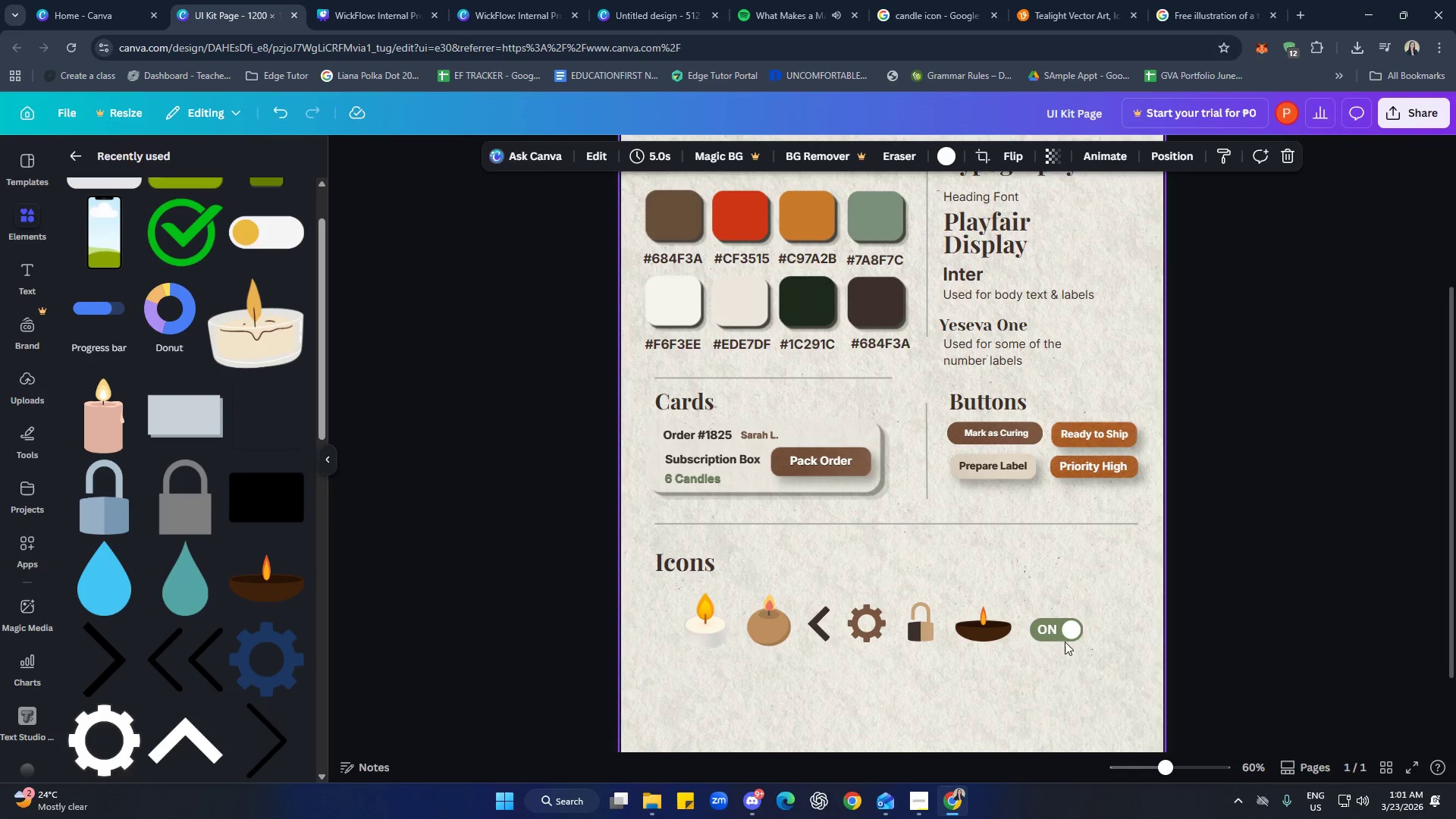 
left_click_drag(start_coordinate=[1054, 635], to_coordinate=[1062, 635])
 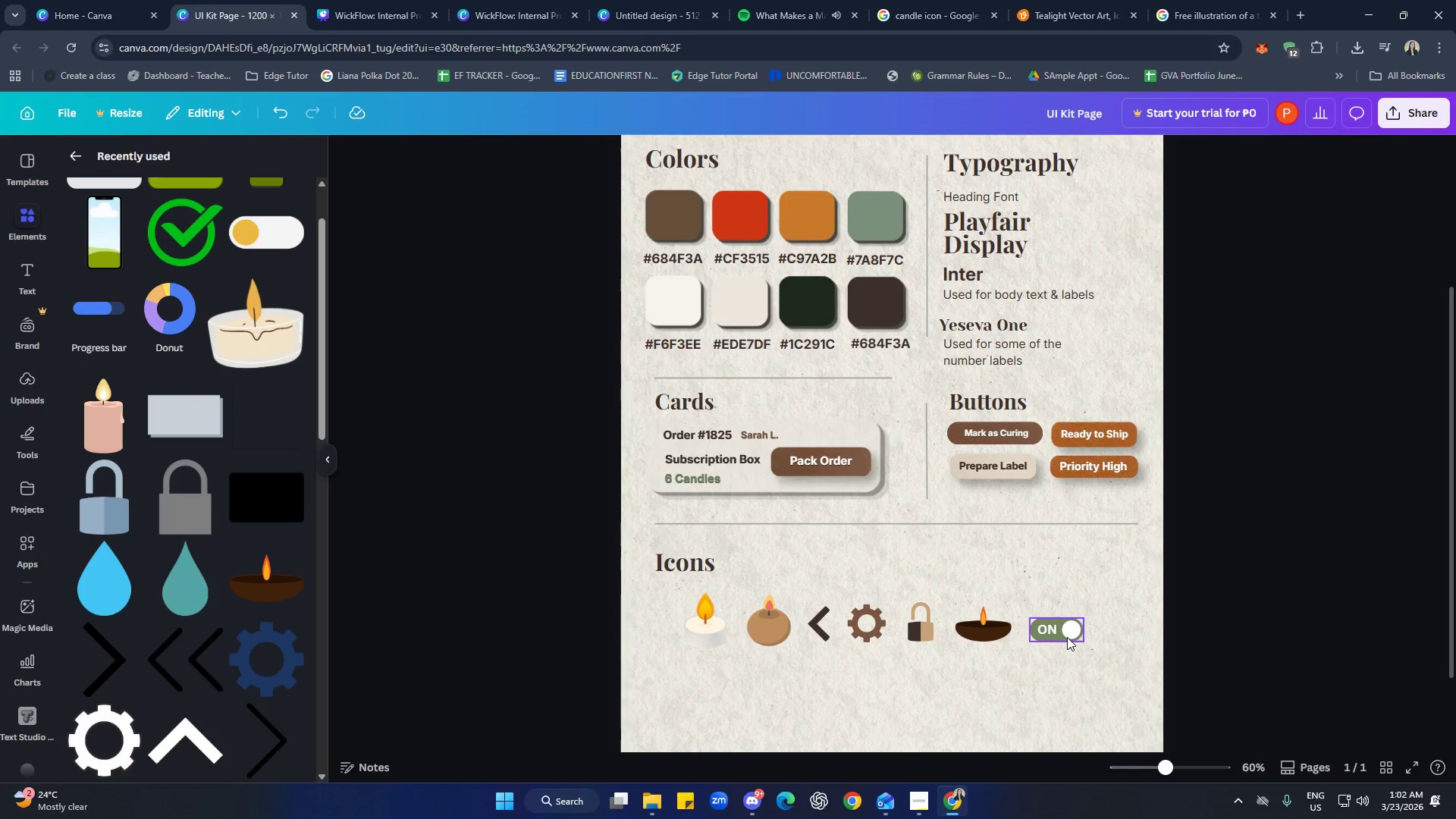 
left_click_drag(start_coordinate=[1067, 637], to_coordinate=[1079, 639])
 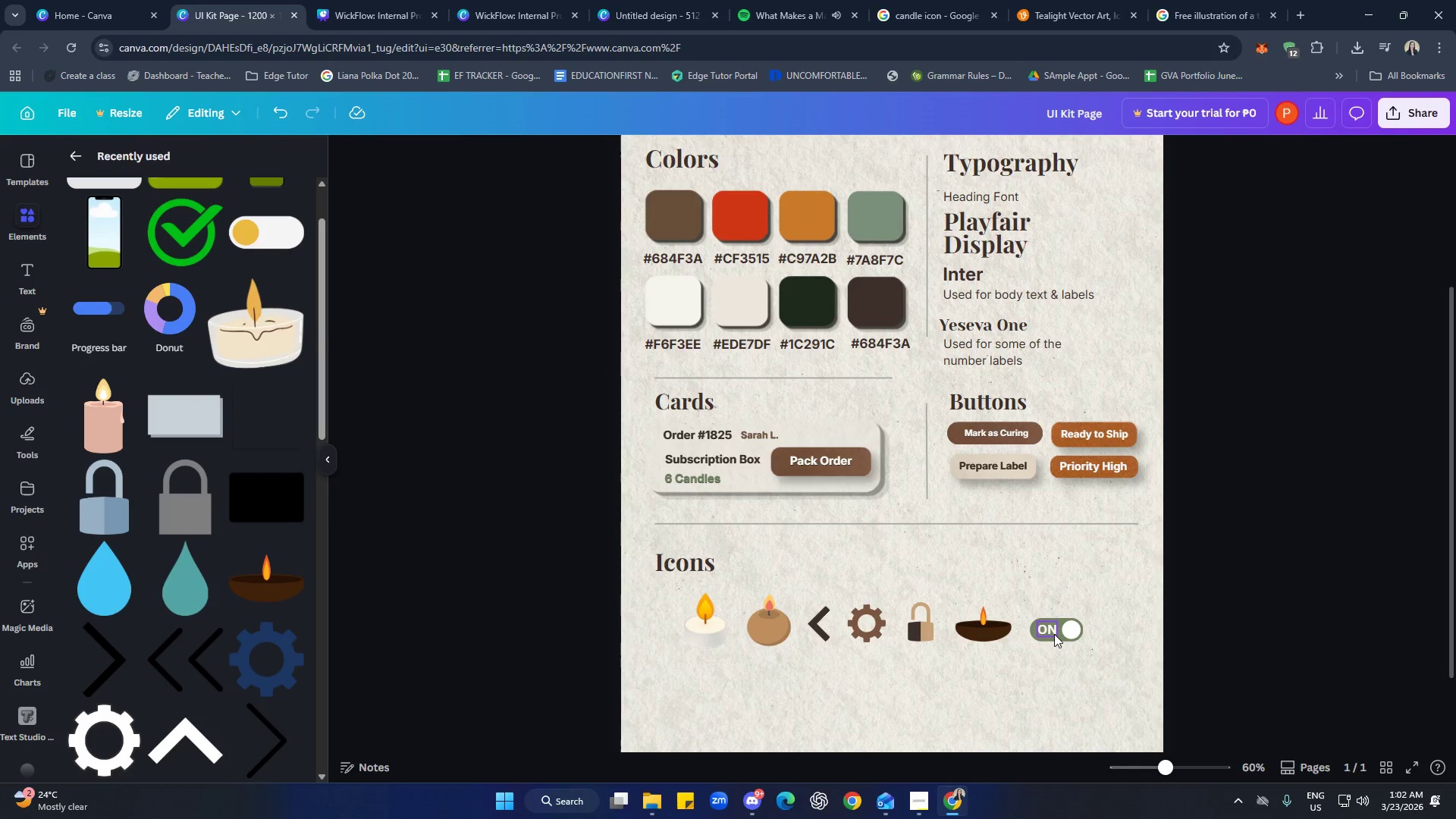 
left_click([1054, 633])
 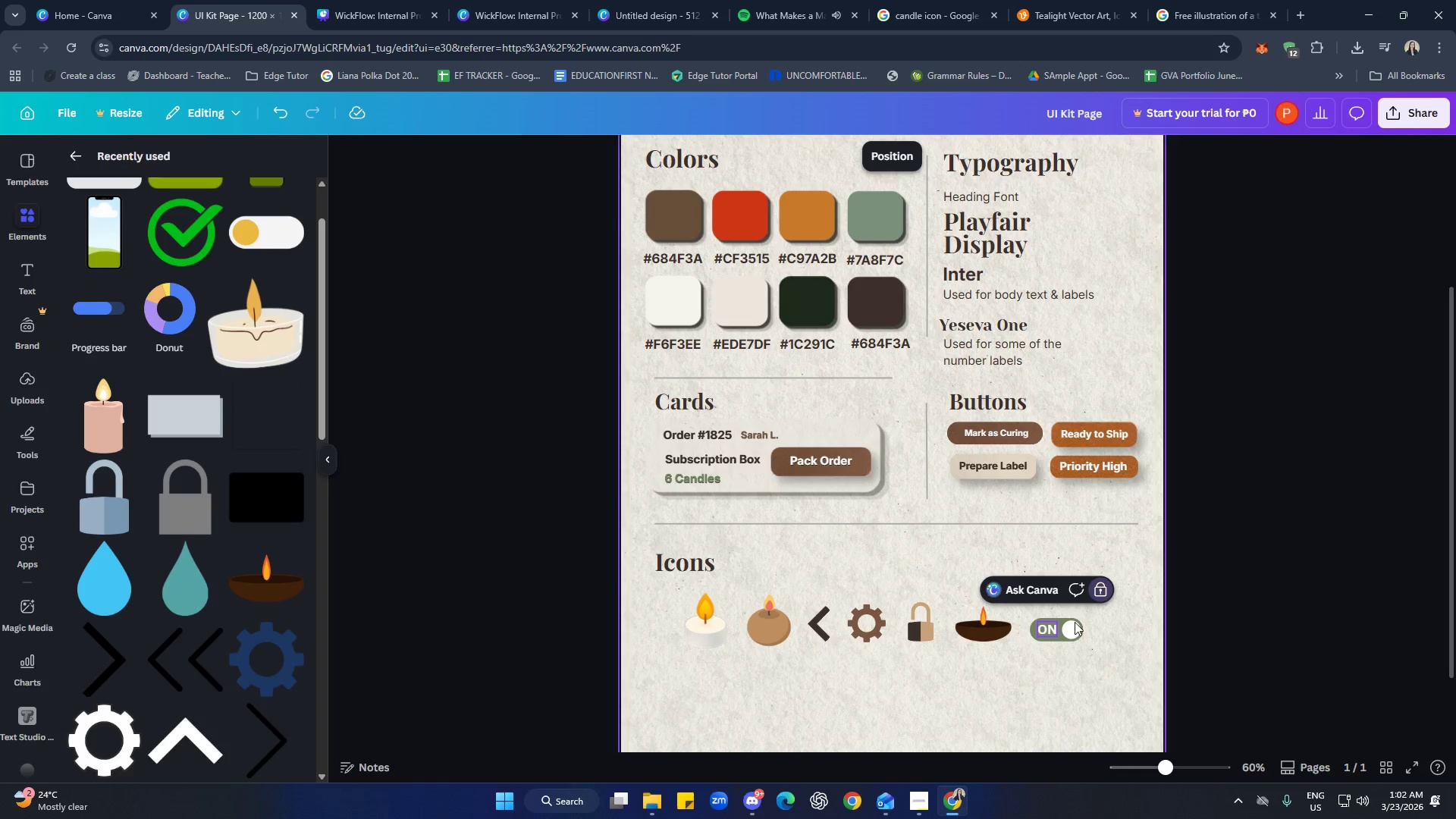 
left_click([1105, 645])
 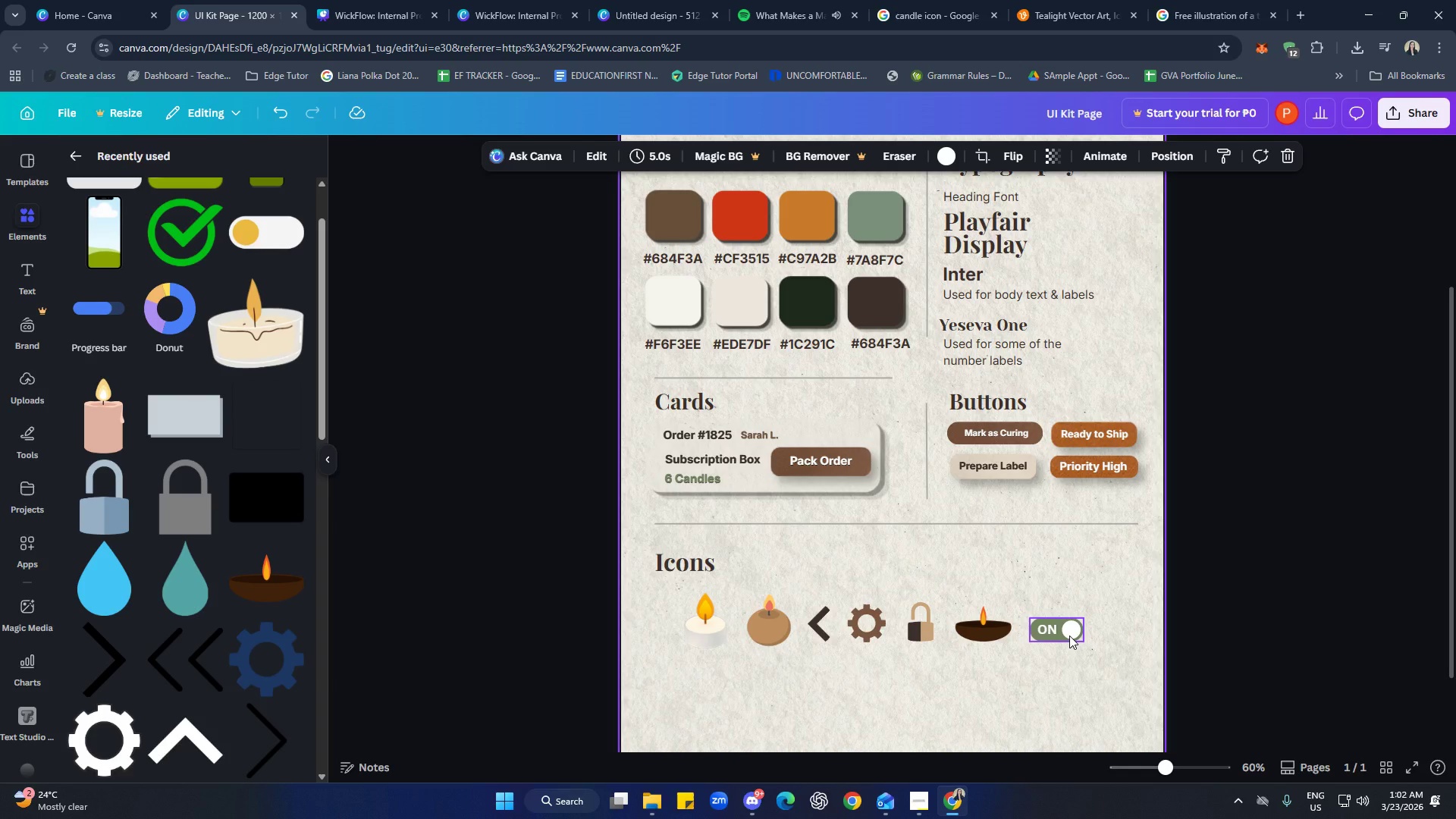 
left_click([1069, 635])
 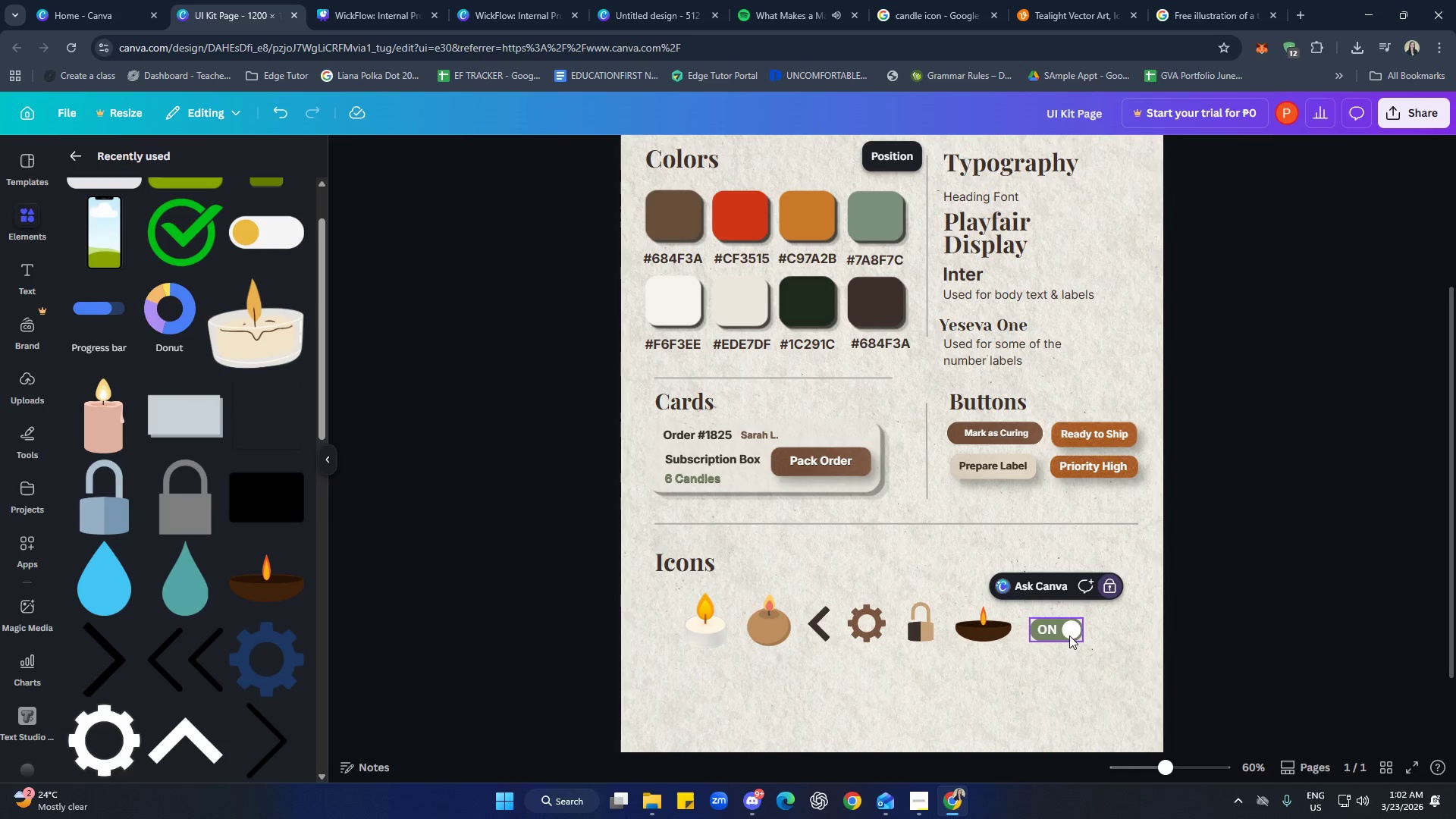 
hold_key(key=ShiftLeft, duration=0.84)
left_click([1051, 631])
 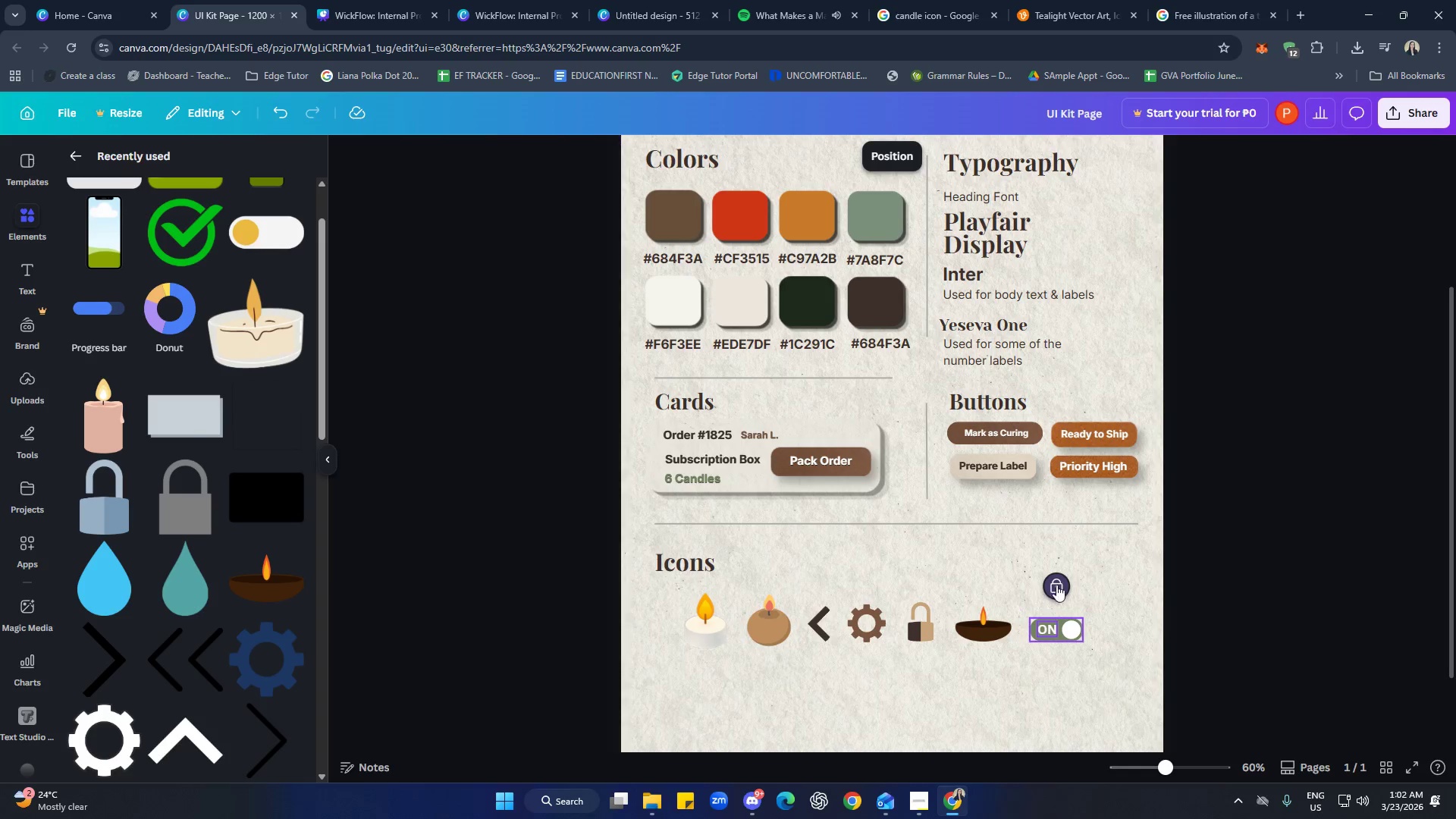 
left_click([1057, 582])
 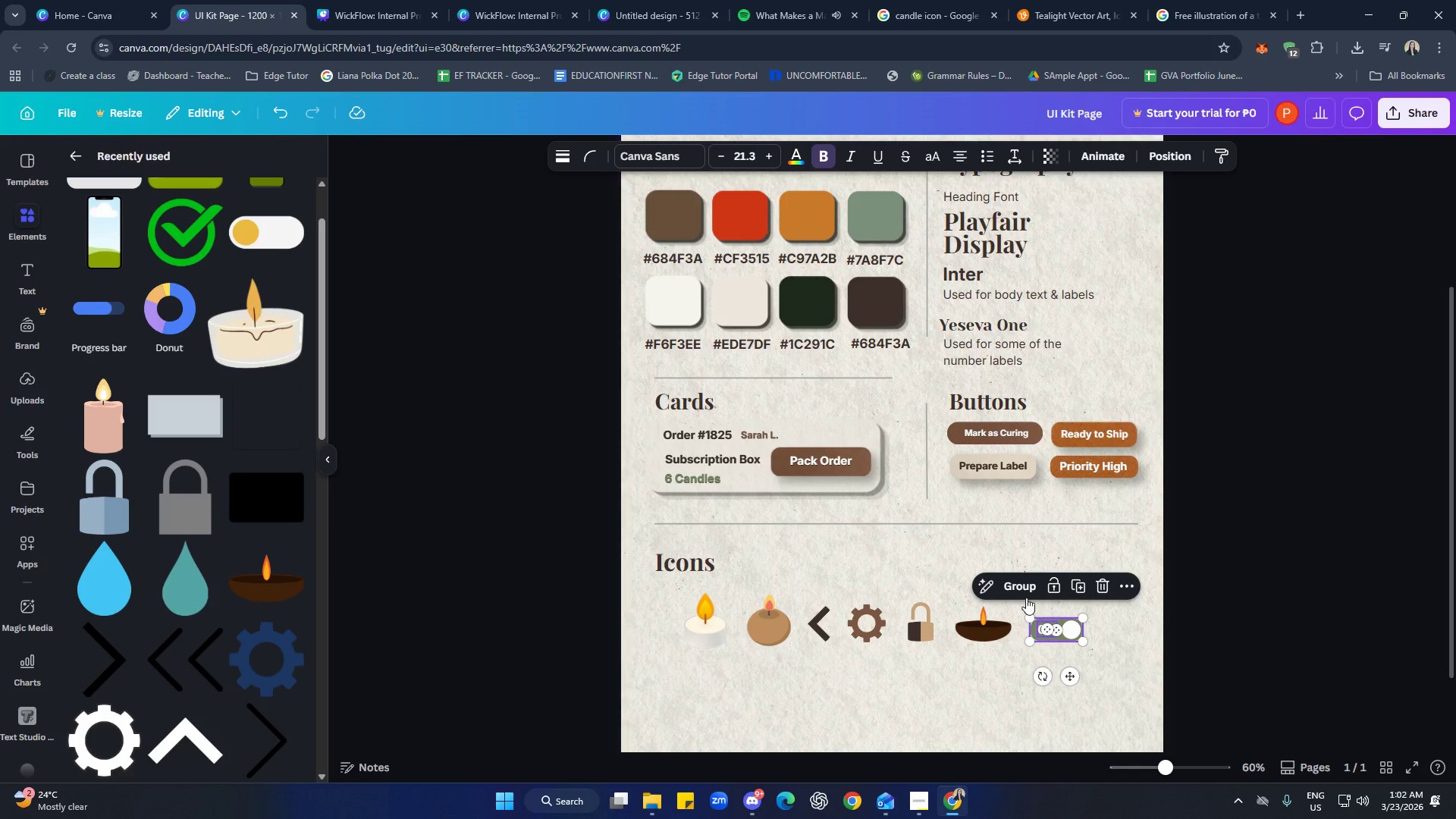 
double_click([1141, 666])
 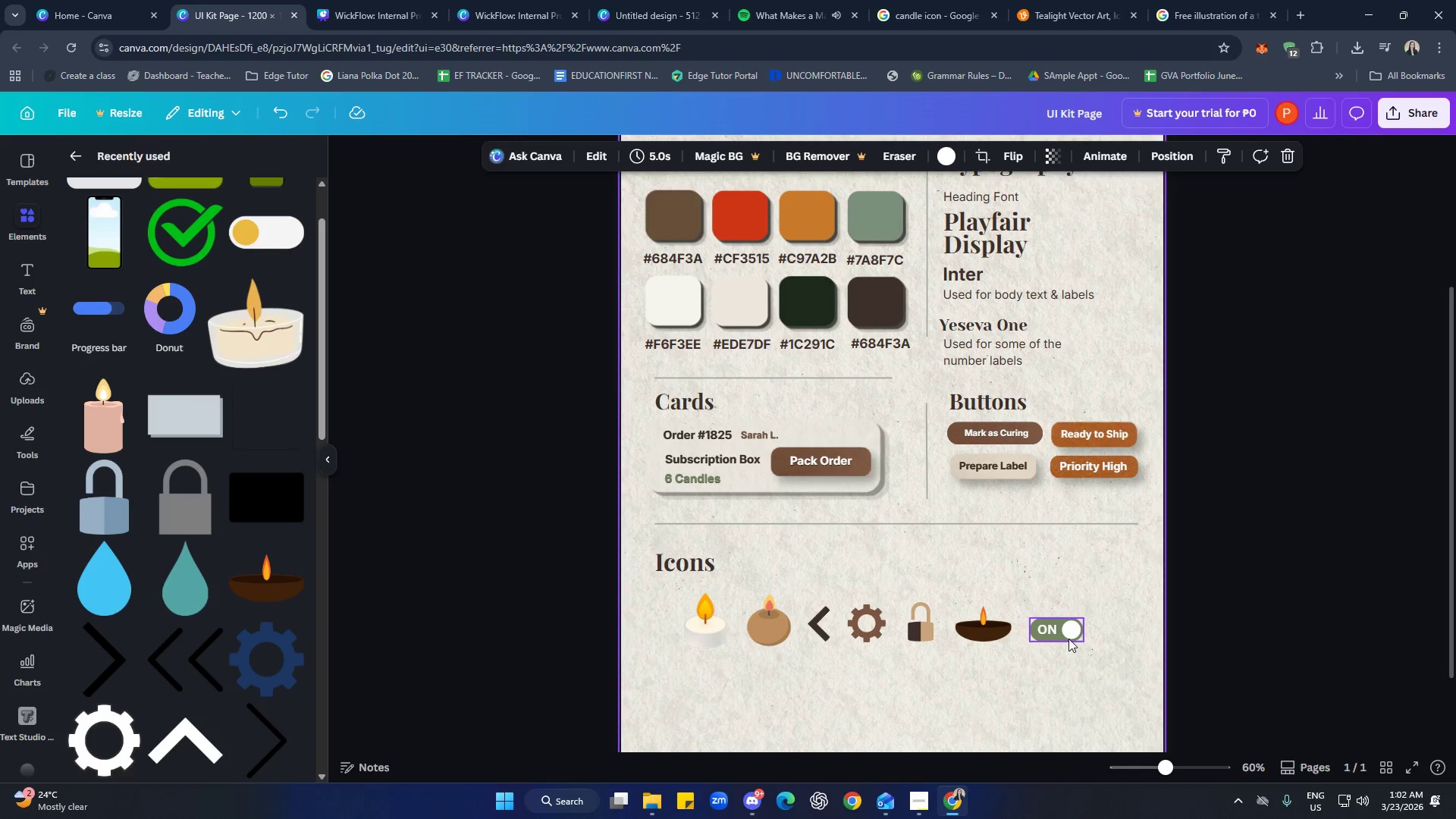 
left_click_drag(start_coordinate=[1062, 635], to_coordinate=[1083, 638])
 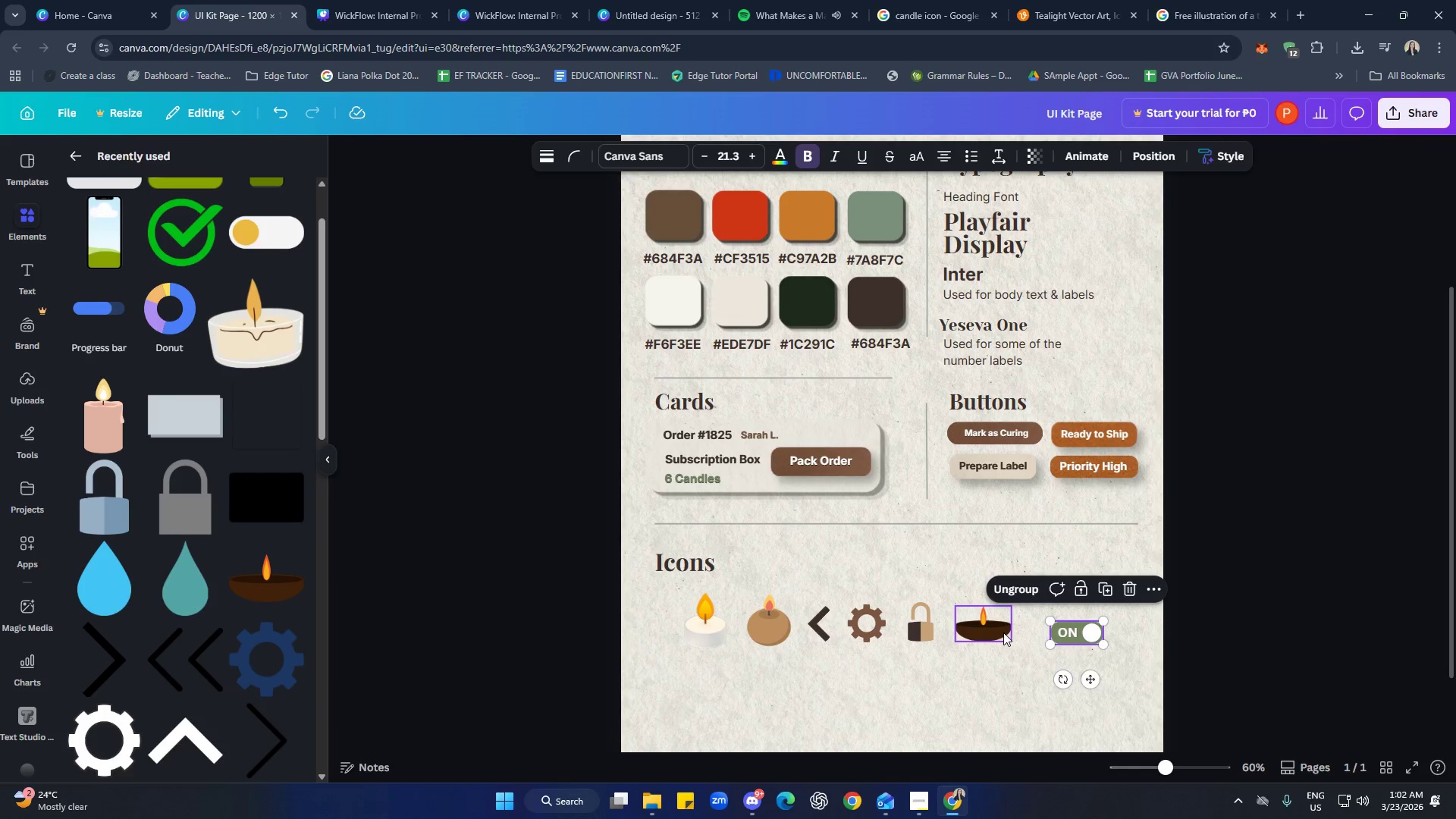 
left_click_drag(start_coordinate=[1003, 632], to_coordinate=[1023, 633])
 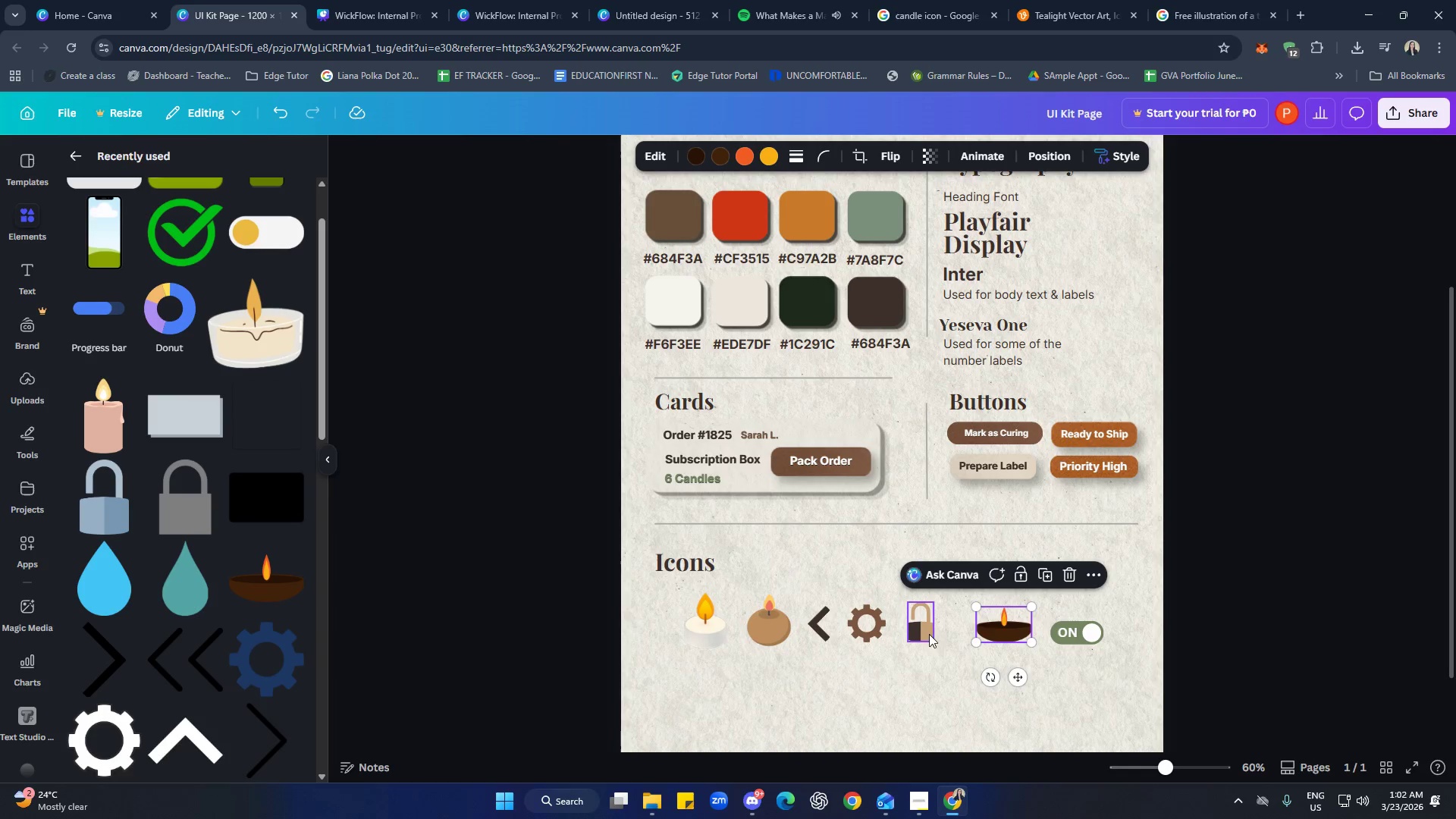 
left_click_drag(start_coordinate=[921, 632], to_coordinate=[945, 632])
 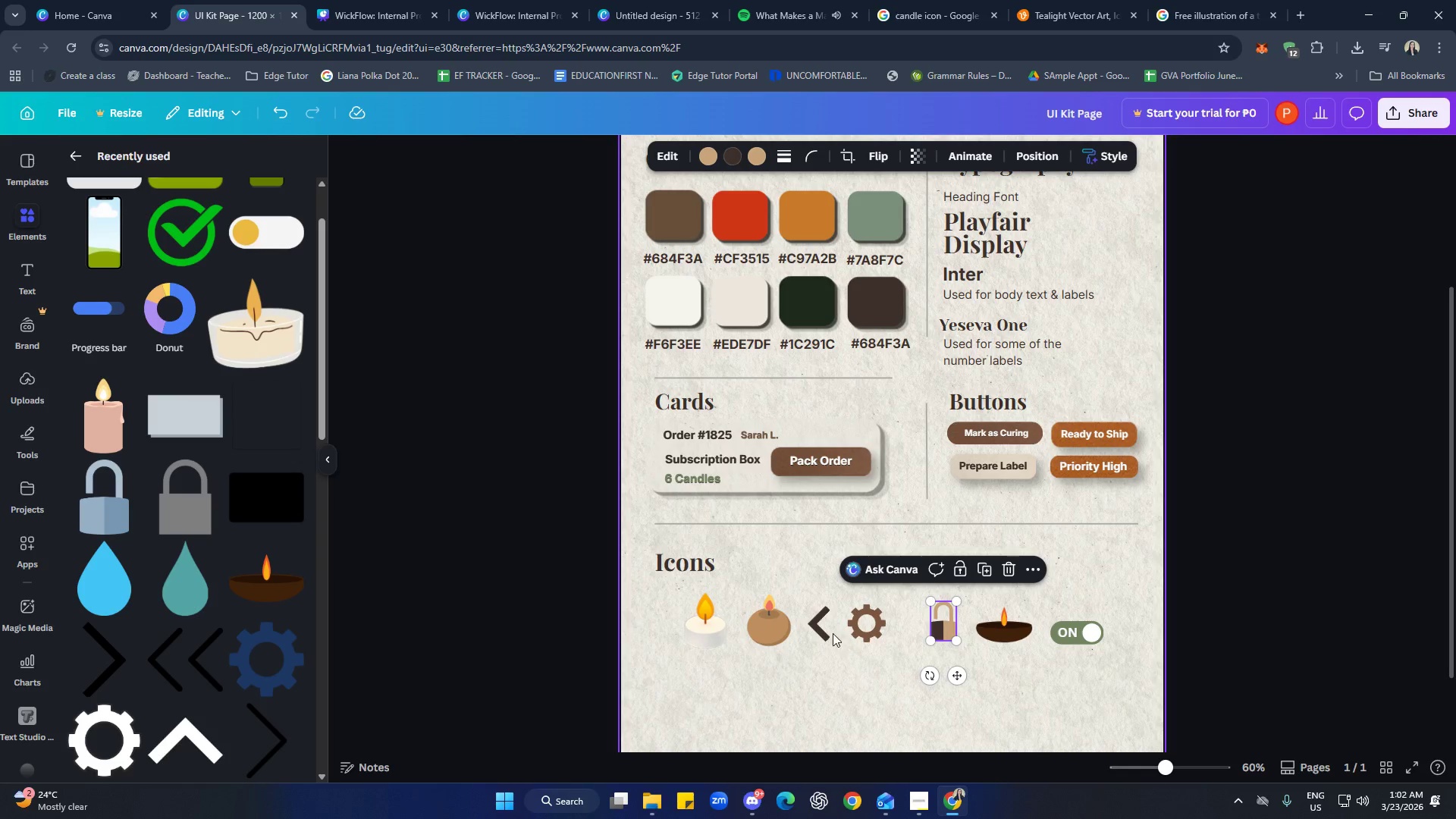 
left_click_drag(start_coordinate=[822, 627], to_coordinate=[912, 709])
 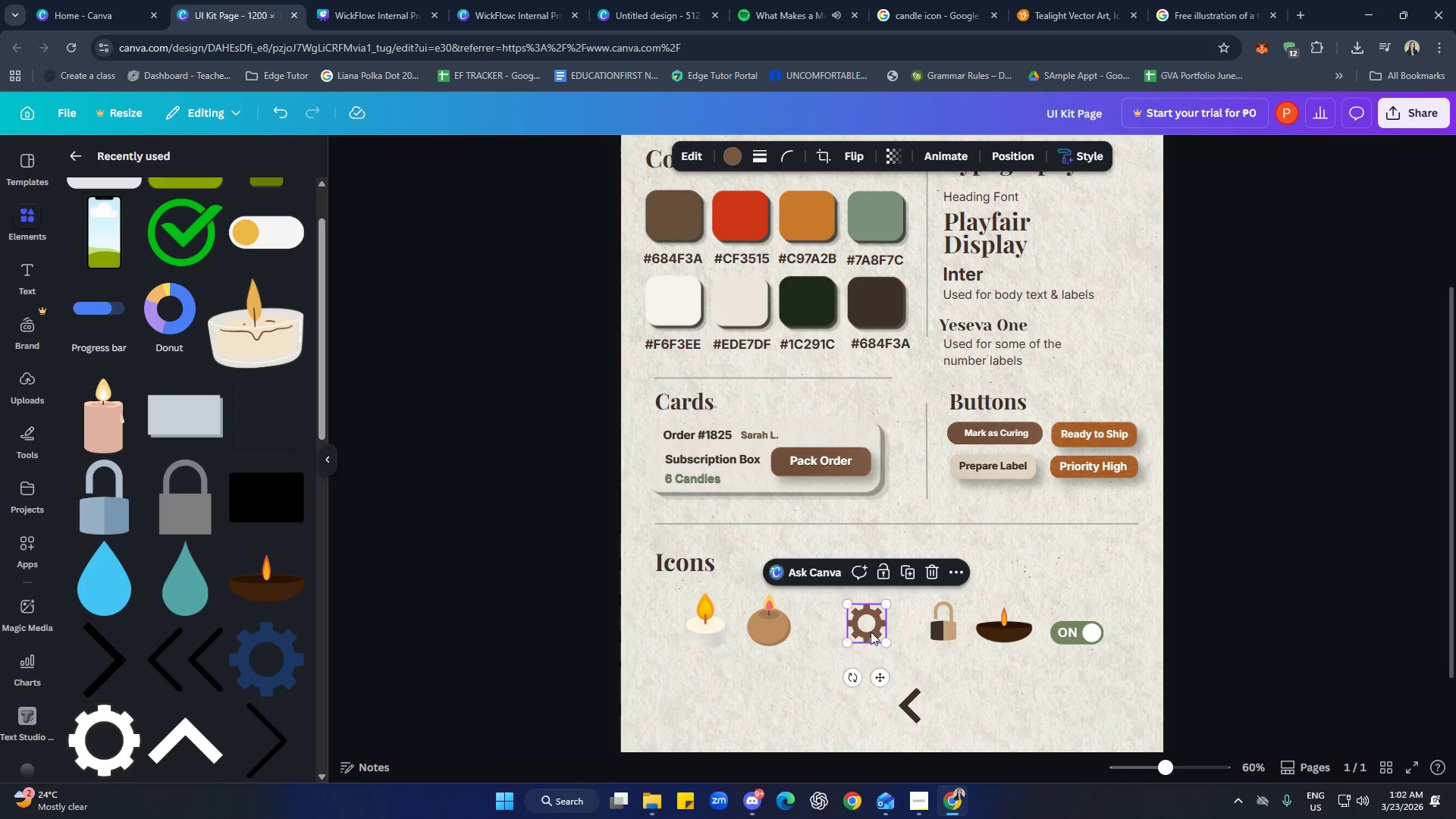 
left_click_drag(start_coordinate=[871, 626], to_coordinate=[871, 683])
 